 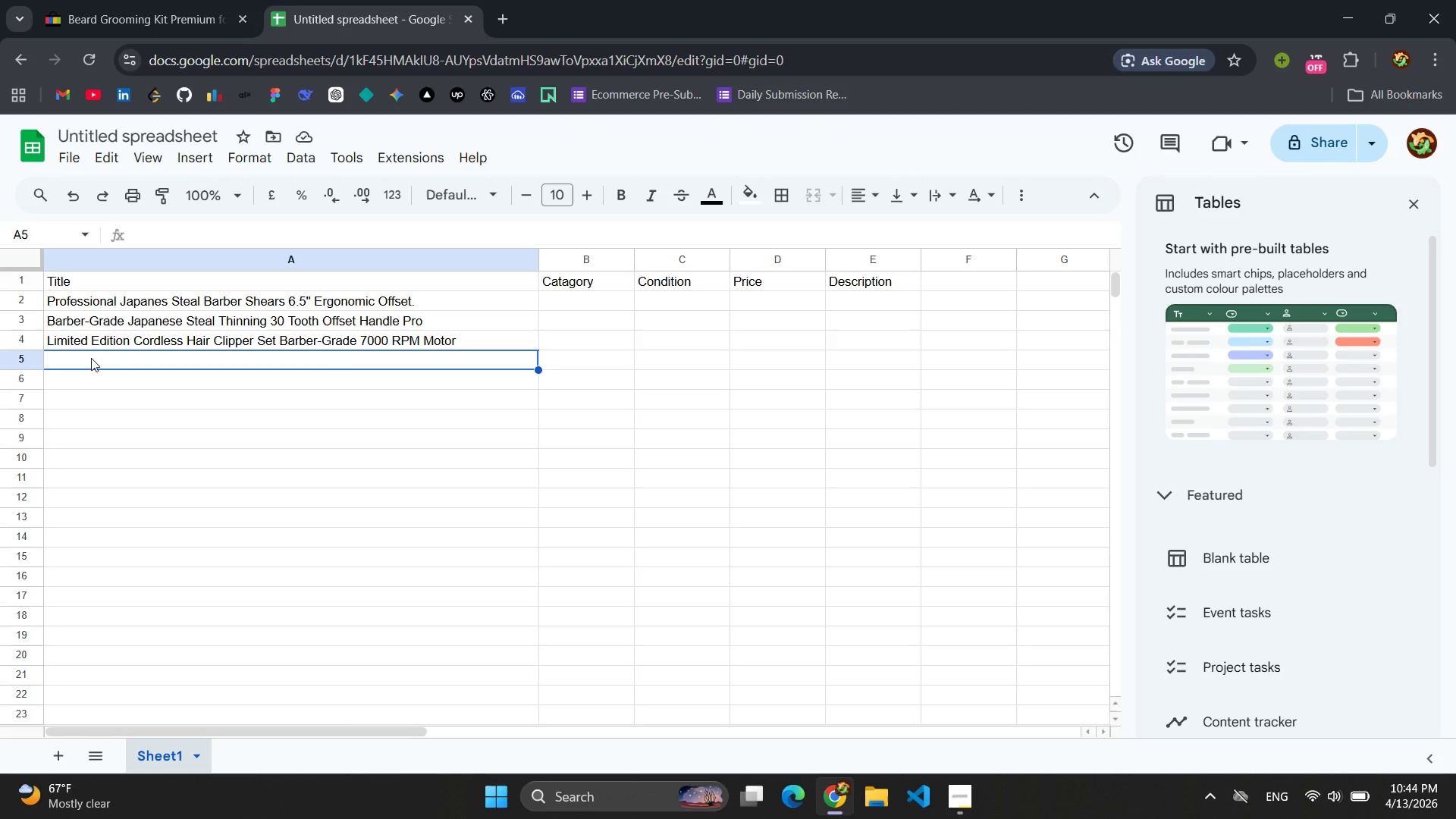 
type(Arr)
key(Backspace)
type(tisan )
key(Backspace)
type(al Beard Care Val)
key(Backspace)
type(ult Set Wood Box Oils Comb PRe)
key(Backspace)
key(Backspace)
type(remium Grooming Kit )
key(Backspace)
 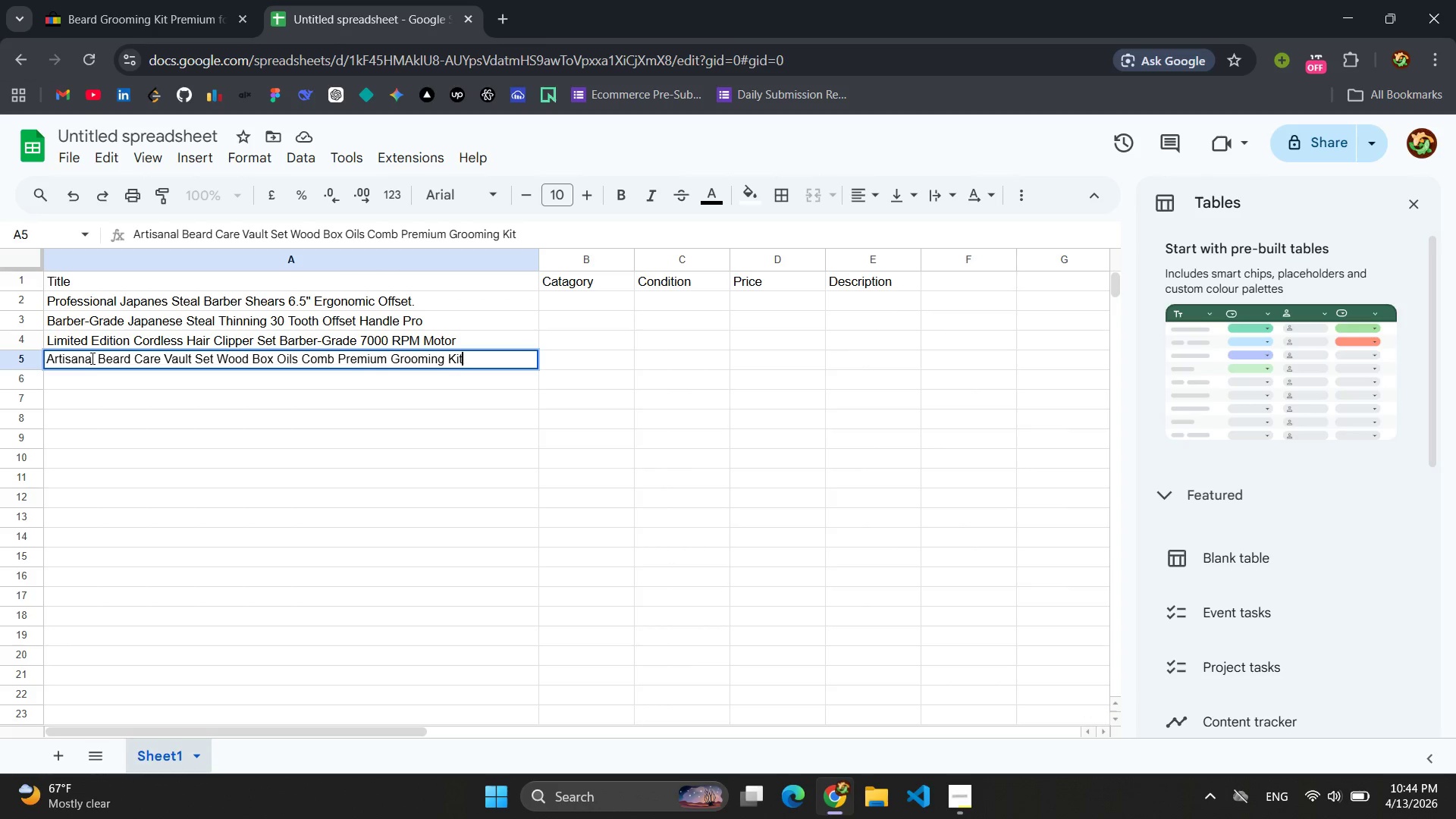 
left_click([98, 379])
 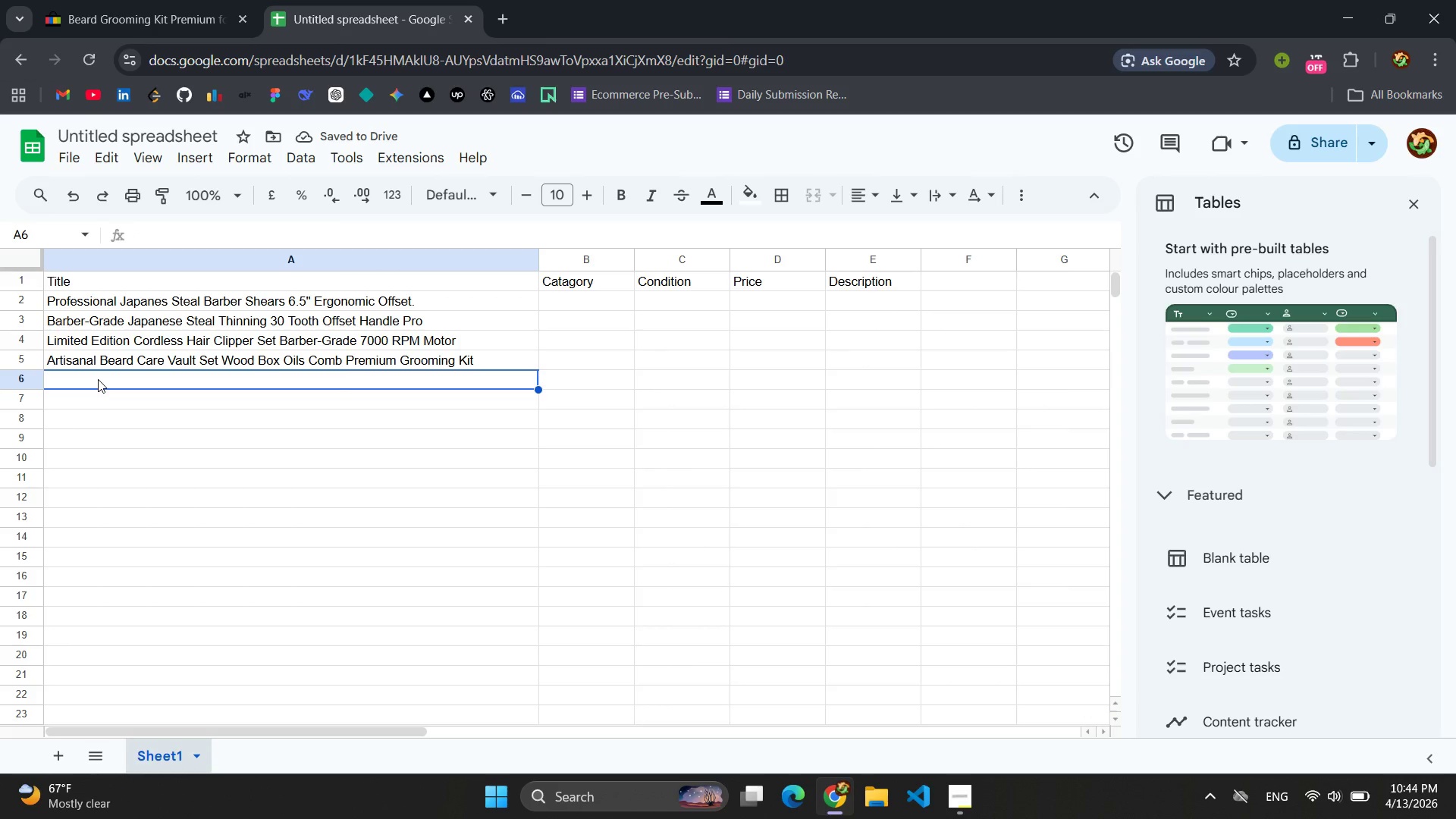 
wait(10.45)
 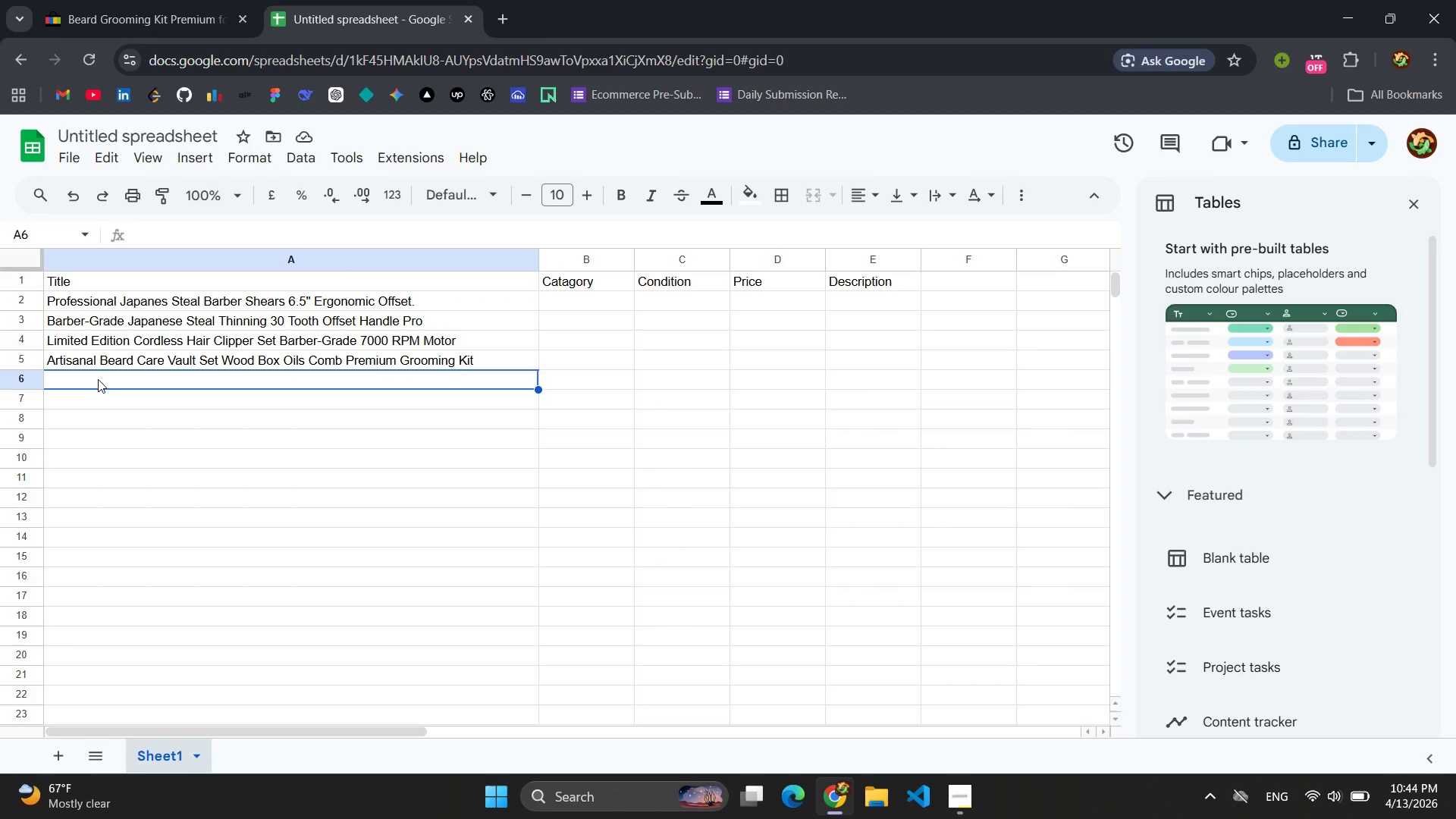 
type(PRem)
key(Backspace)
key(Backspace)
key(Backspace)
type(remium Beard Grooming Kit w)
key(Backspace)
type(Wooden )
 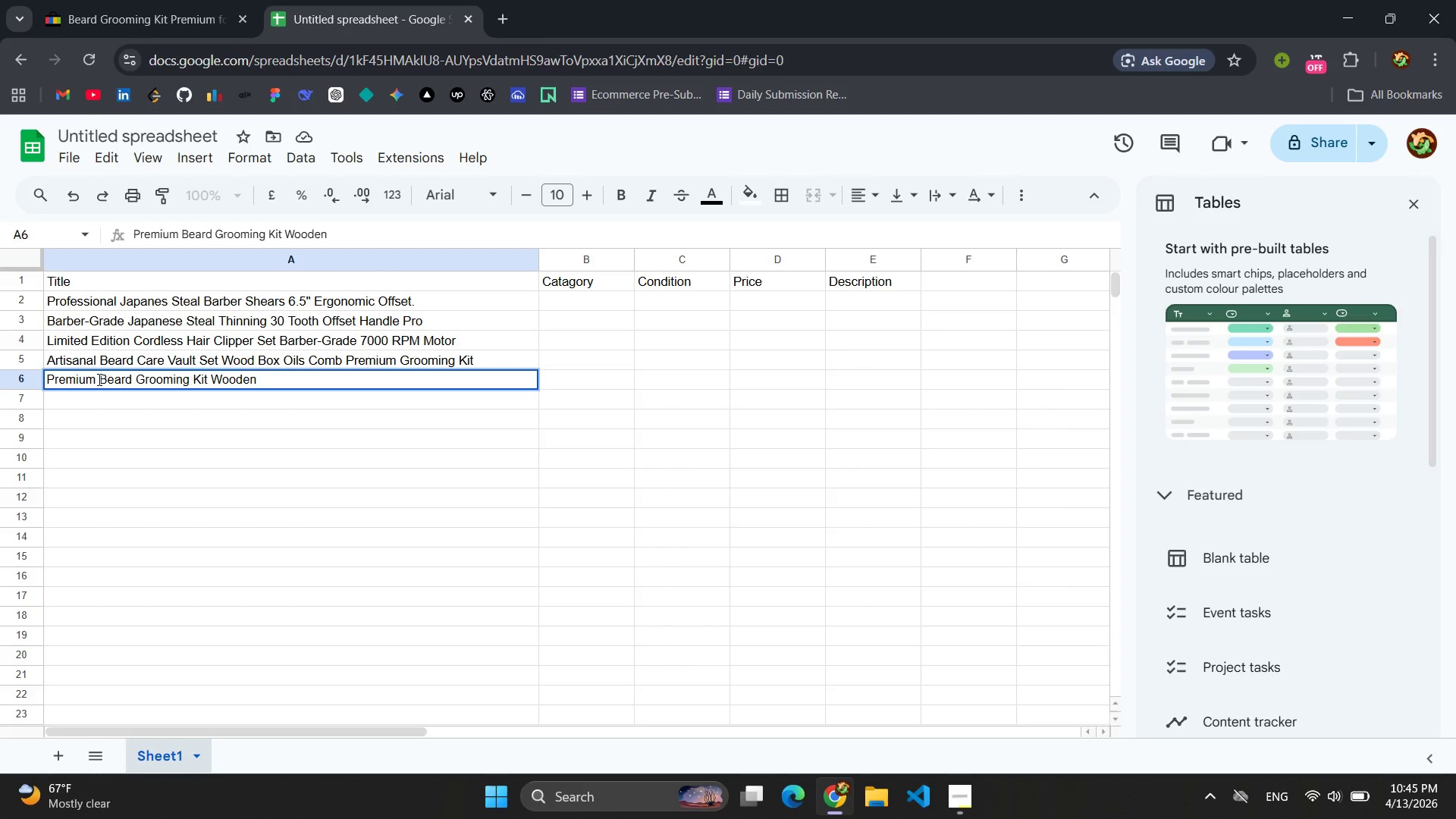 
type(Valut)
key(Backspace)
key(Backspace)
key(Backspace)
type(ult Oils Comb Barber Lus)
key(Backspace)
type(xury Set )
key(Backspace)
 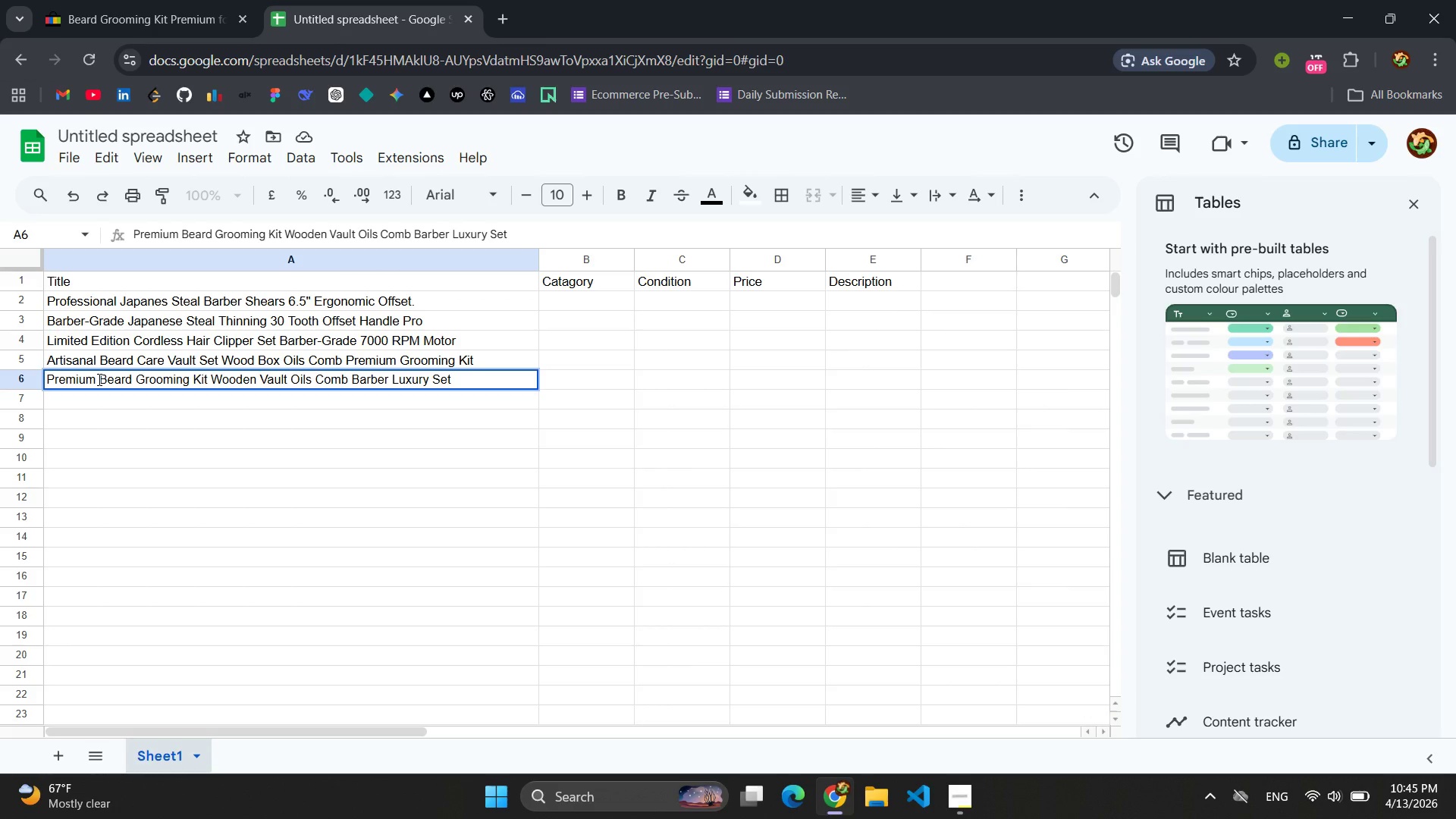 
left_click([568, 297])
 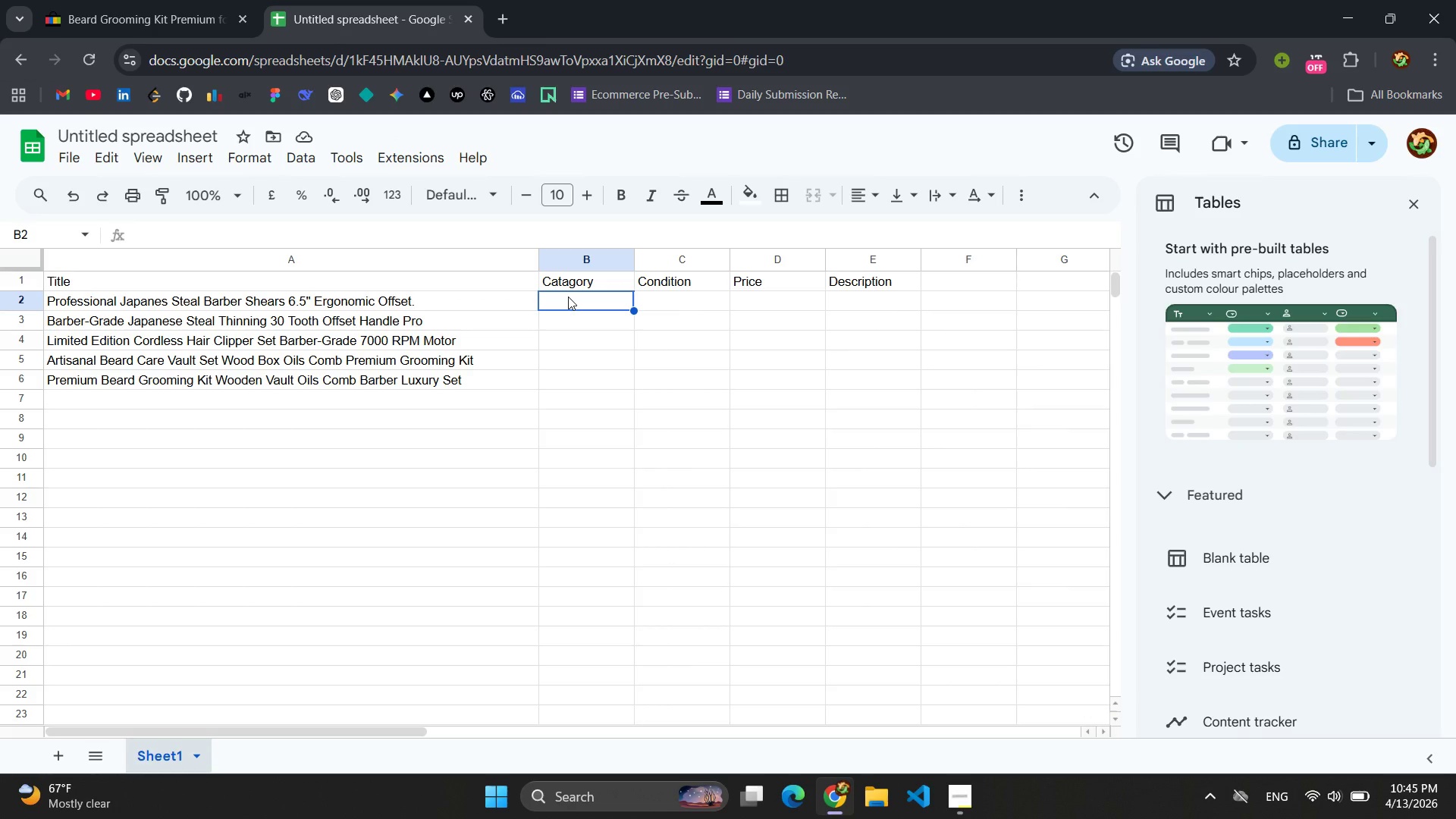 
wait(12.09)
 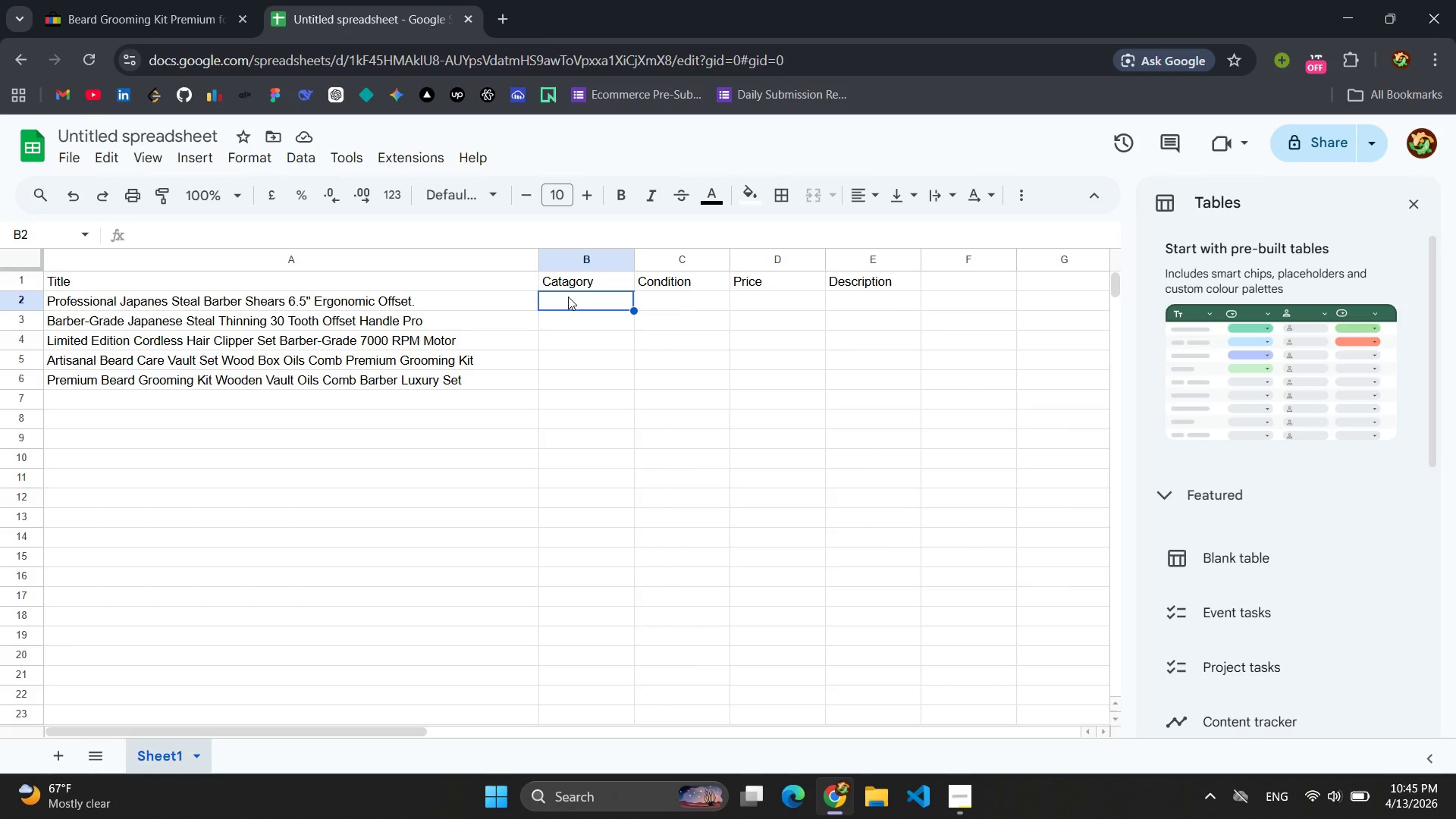 
left_click_drag(start_coordinate=[637, 257], to_coordinate=[854, 255])
 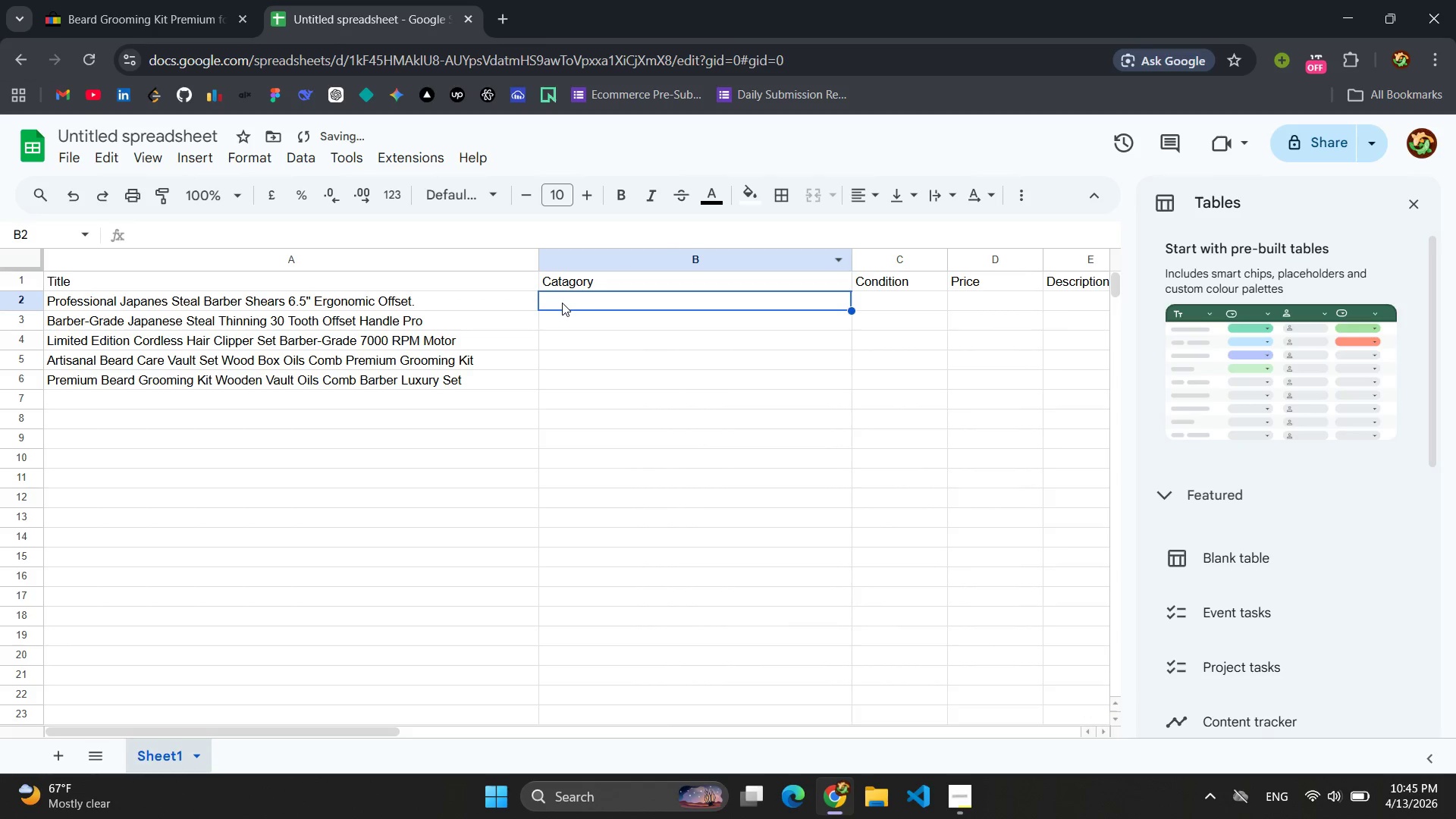 
left_click([562, 303])
 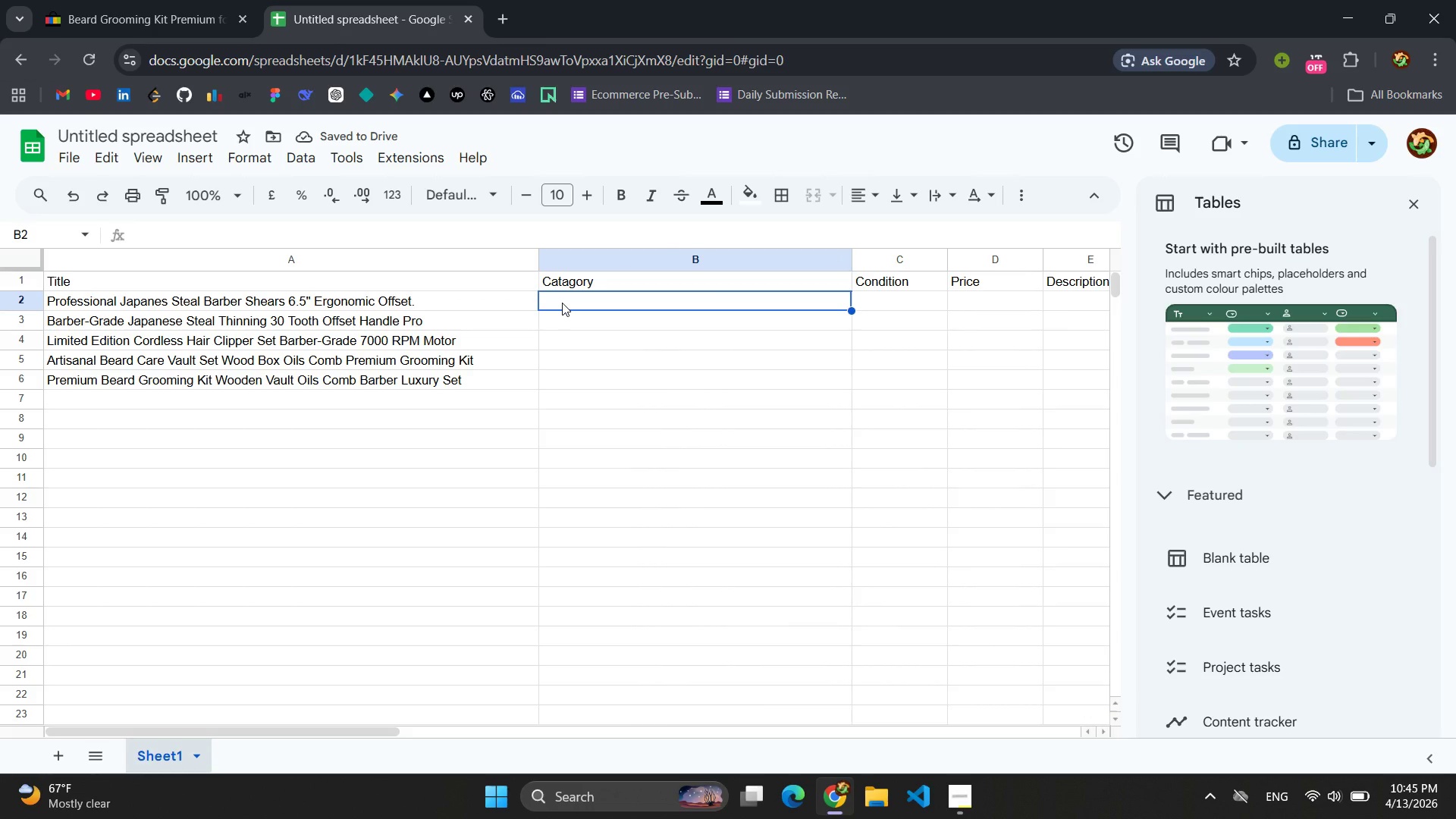 
type(Healt )
 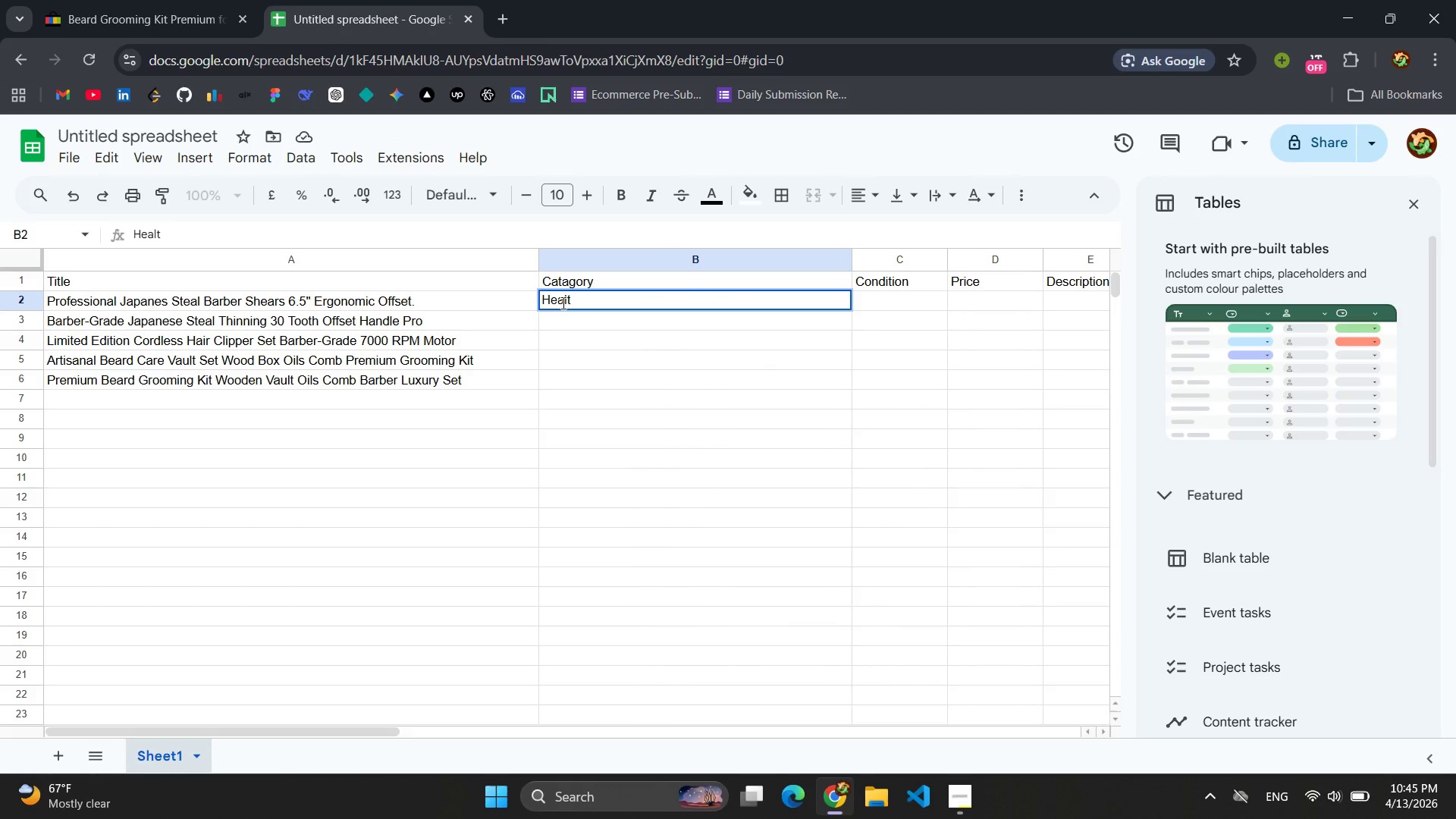 
type(& Beauty > A)
key(Backspace)
type(Sa)
key(Backspace)
type(having and )
key(Backspace)
key(Backspace)
key(Backspace)
key(Backspace)
type(& Hair Removal > A)
key(Backspace)
type(Scissors a)
key(Backspace)
type(& Shears)
 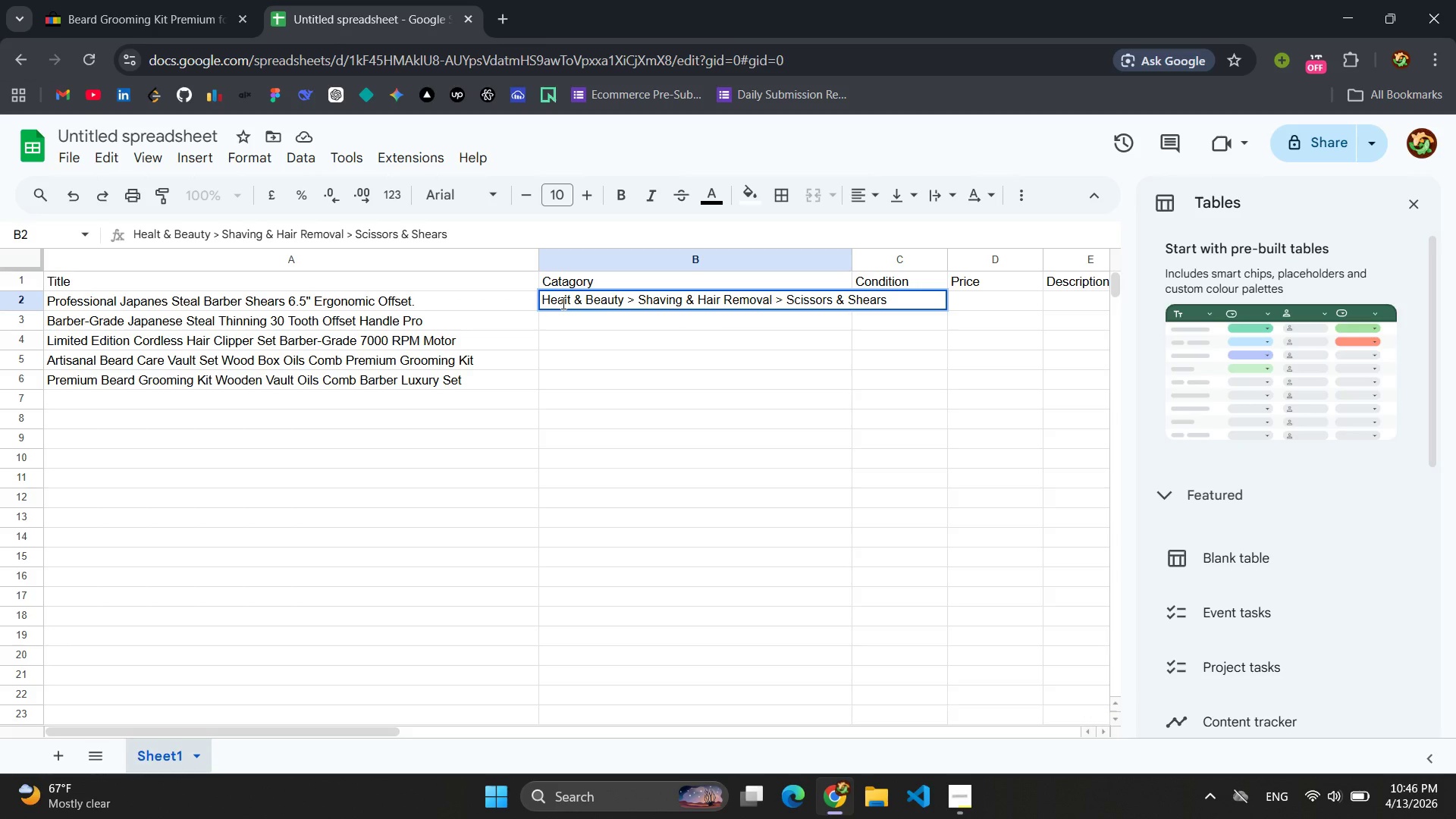 
left_click([1420, 202])
 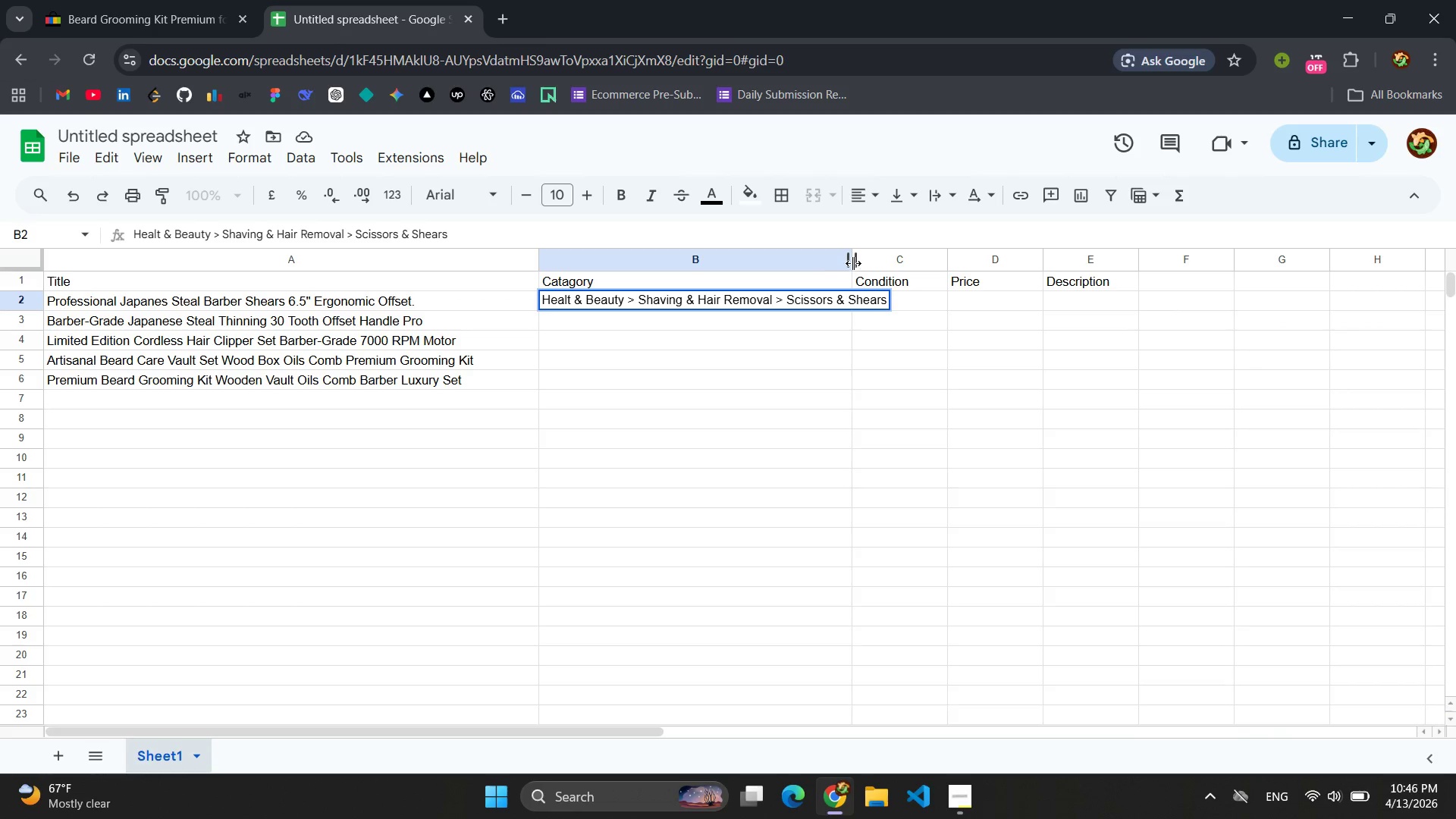 
left_click_drag(start_coordinate=[853, 261], to_coordinate=[946, 261])
 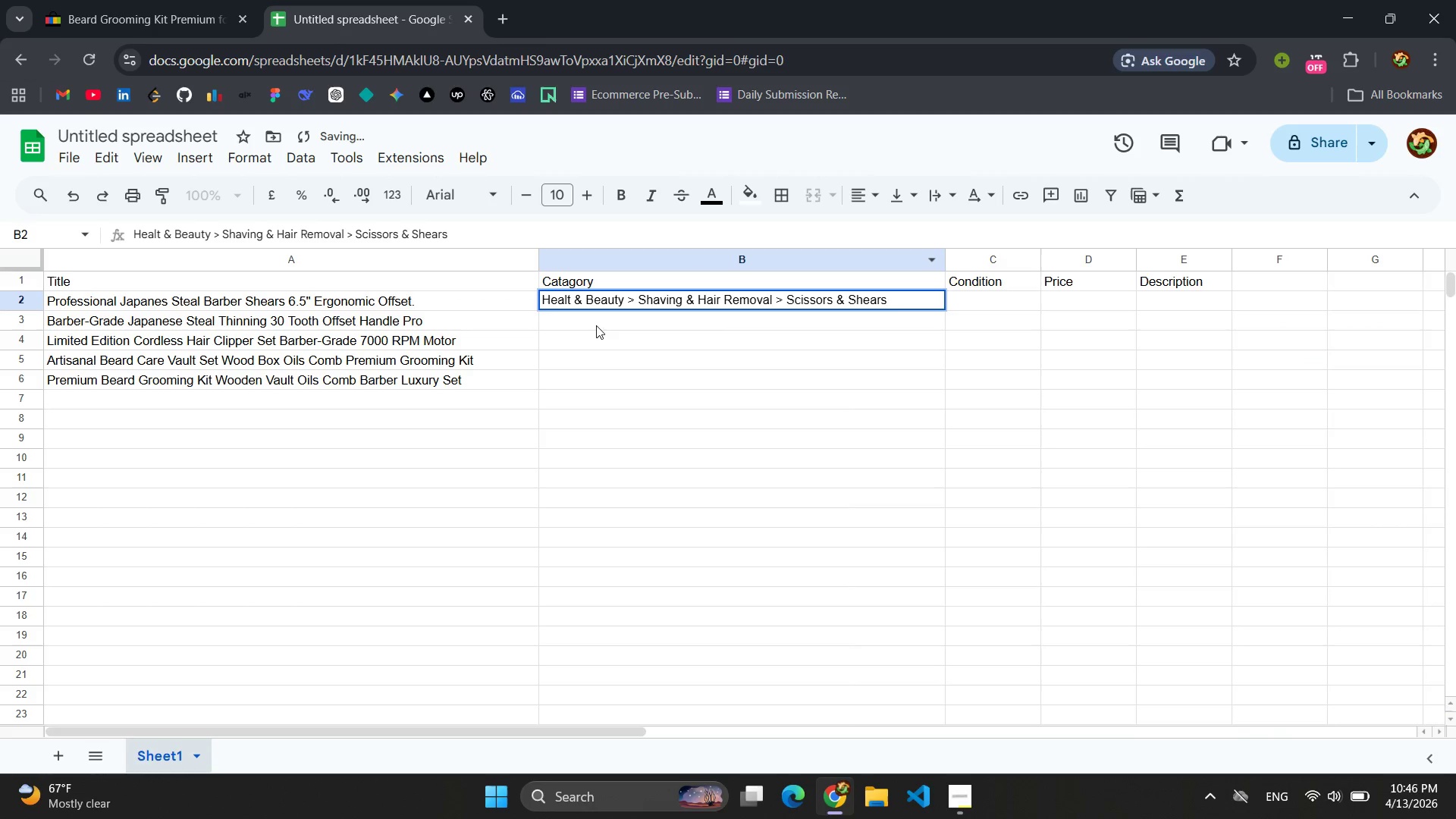 
left_click([581, 325])
 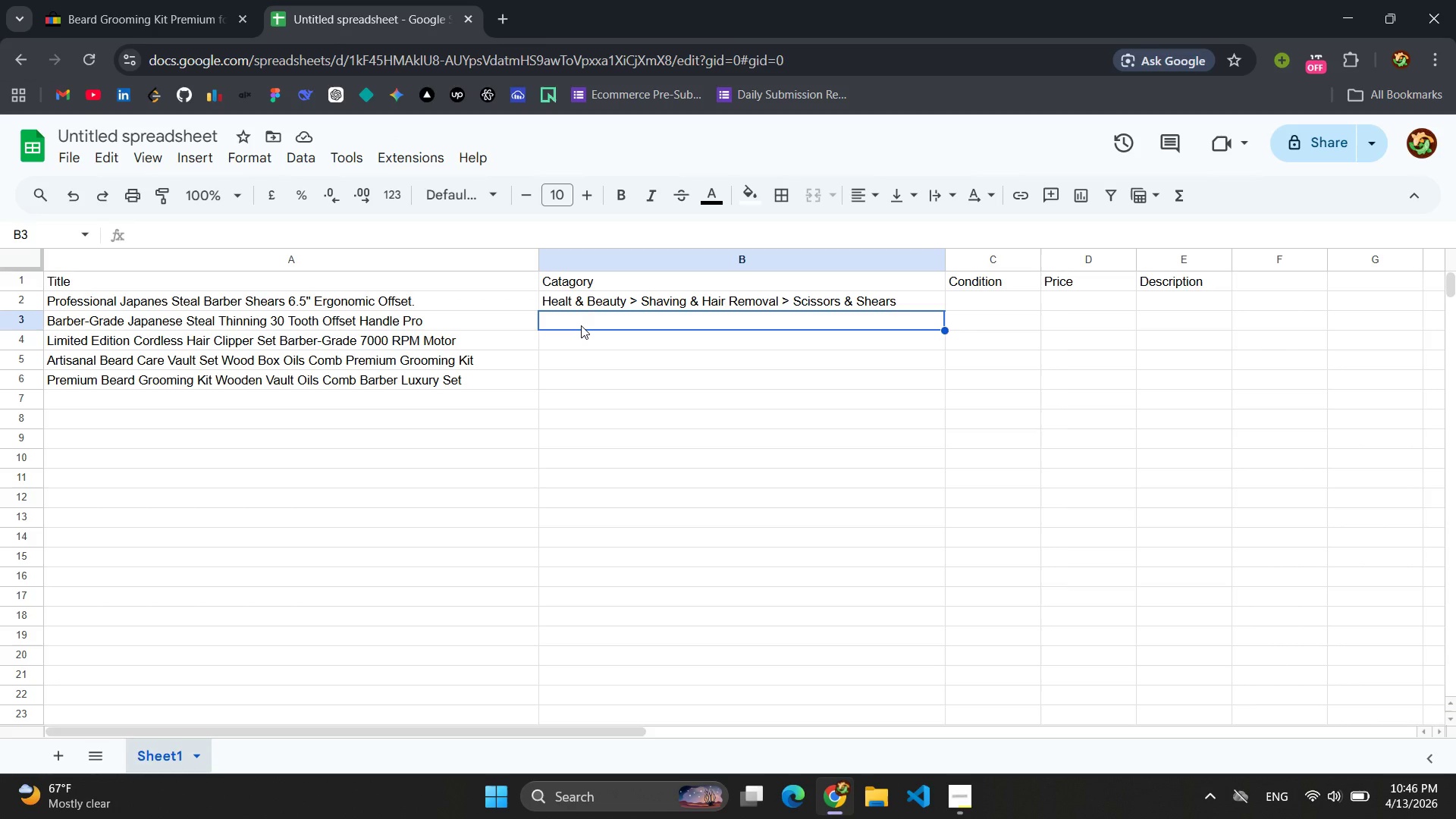 
wait(10.88)
 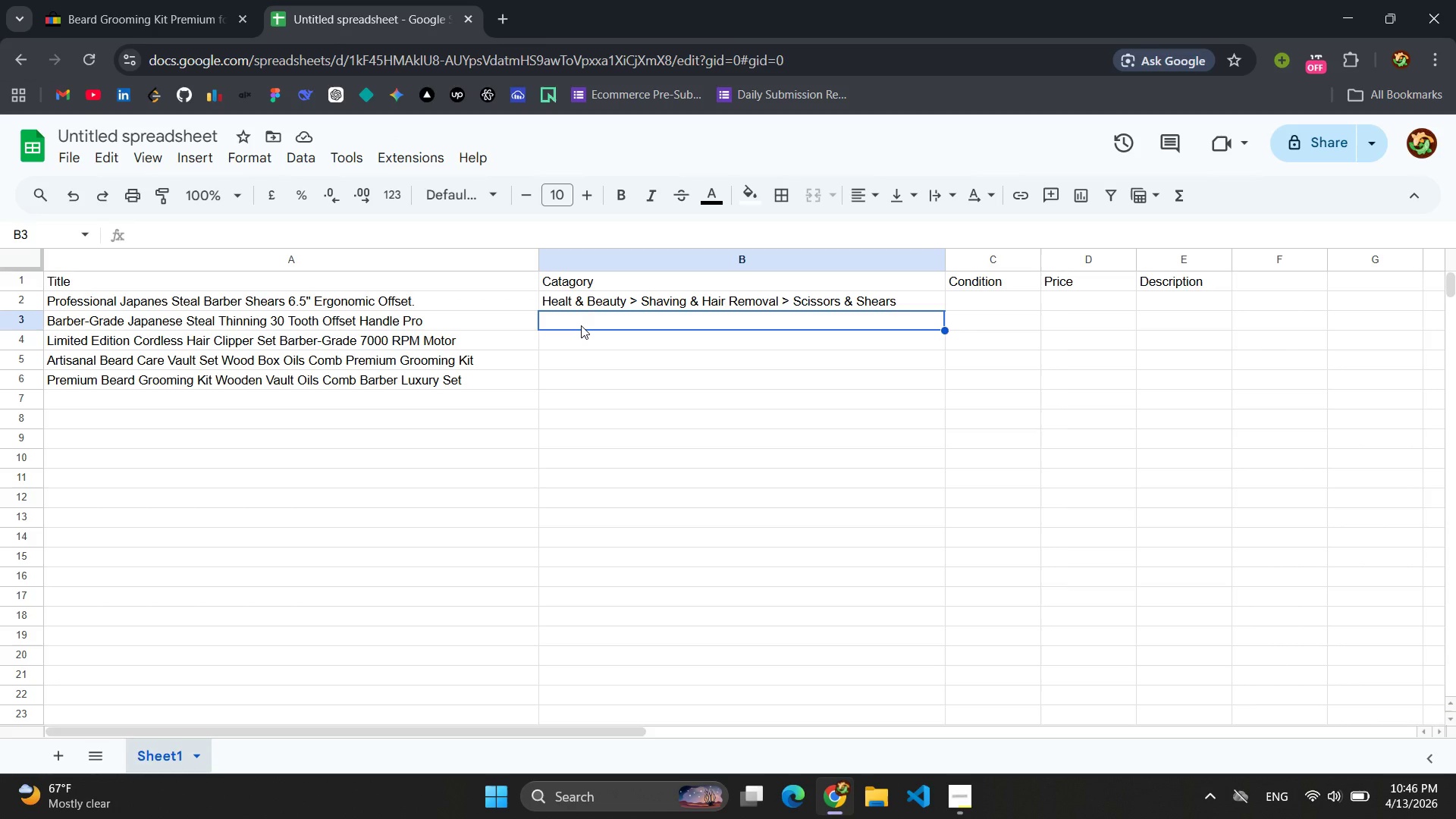 
double_click([613, 309])
 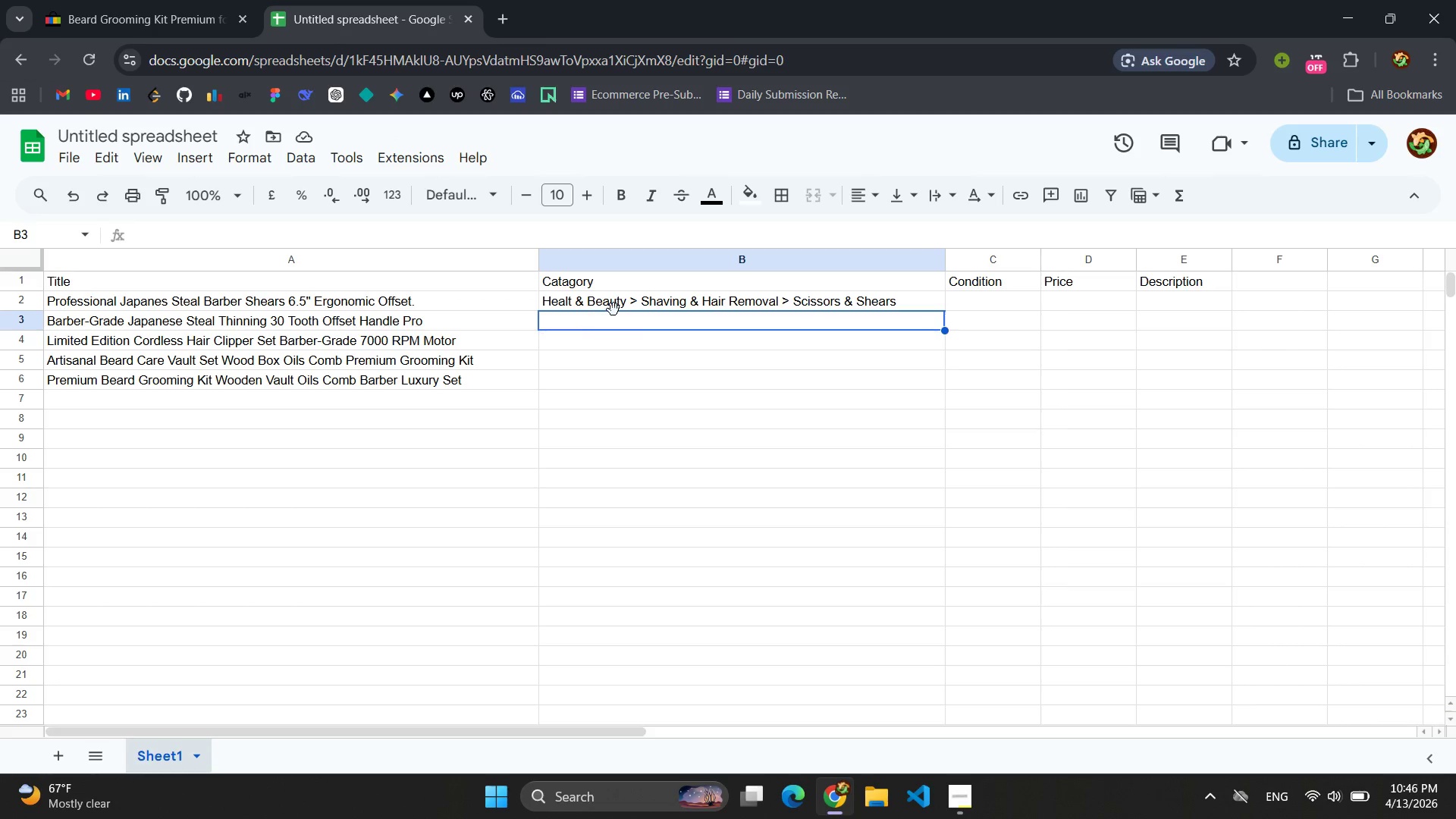 
triple_click([613, 309])
 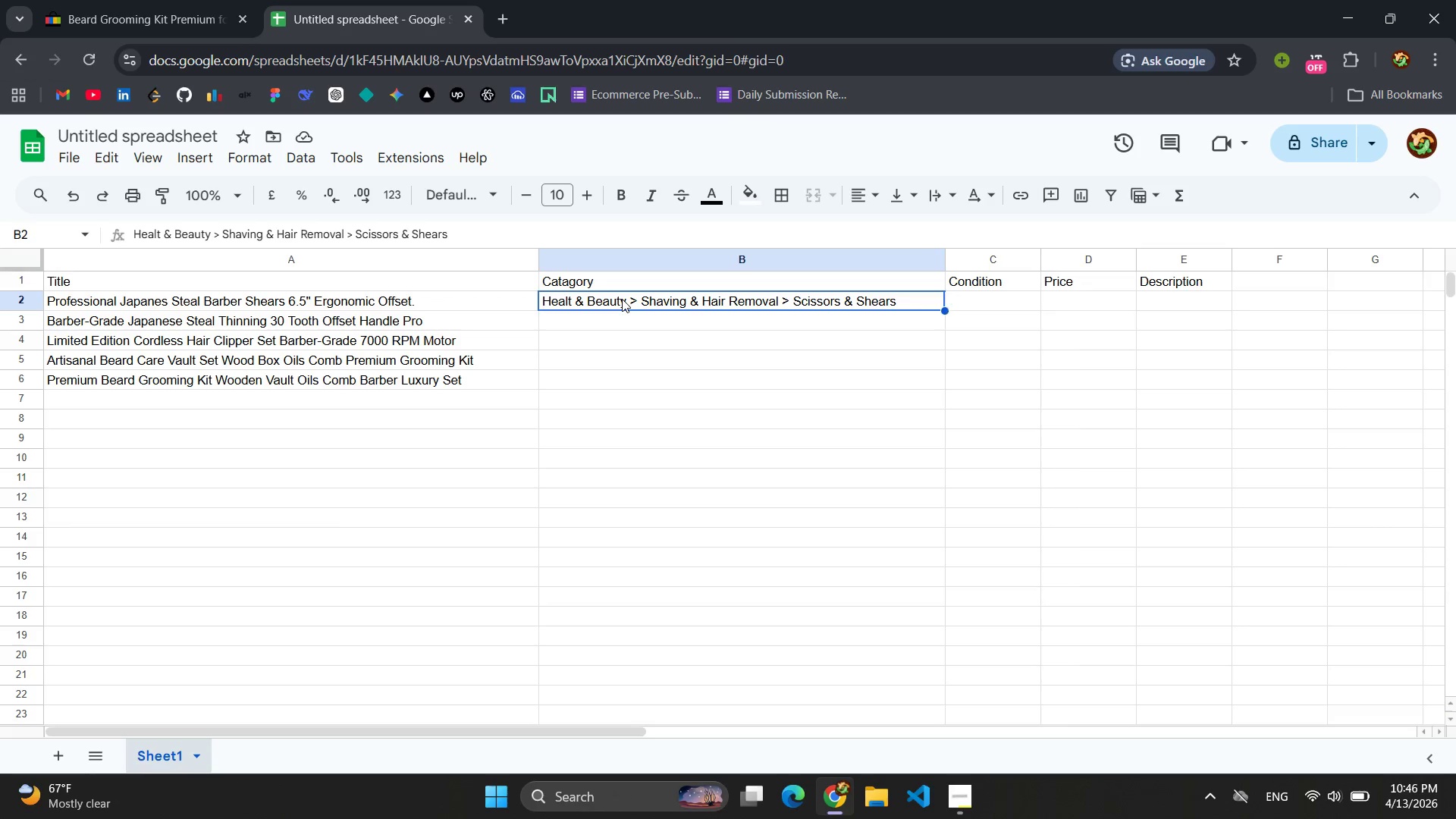 
double_click([622, 299])
 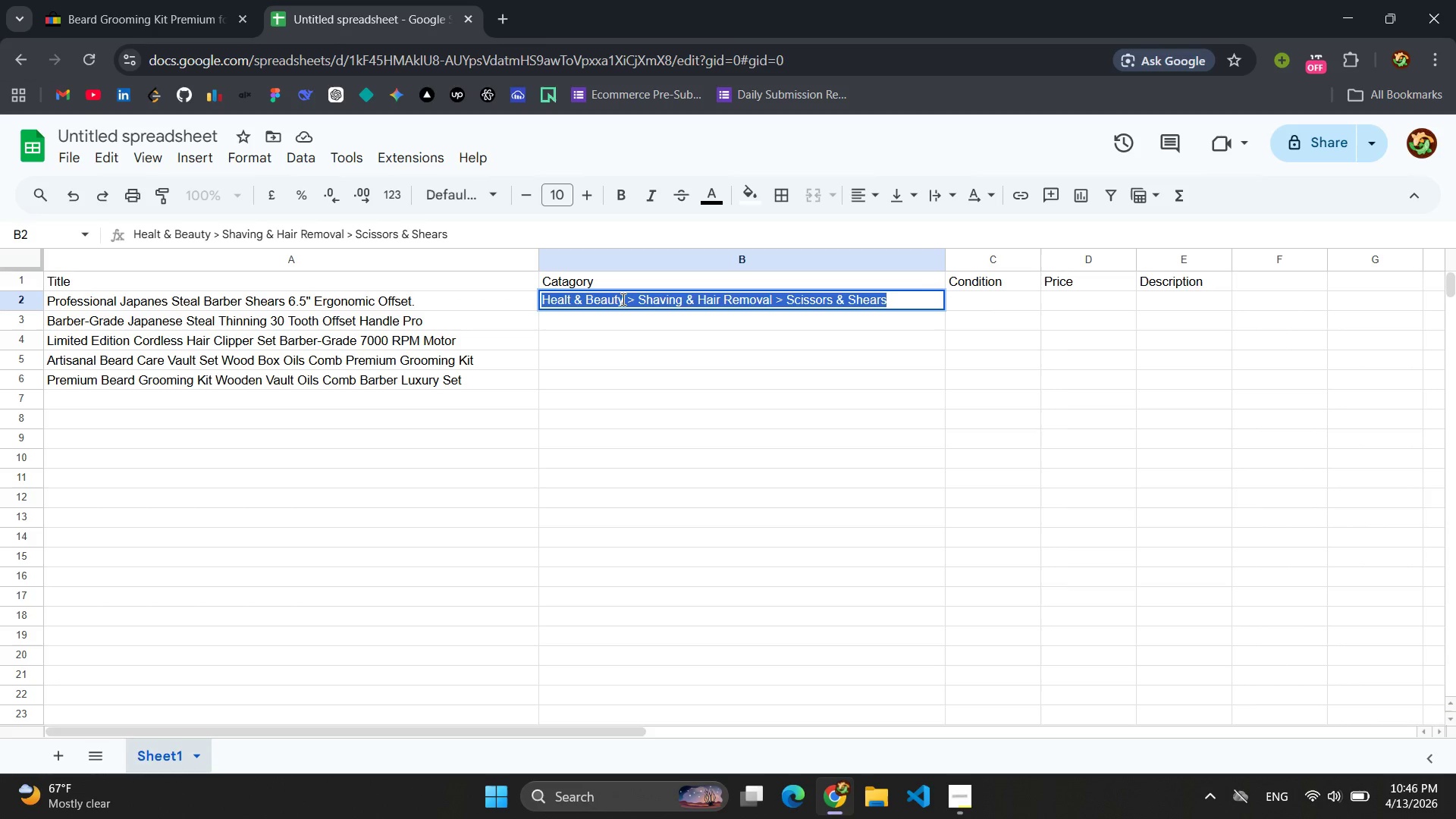 
triple_click([622, 299])
 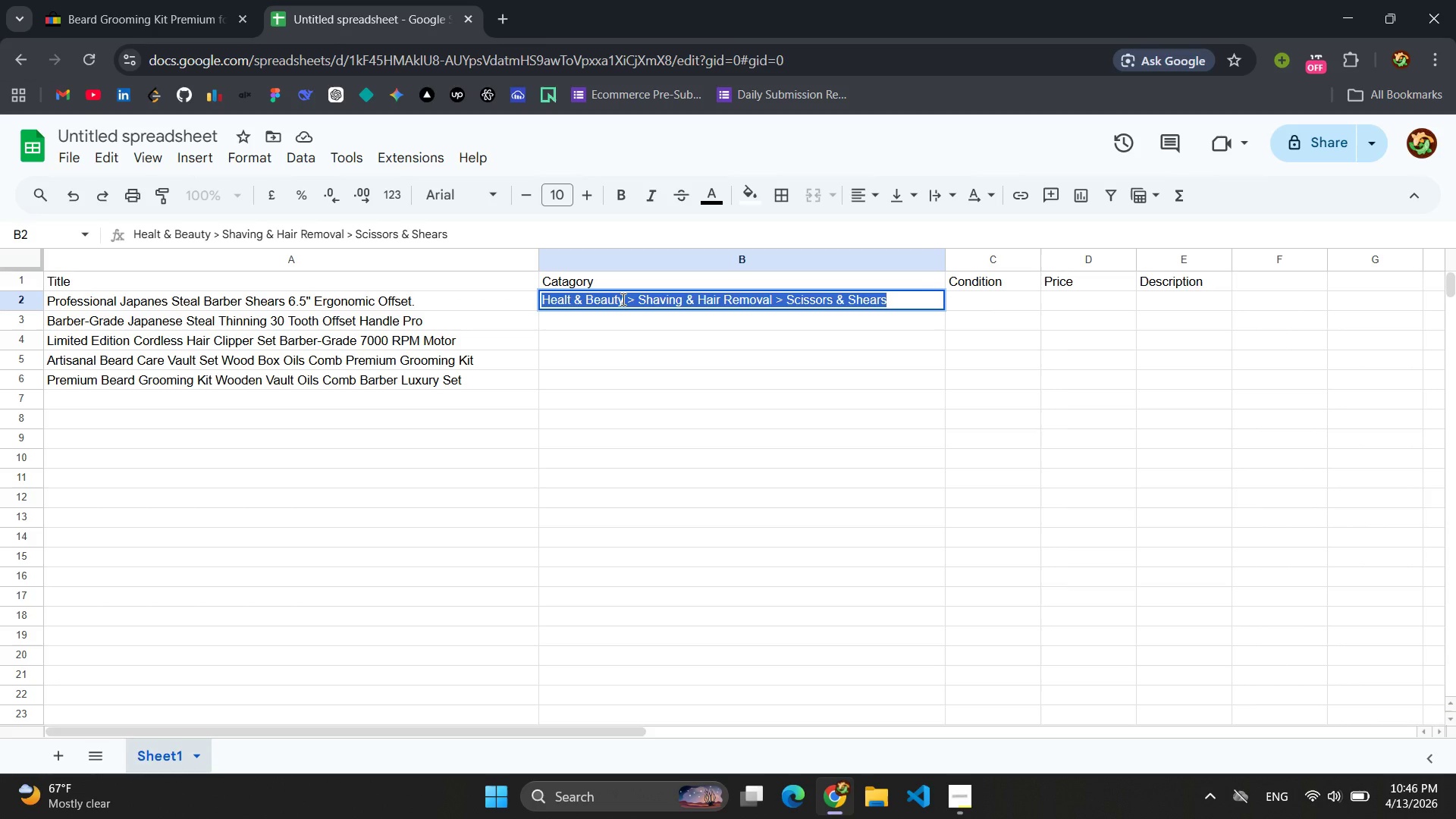 
key(Control+C)
 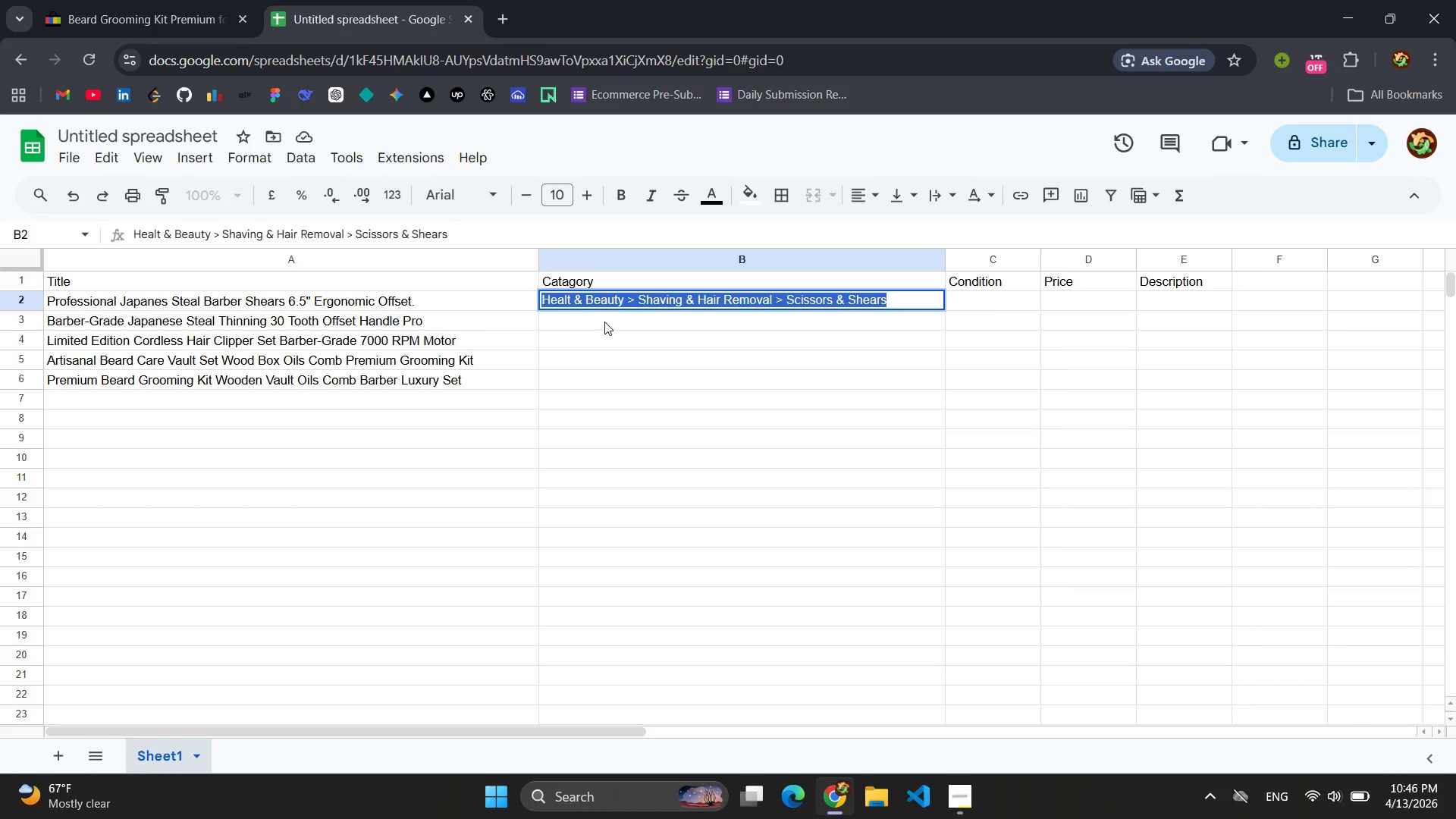 
left_click([604, 322])
 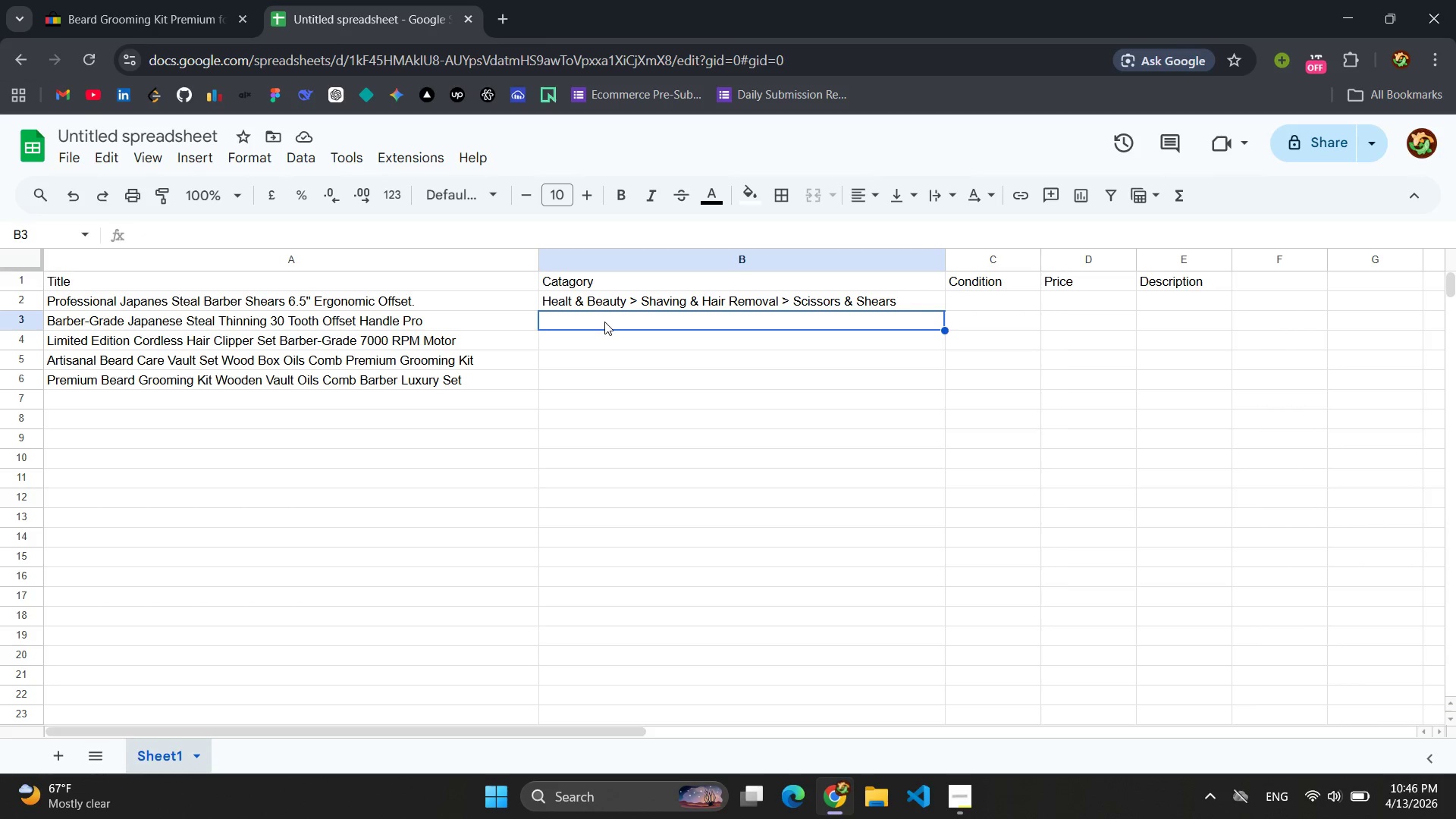 
key(Control+V)
 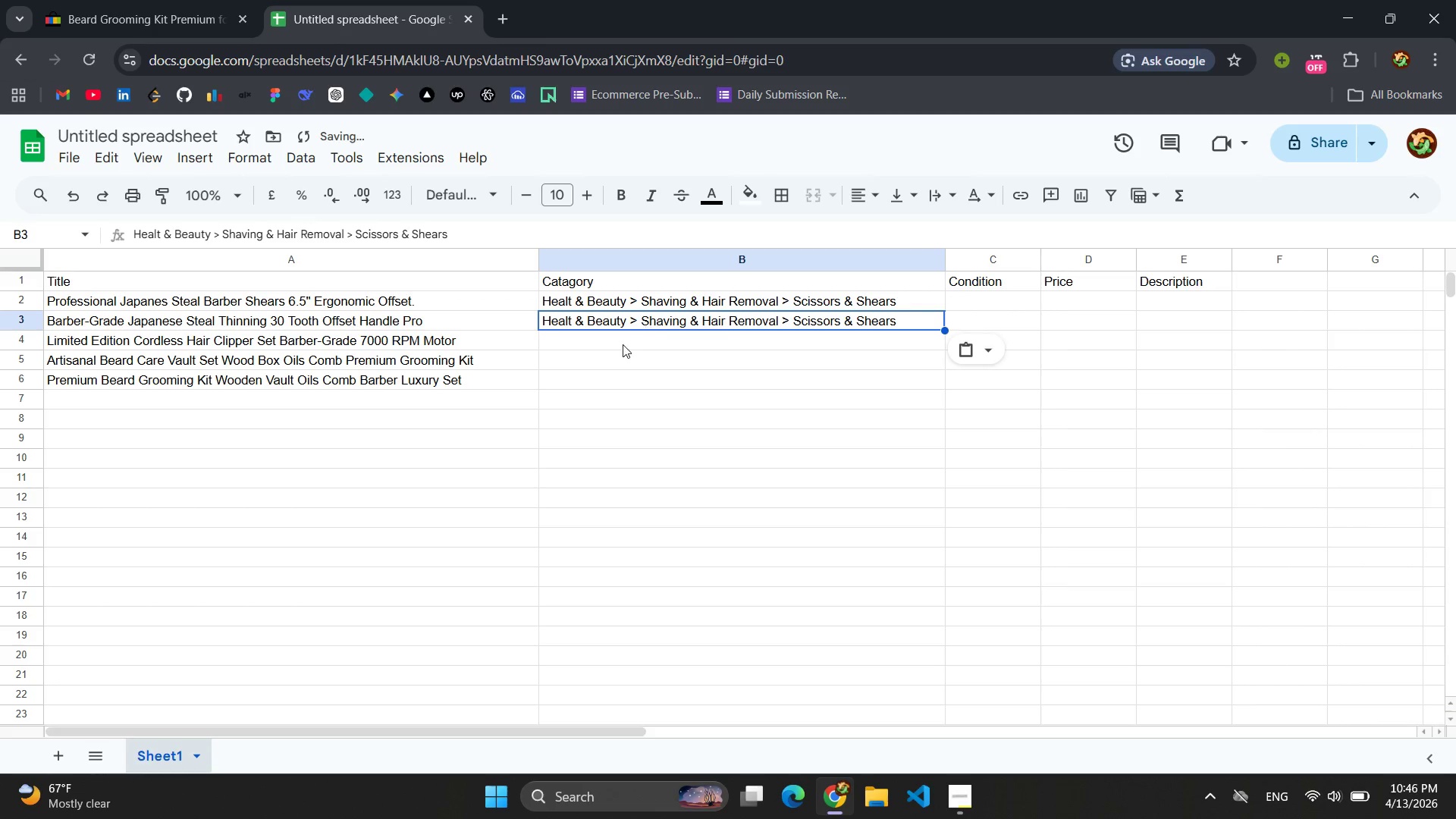 
left_click([614, 346])
 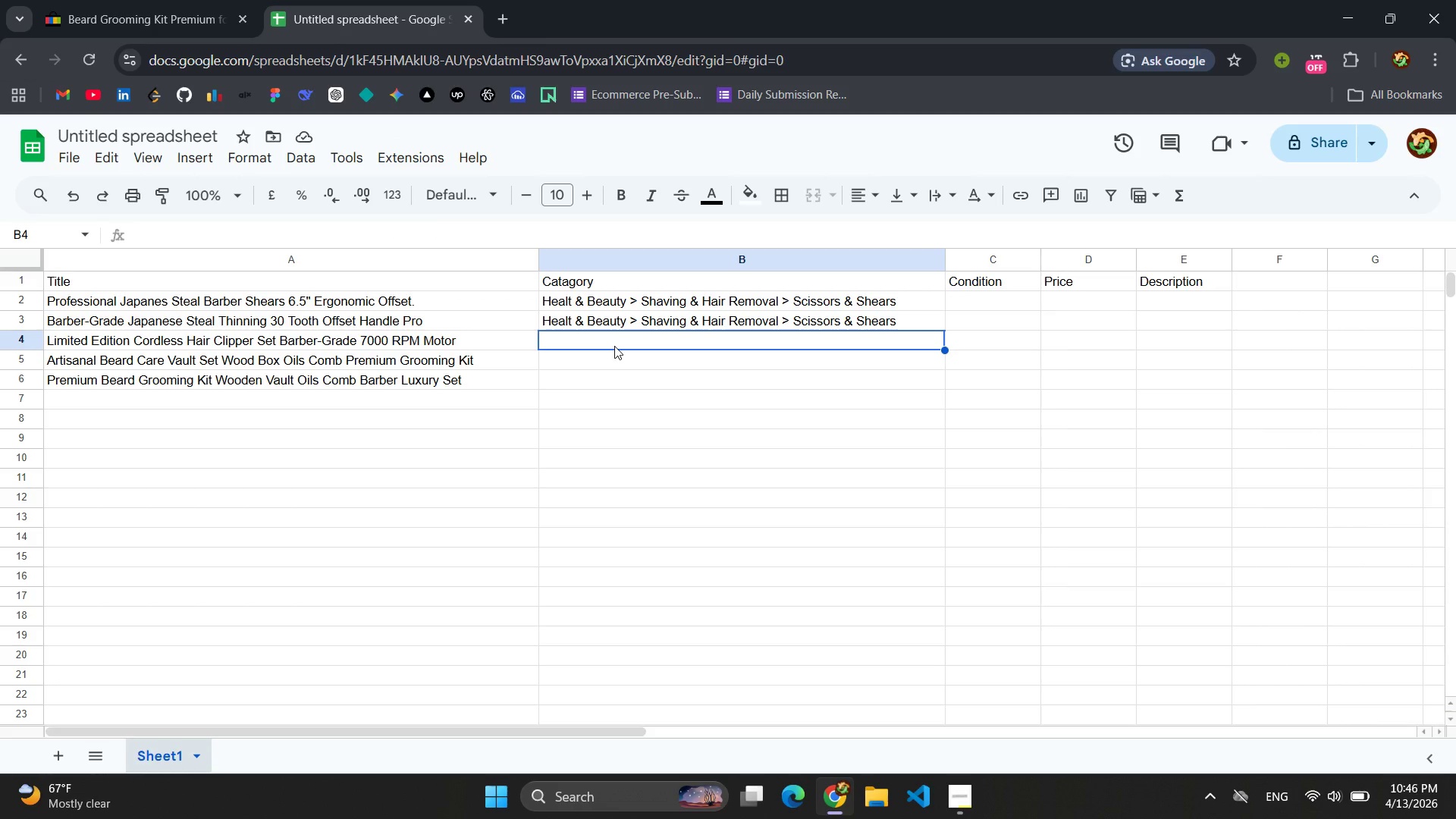 
wait(7.24)
 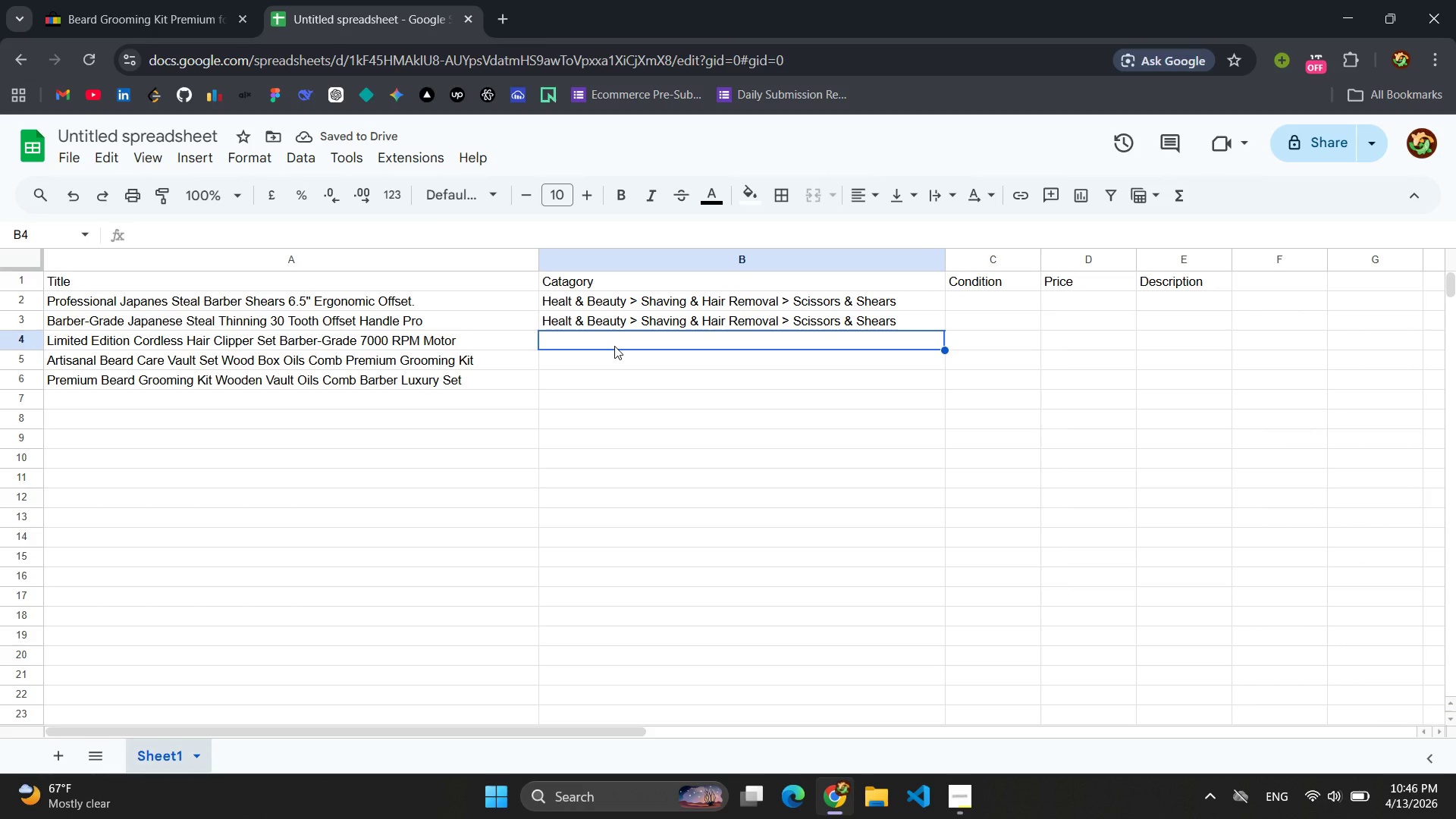 
left_click([618, 344])
 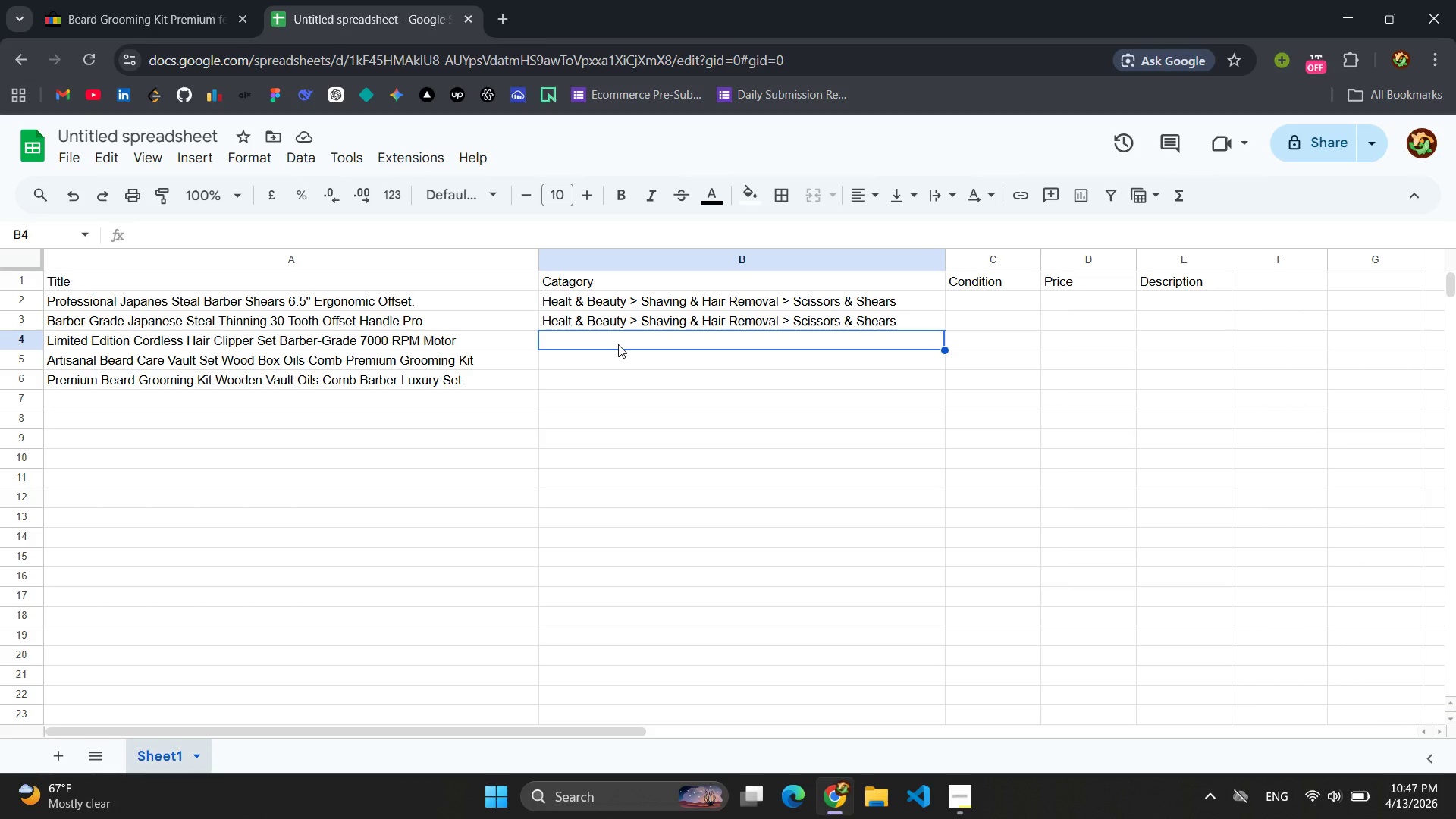 
key(Control+V)
 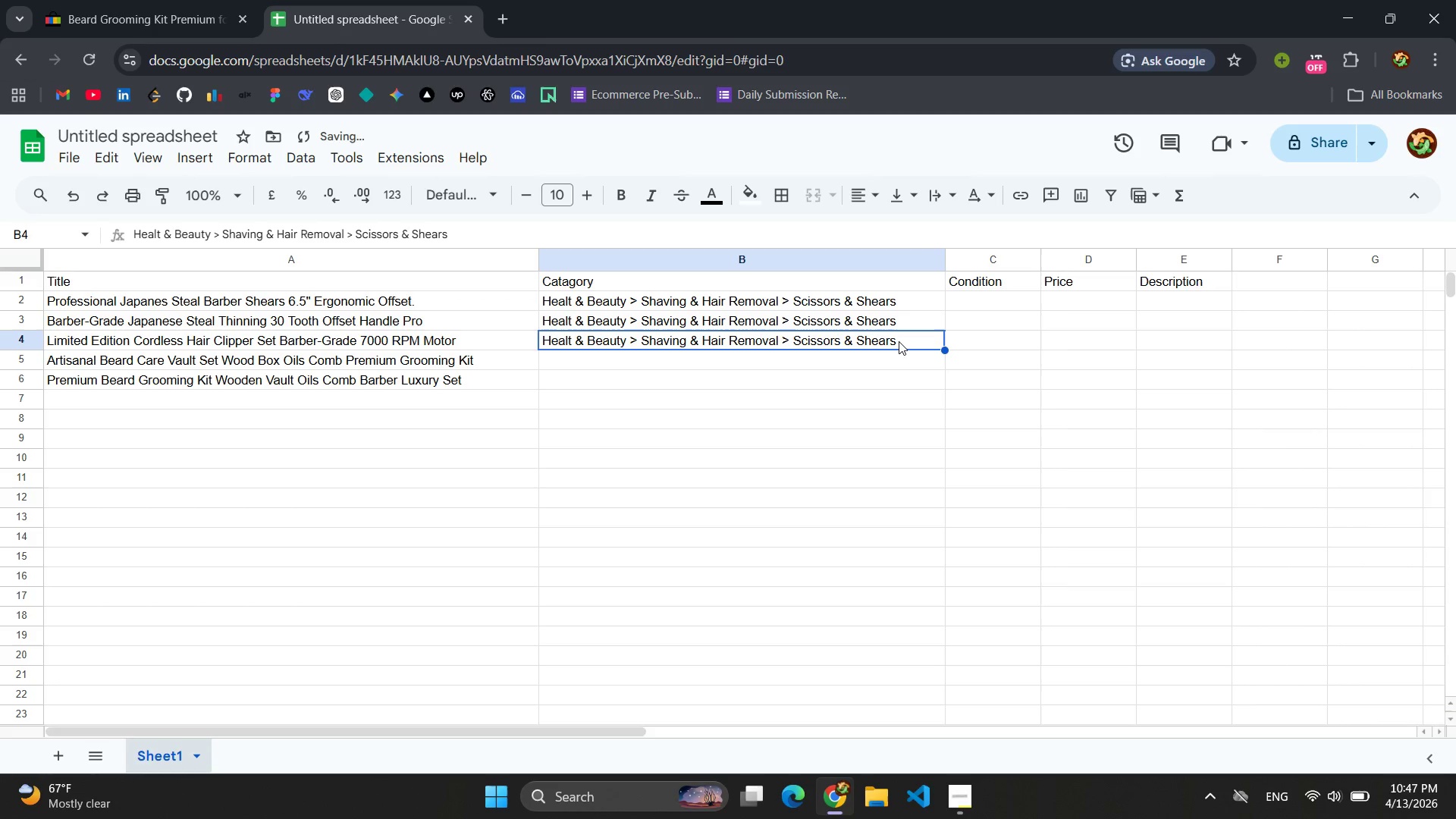 
double_click([905, 340])
 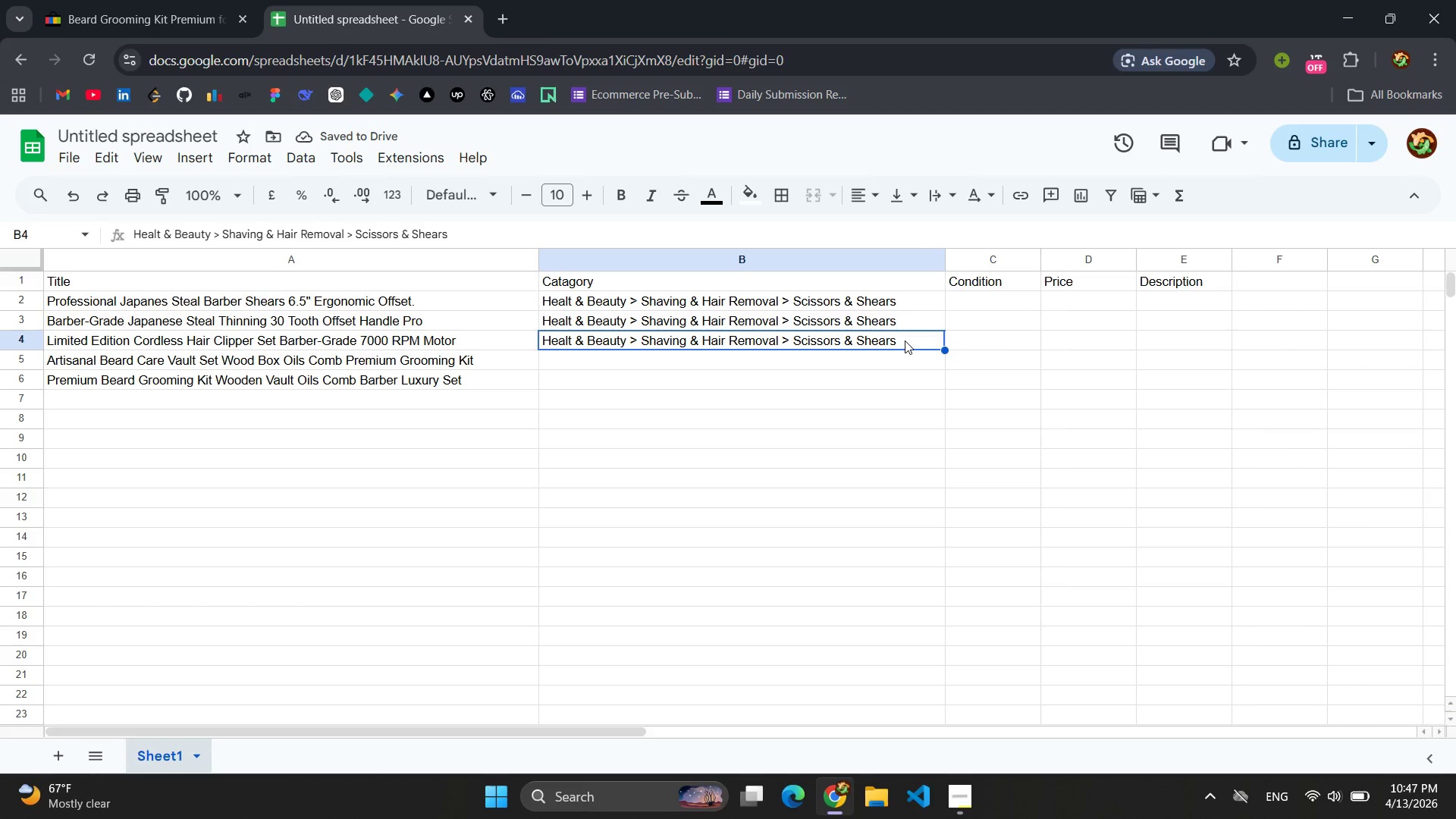 
triple_click([905, 340])
 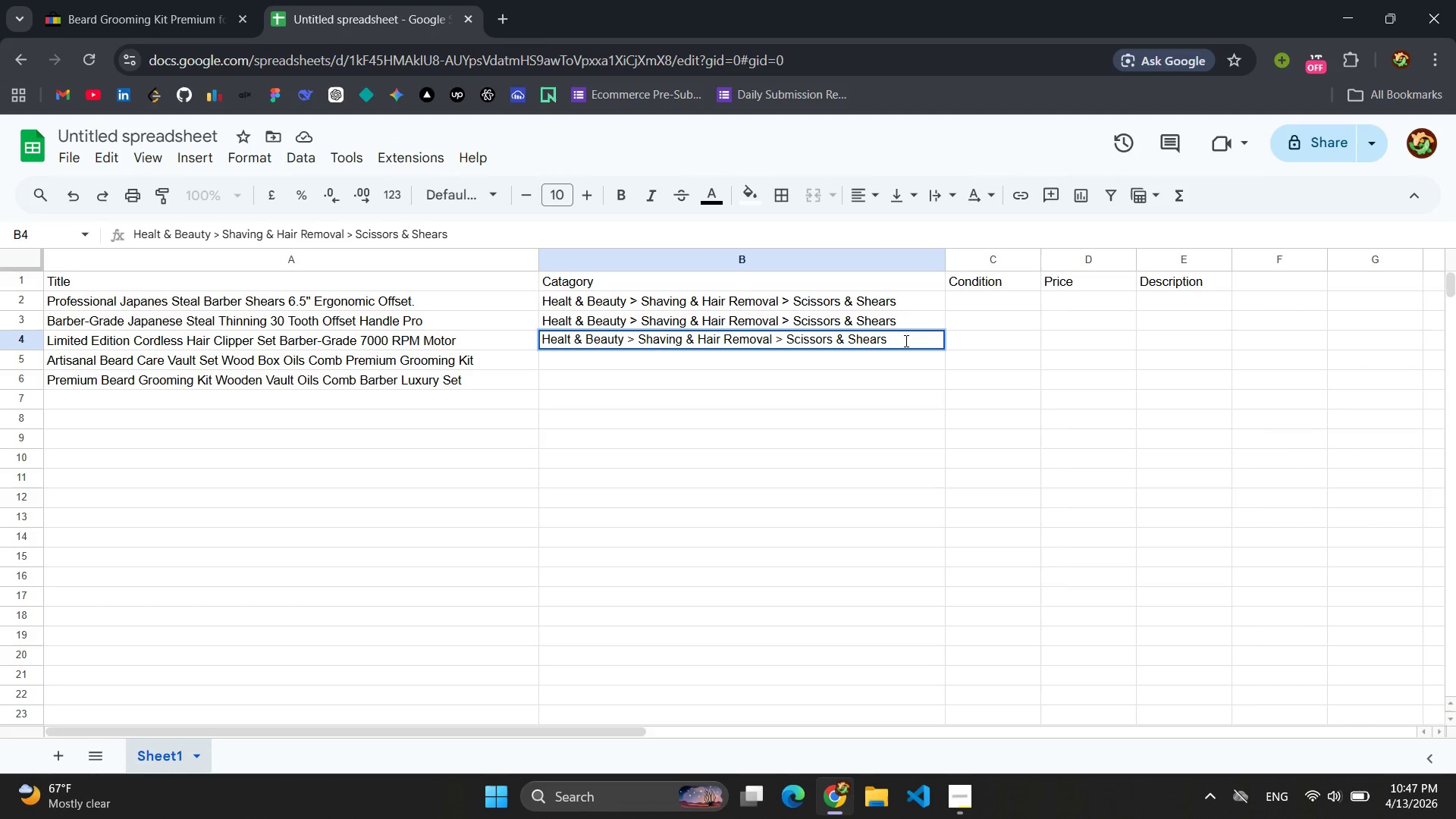 
wait(5.08)
 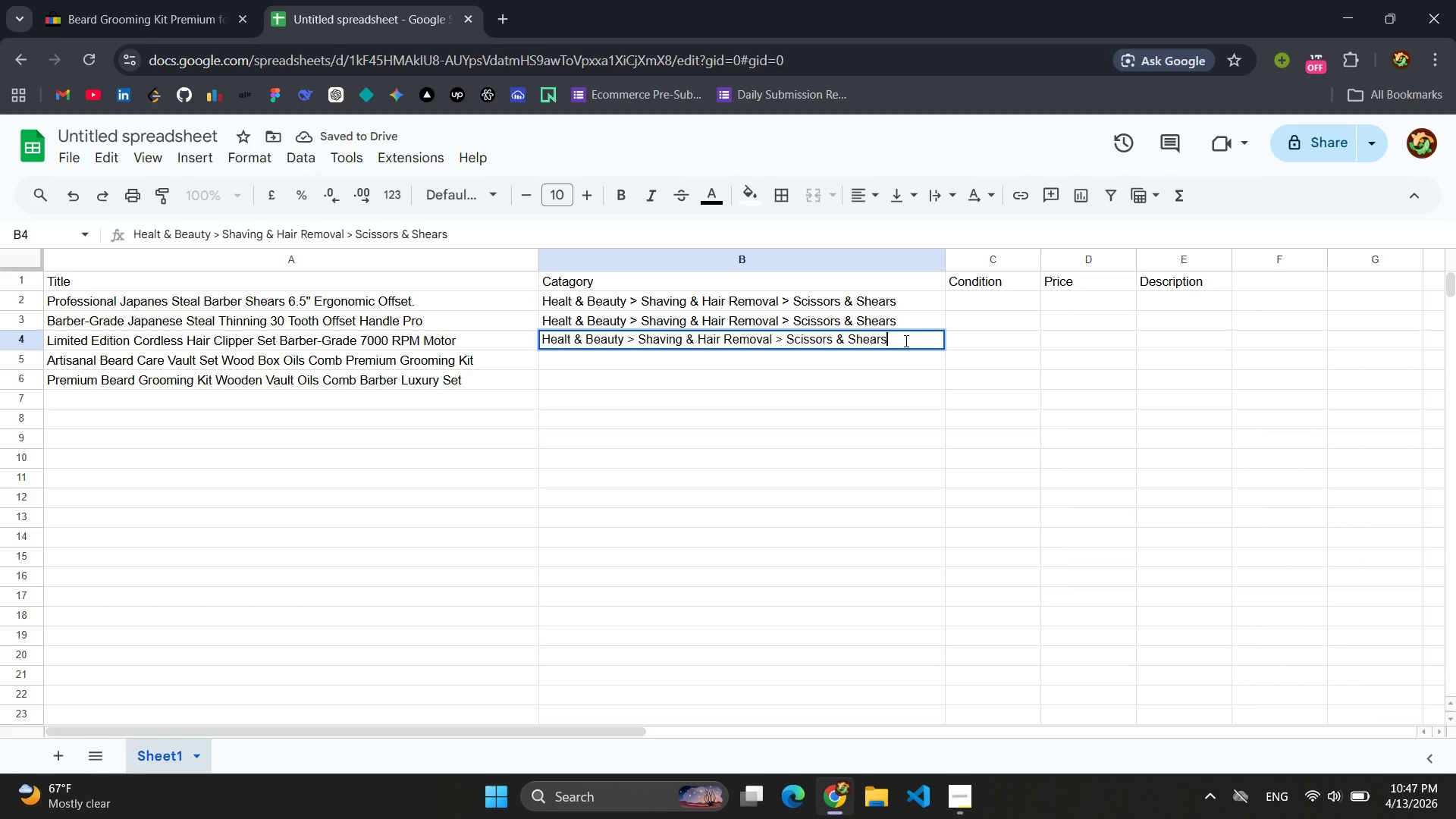 
hold_key(key=Backspace, duration=0.88)
 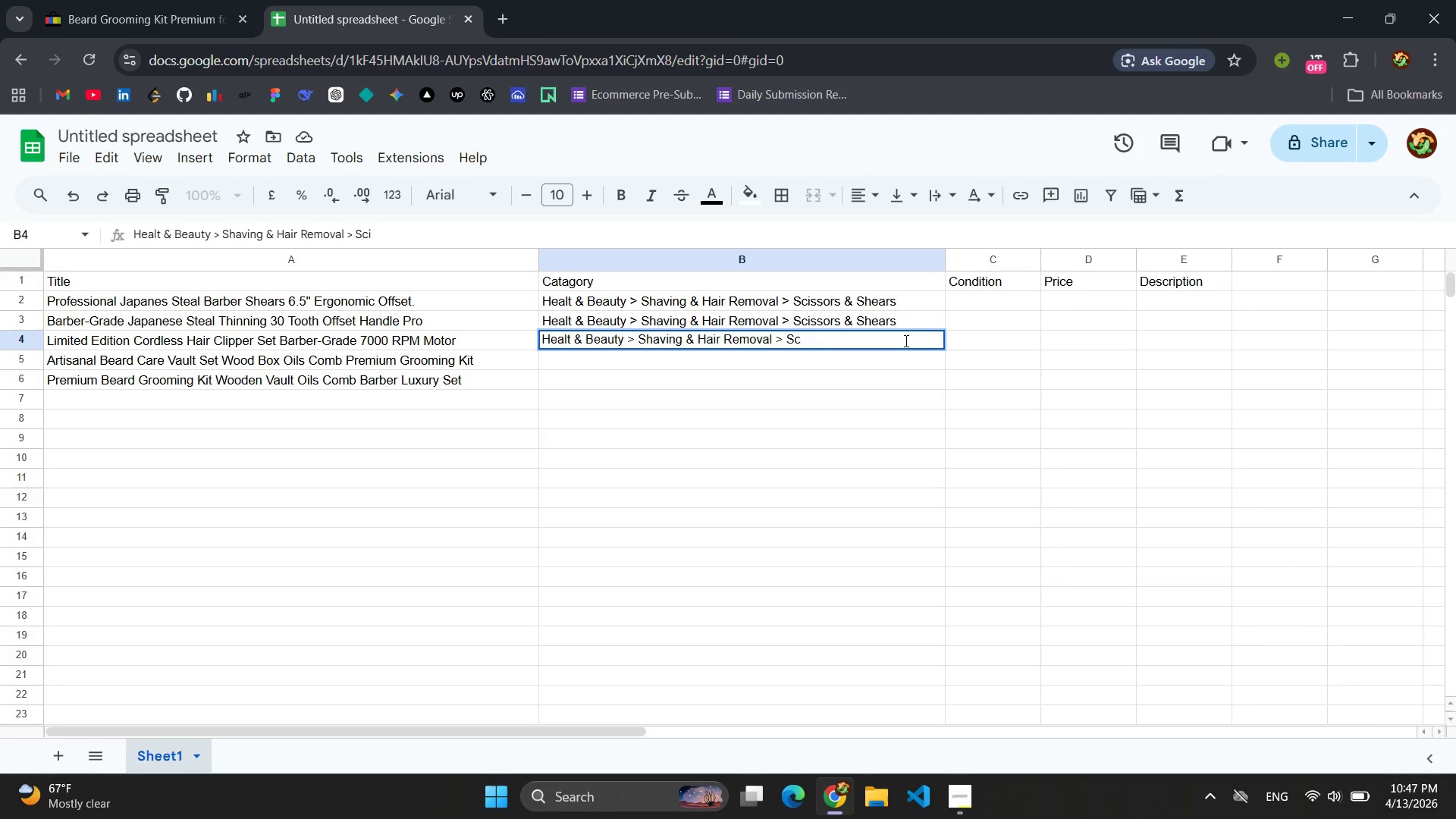 
hold_key(key=Backspace, duration=0.59)
 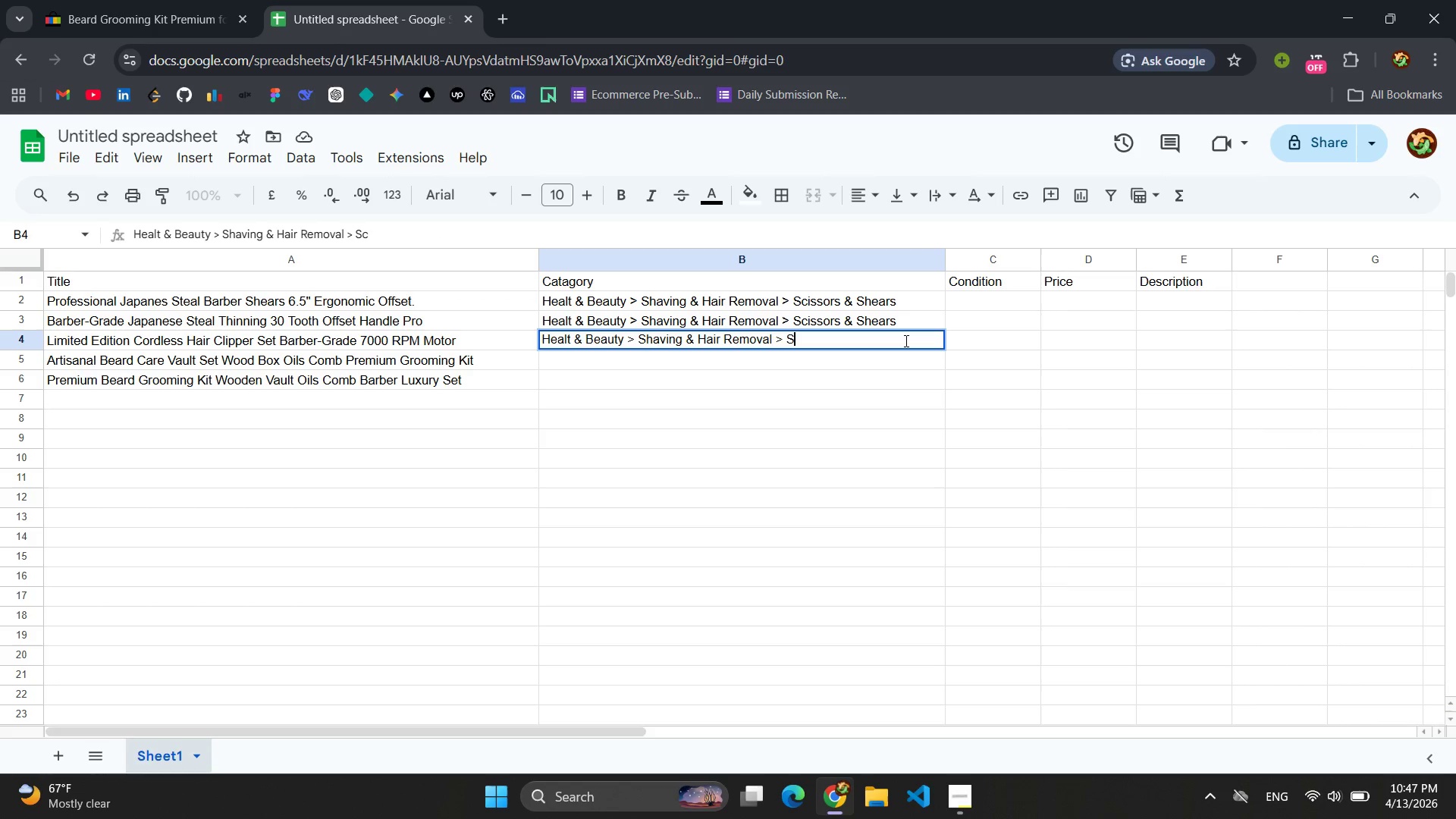 
key(Backspace)
key(Backspace)
key(Backspace)
type( Hair Ci)
key(Backspace)
type(lipper )
key(Backspace)
type(s and T)
key(Backspace)
key(Backspace)
key(Backspace)
key(Backspace)
key(Backspace)
type(& Trimmers )
 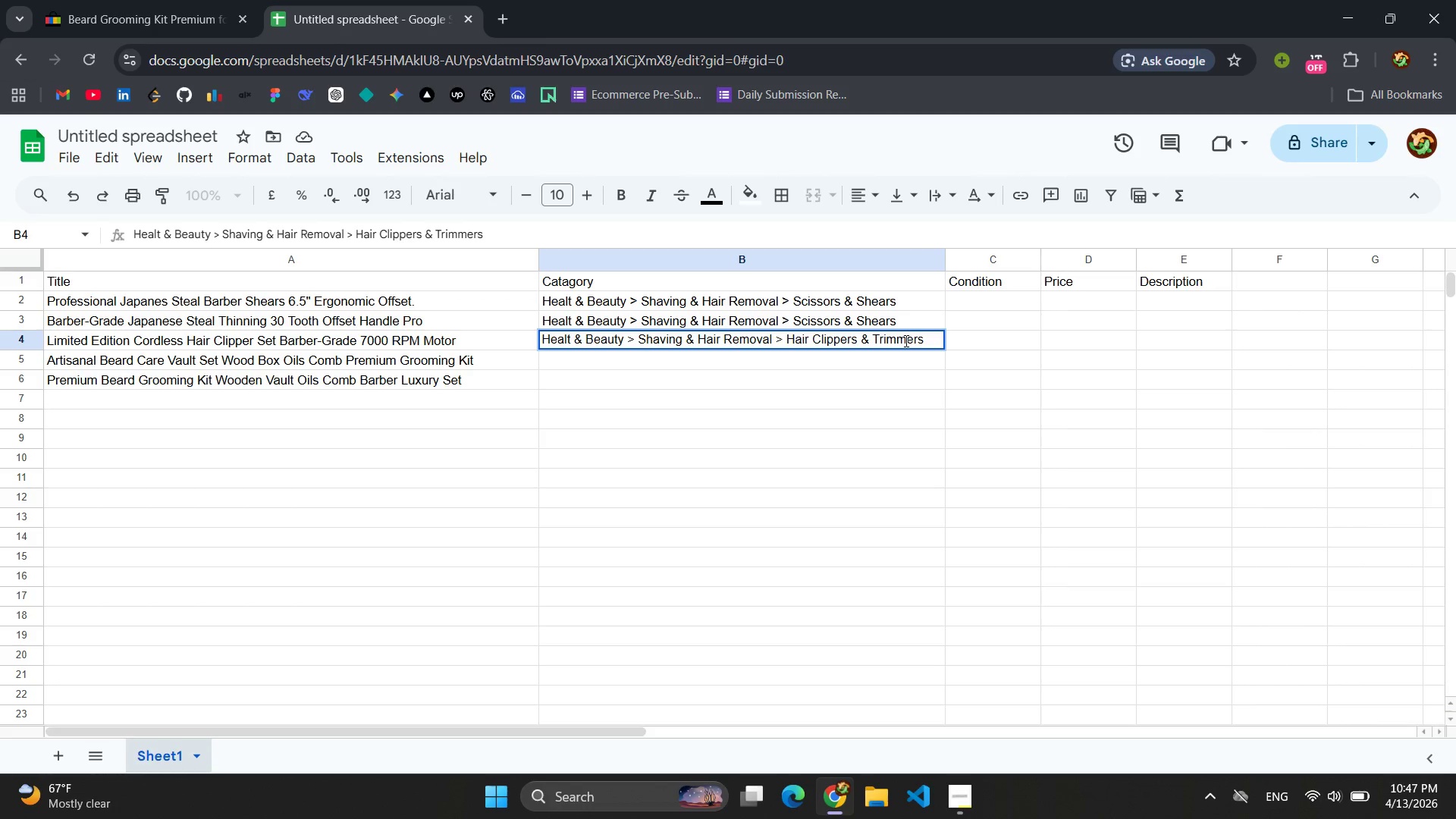 
wait(9.61)
 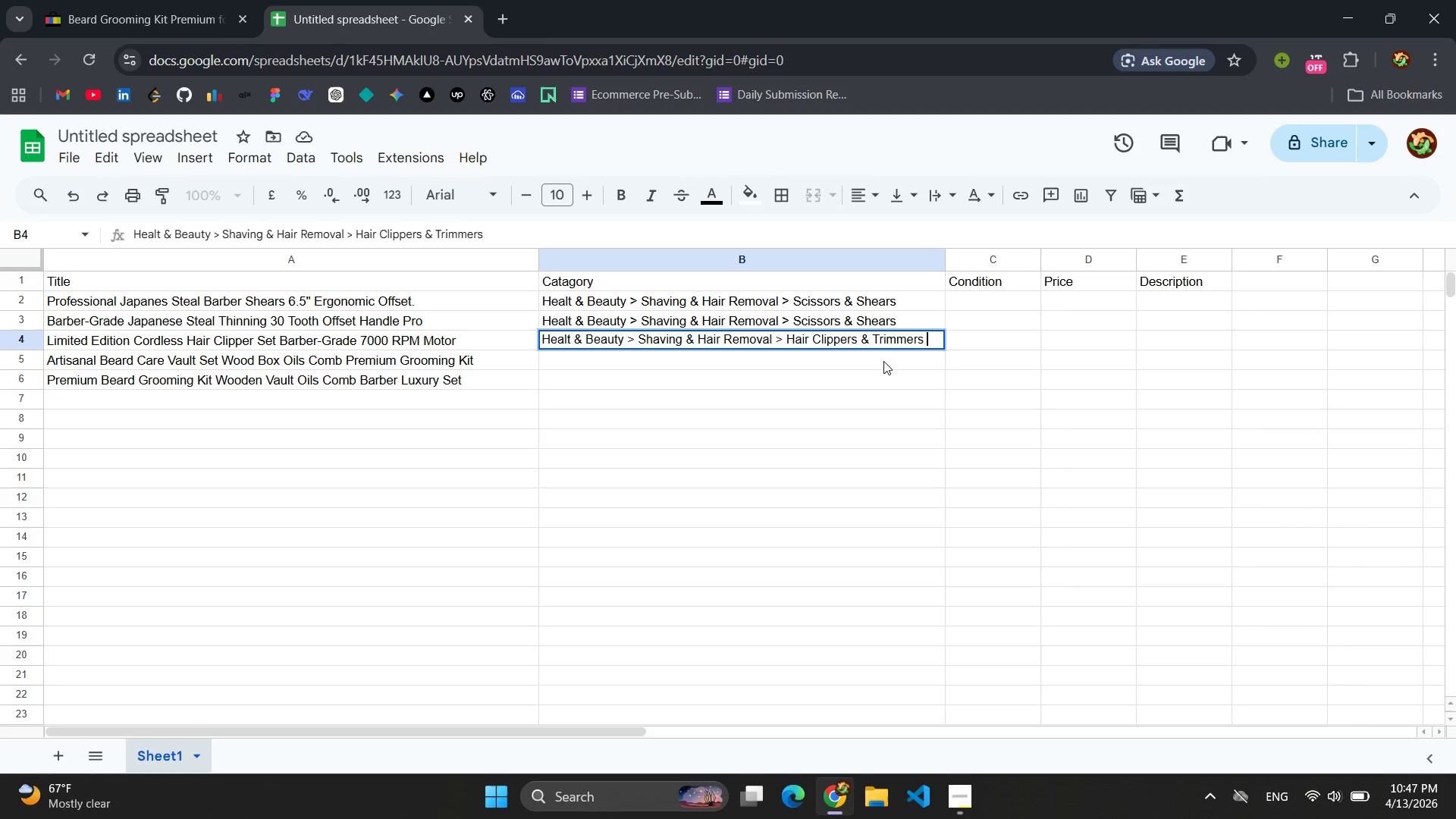 
left_click([690, 366])
 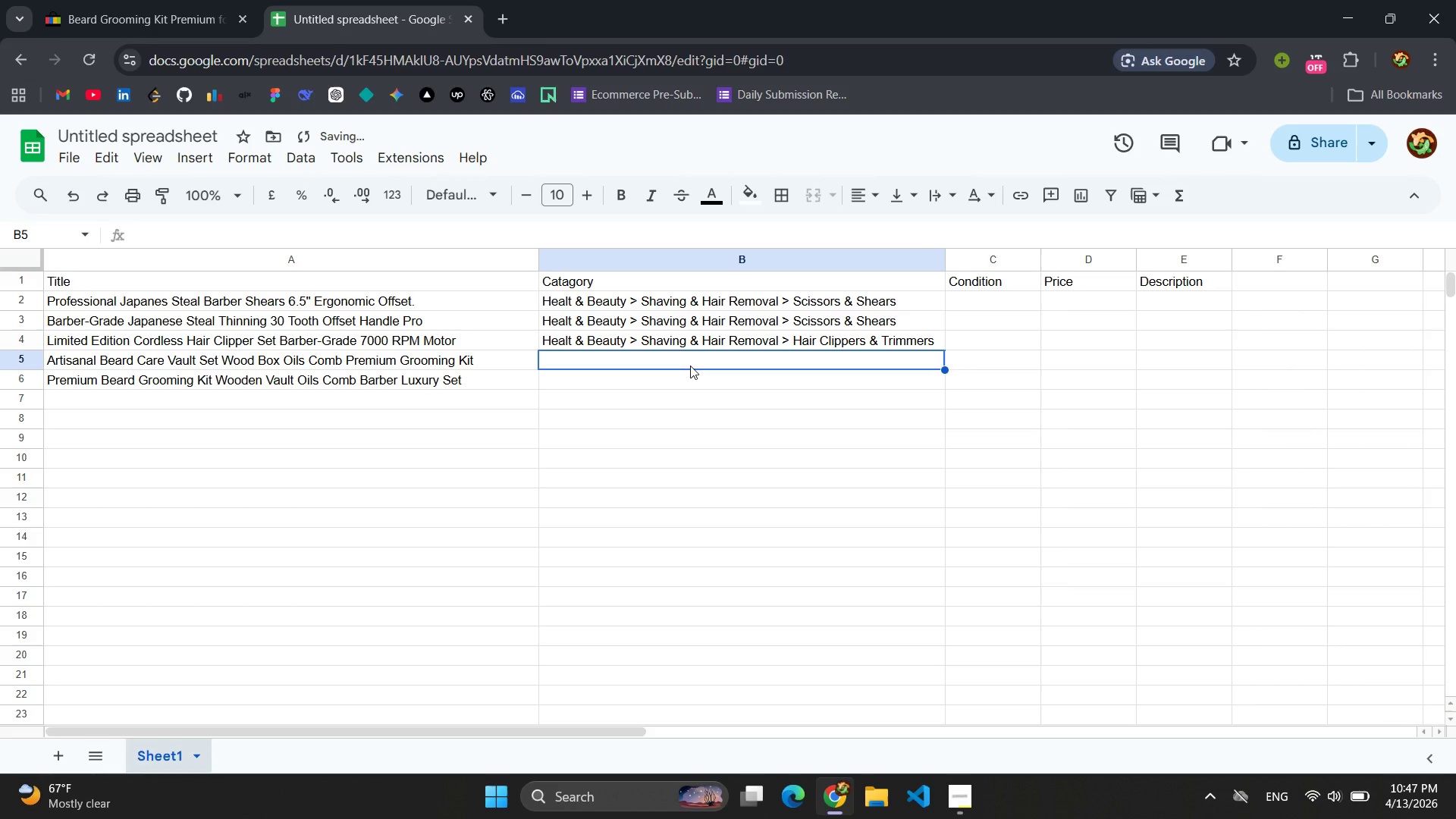 
key(Control+V)
 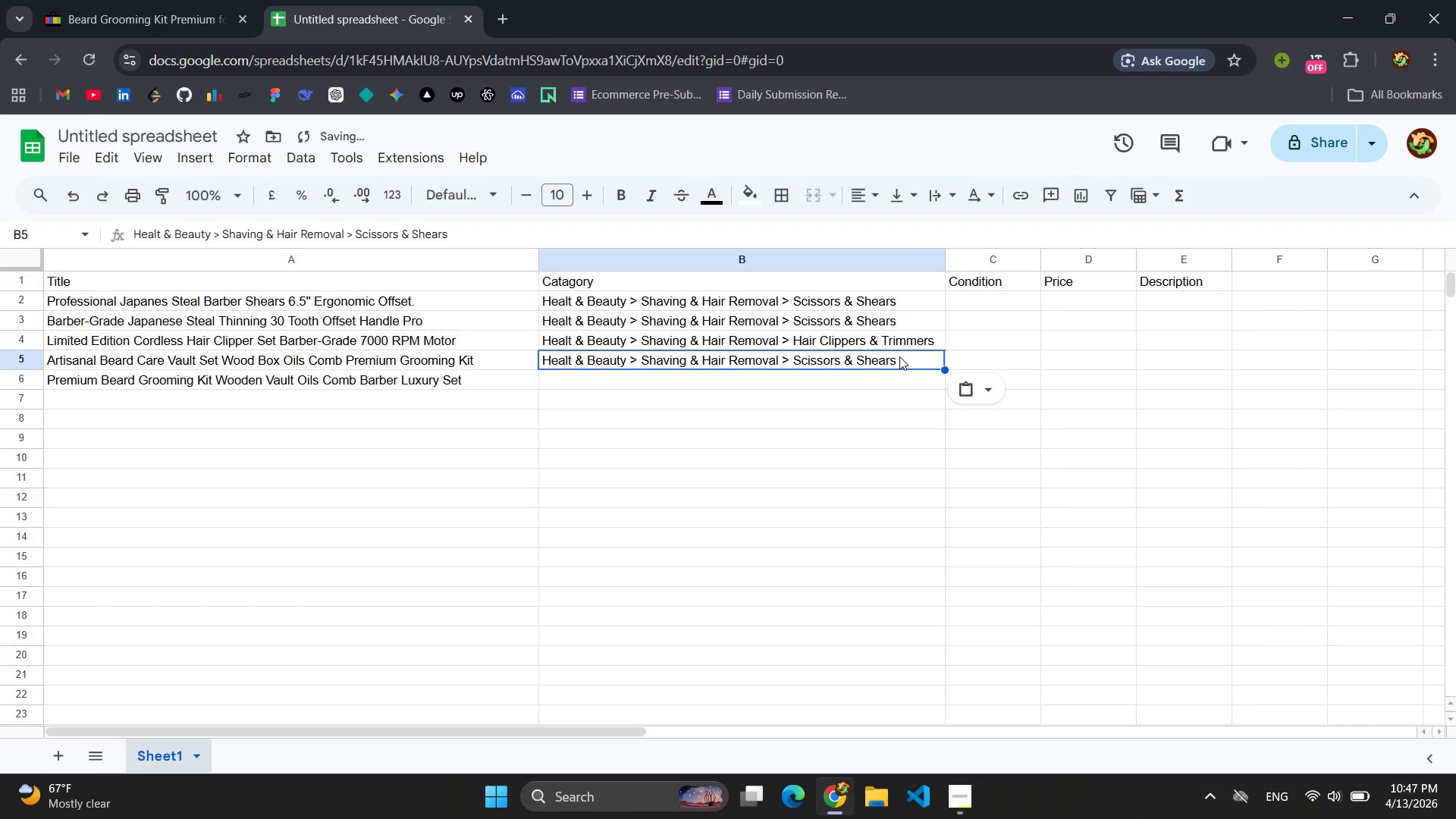 
double_click([900, 356])
 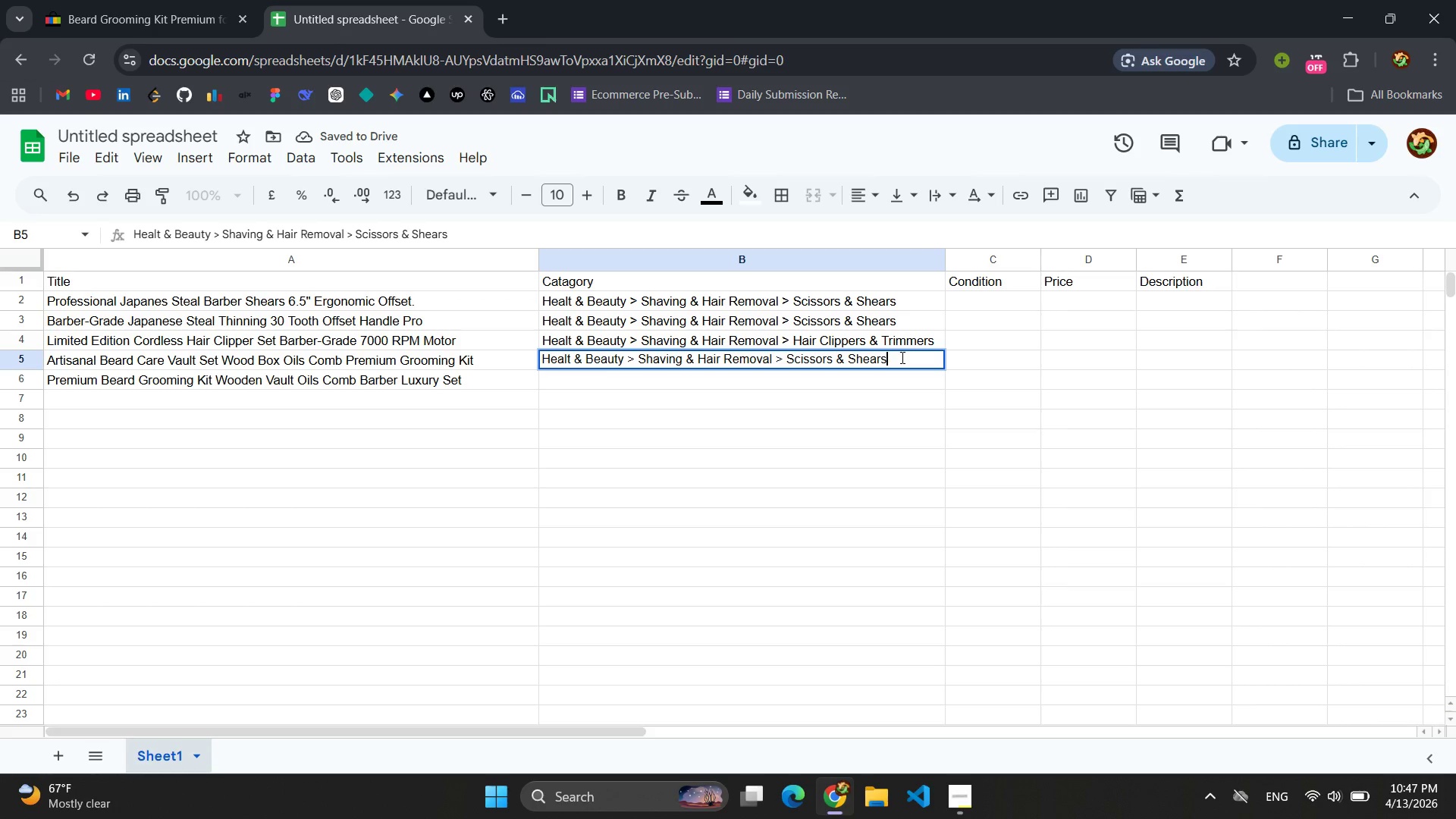 
key(Backspace)
key(Backspace)
key(Backspace)
key(Backspace)
key(Backspace)
key(Backspace)
key(Backspace)
key(Backspace)
key(Backspace)
key(Backspace)
key(Backspace)
key(Backspace)
key(Backspace)
key(Backspace)
key(Backspace)
key(Backspace)
key(Backspace)
type(Beard & Mustache Care)
 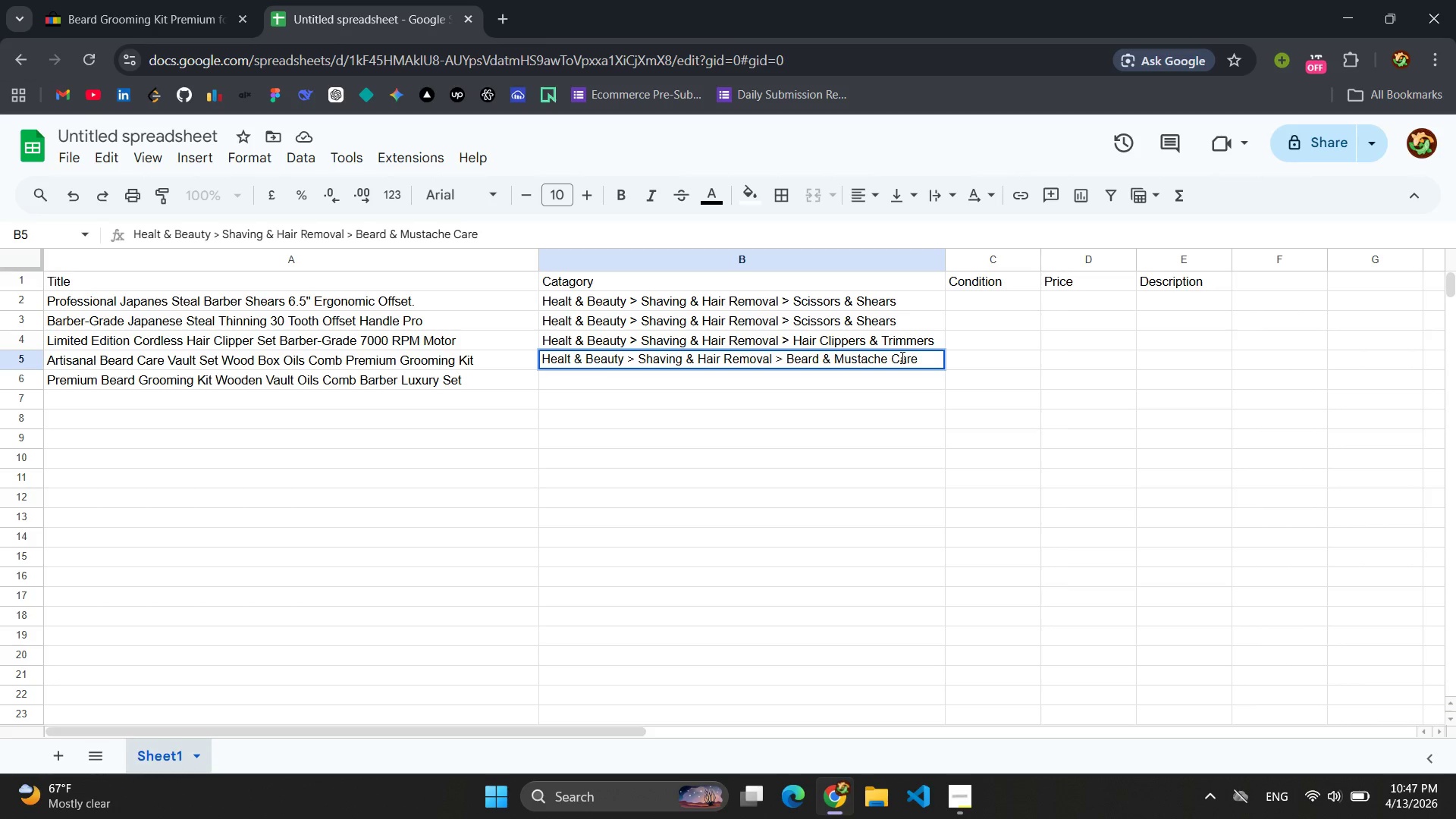 
wait(5.78)
 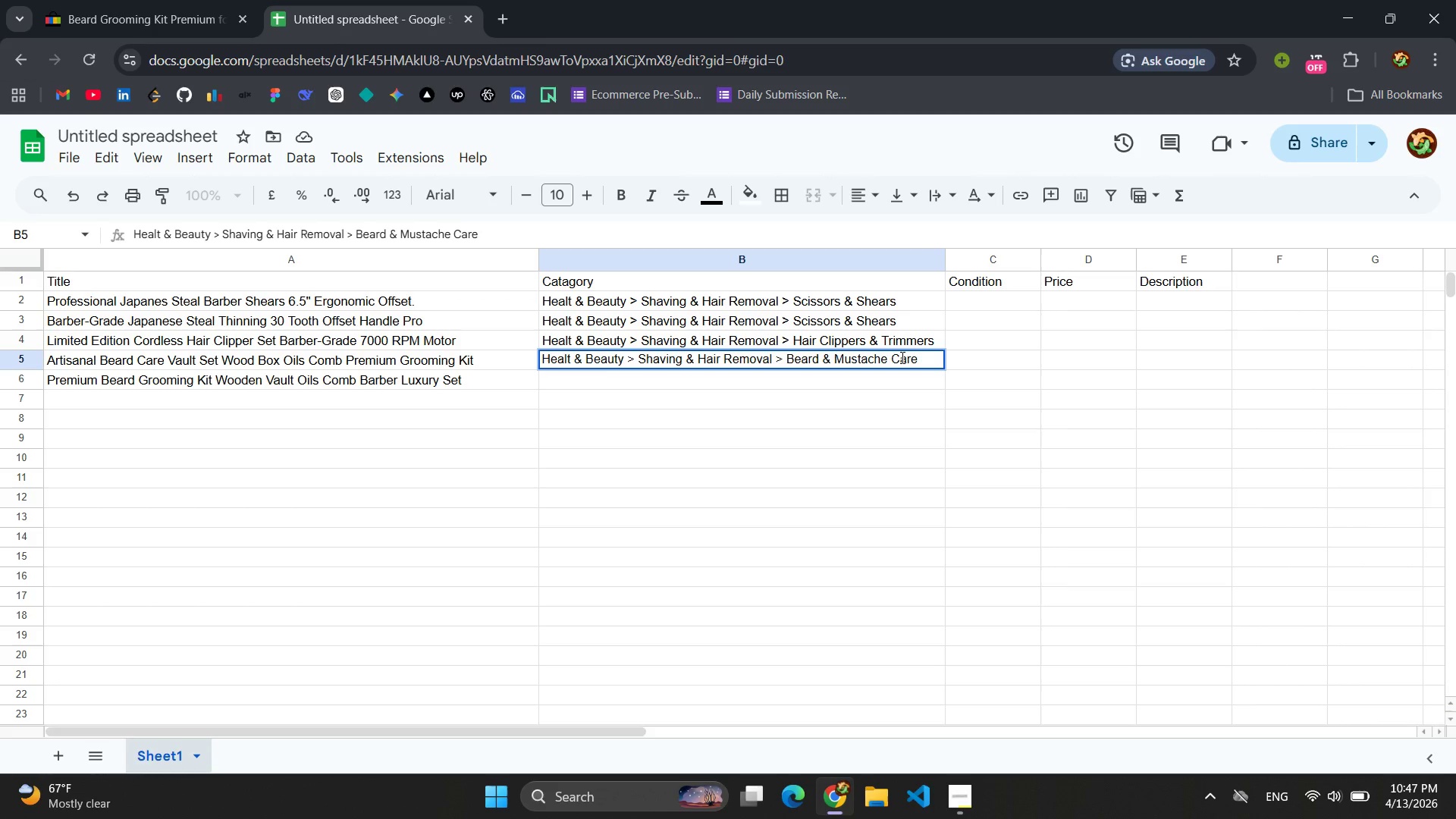 
double_click([696, 358])
 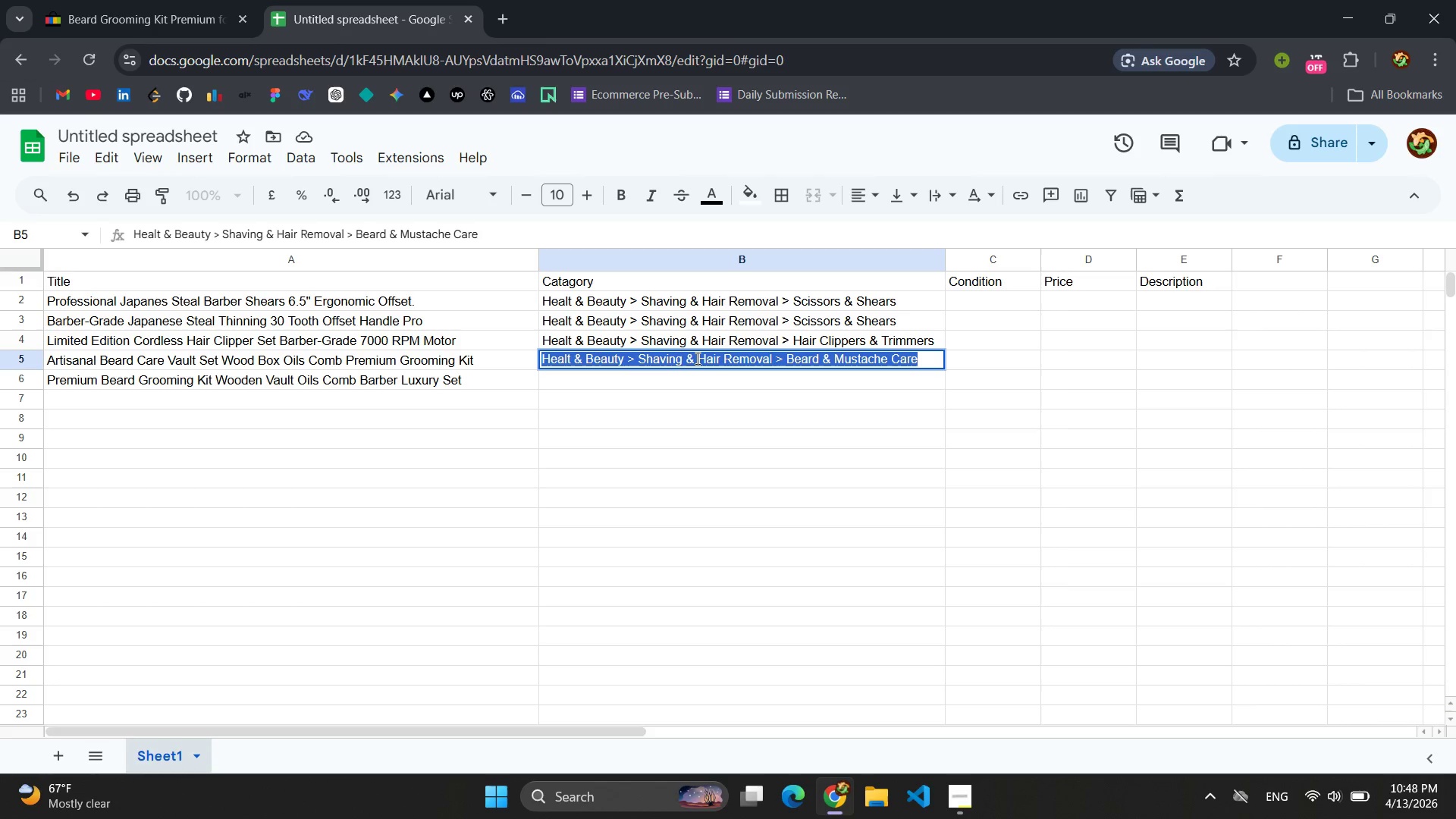 
triple_click([696, 358])
 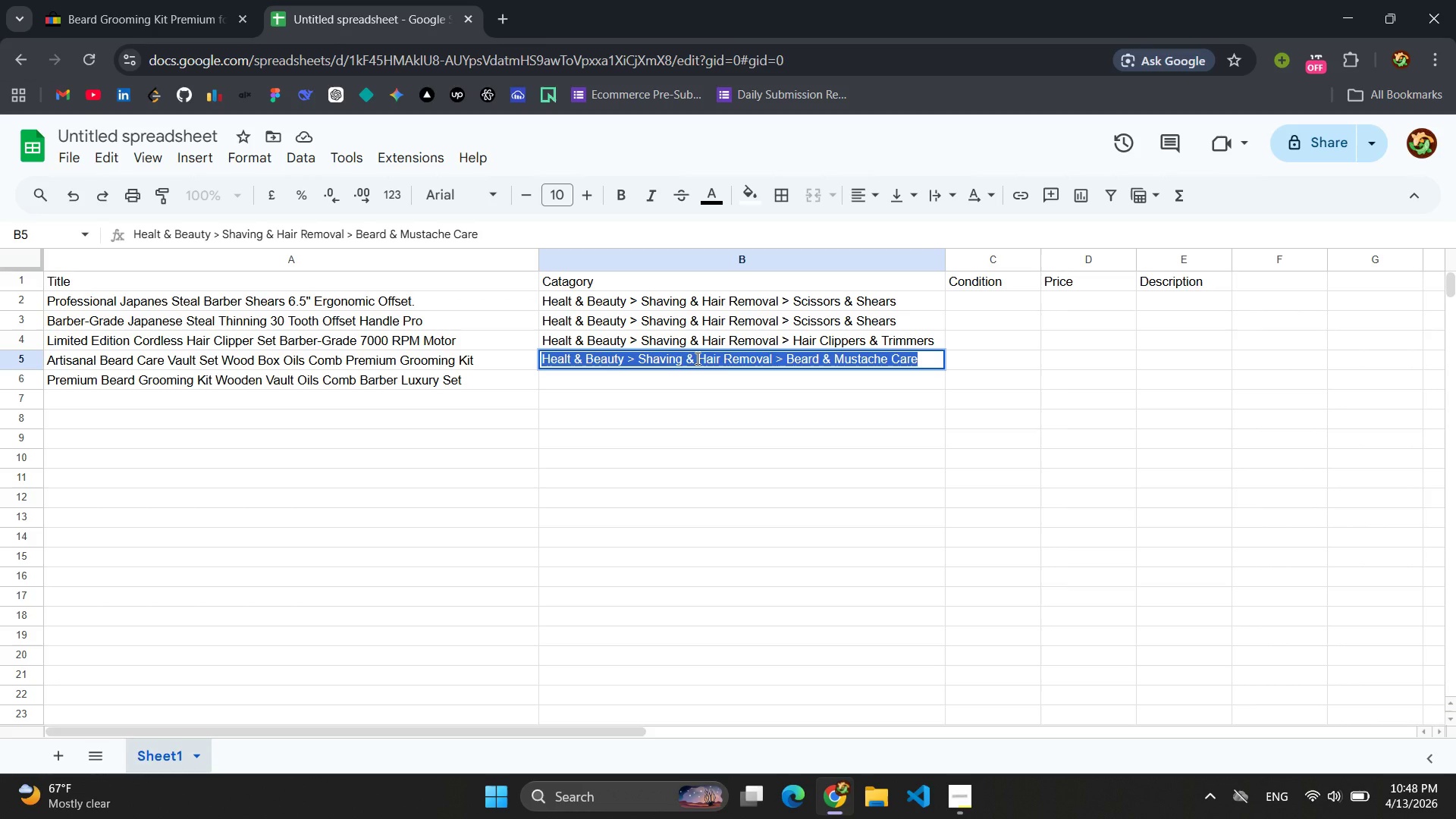 
key(Control+C)
 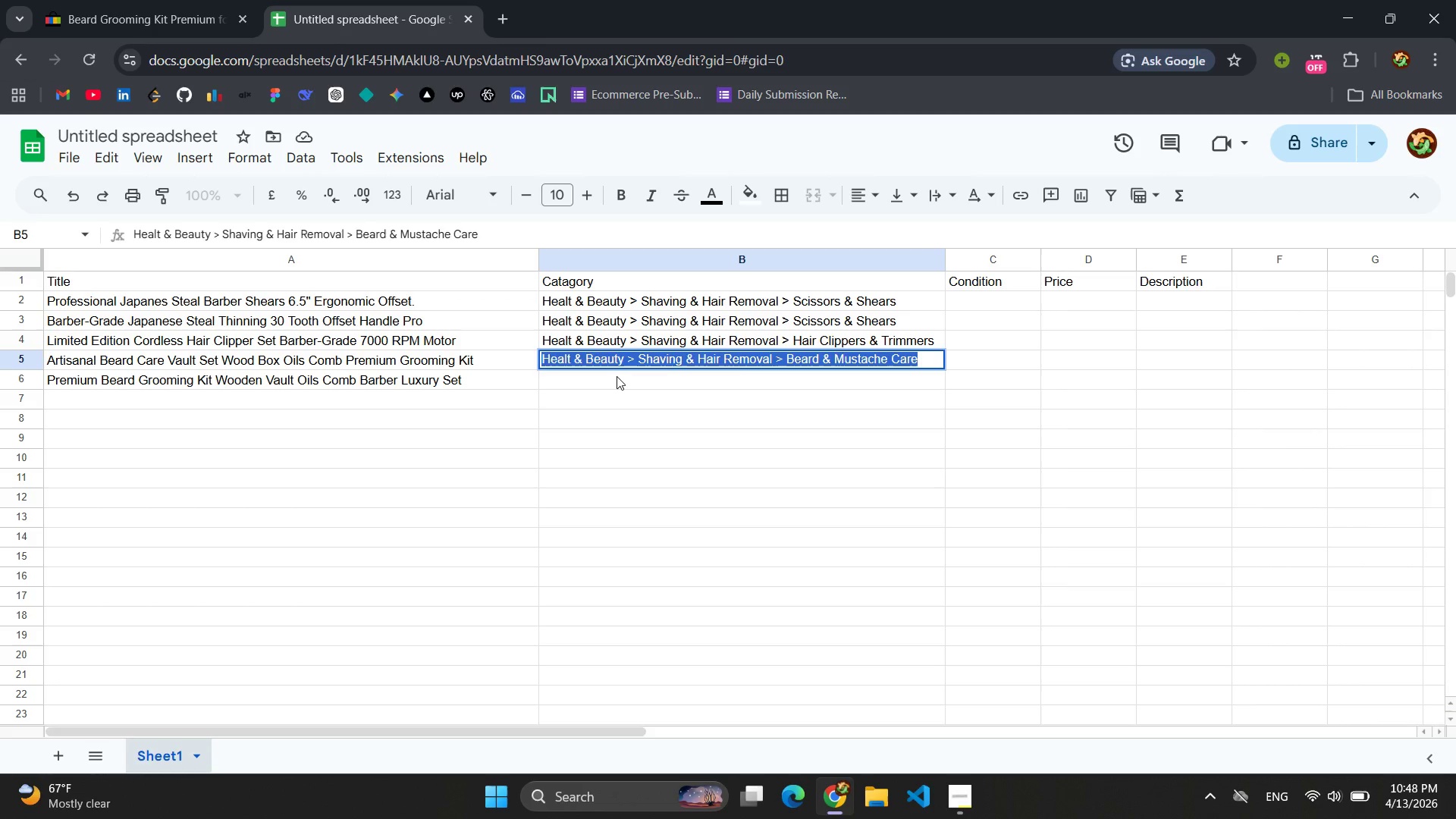 
left_click([617, 376])
 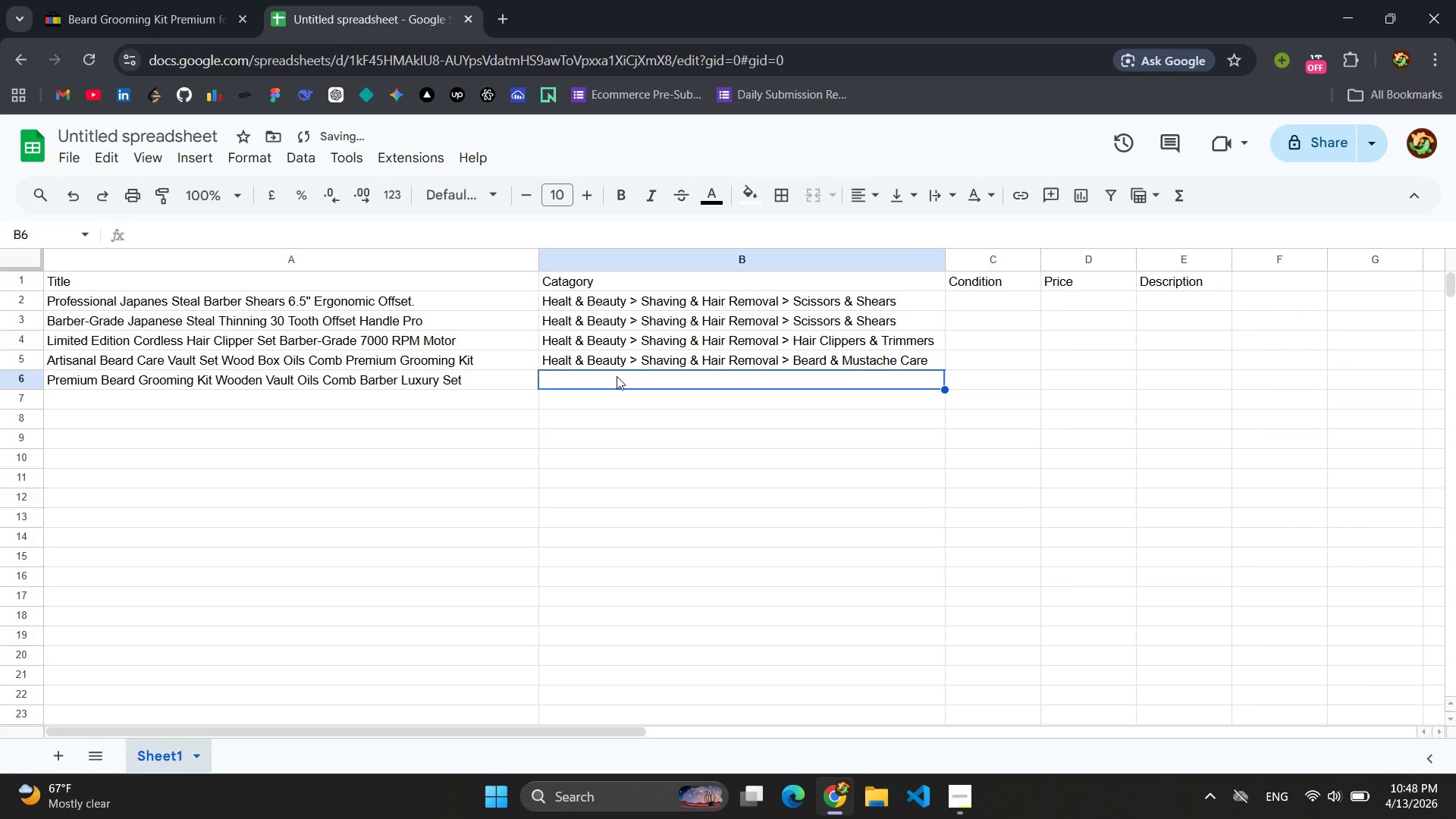 
key(Control+V)
 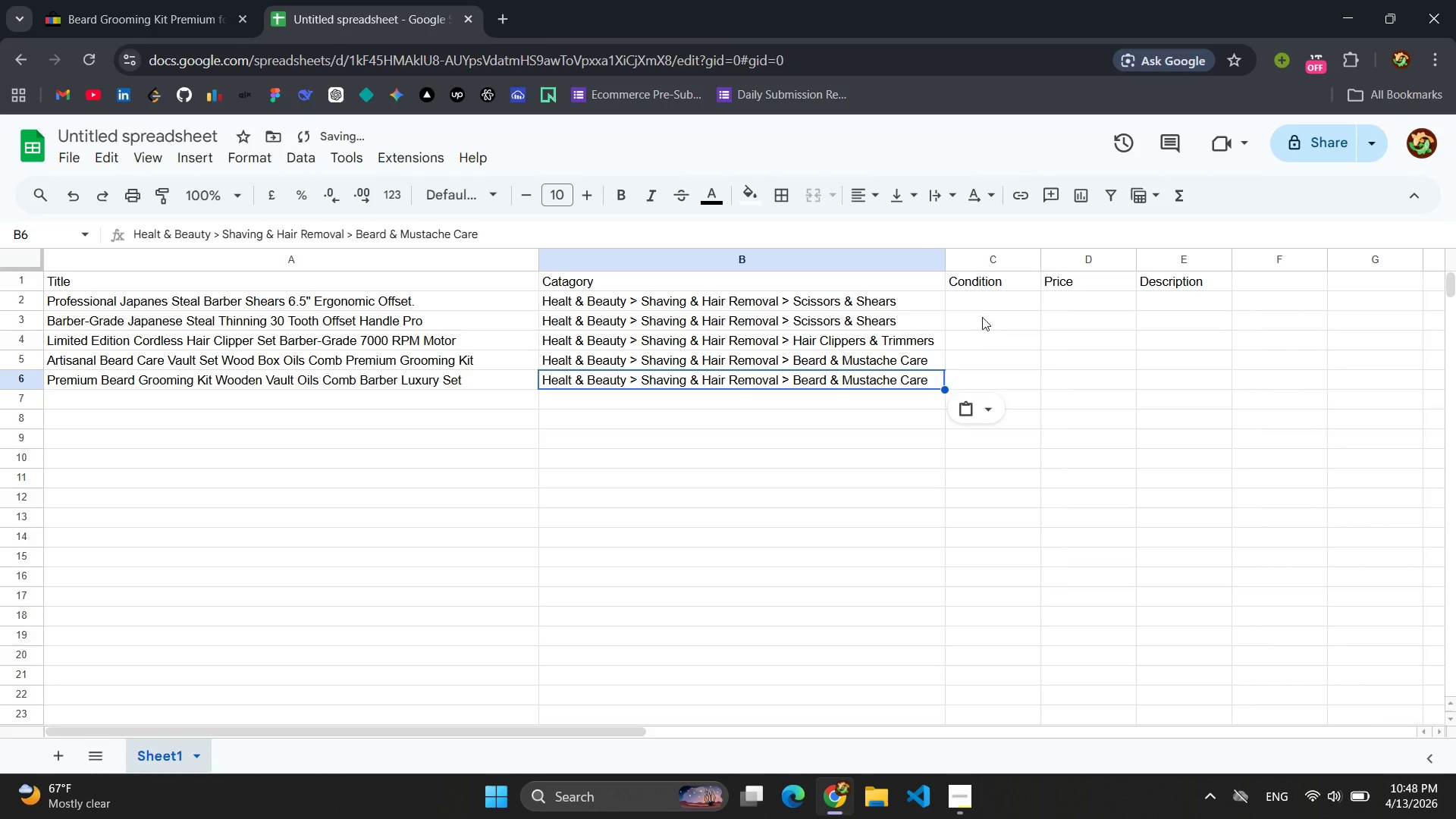 
left_click([977, 305])
 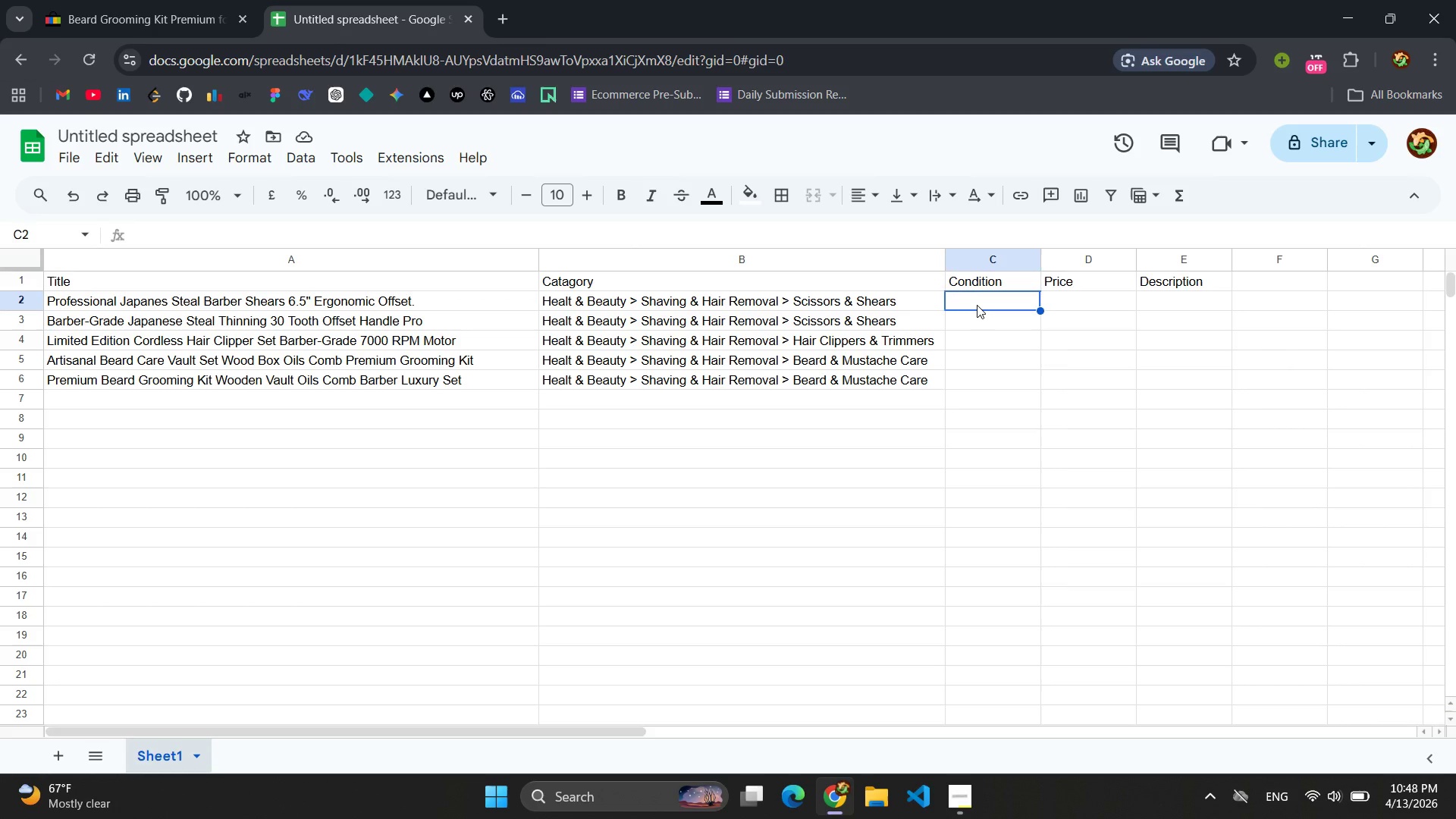 
wait(8.33)
 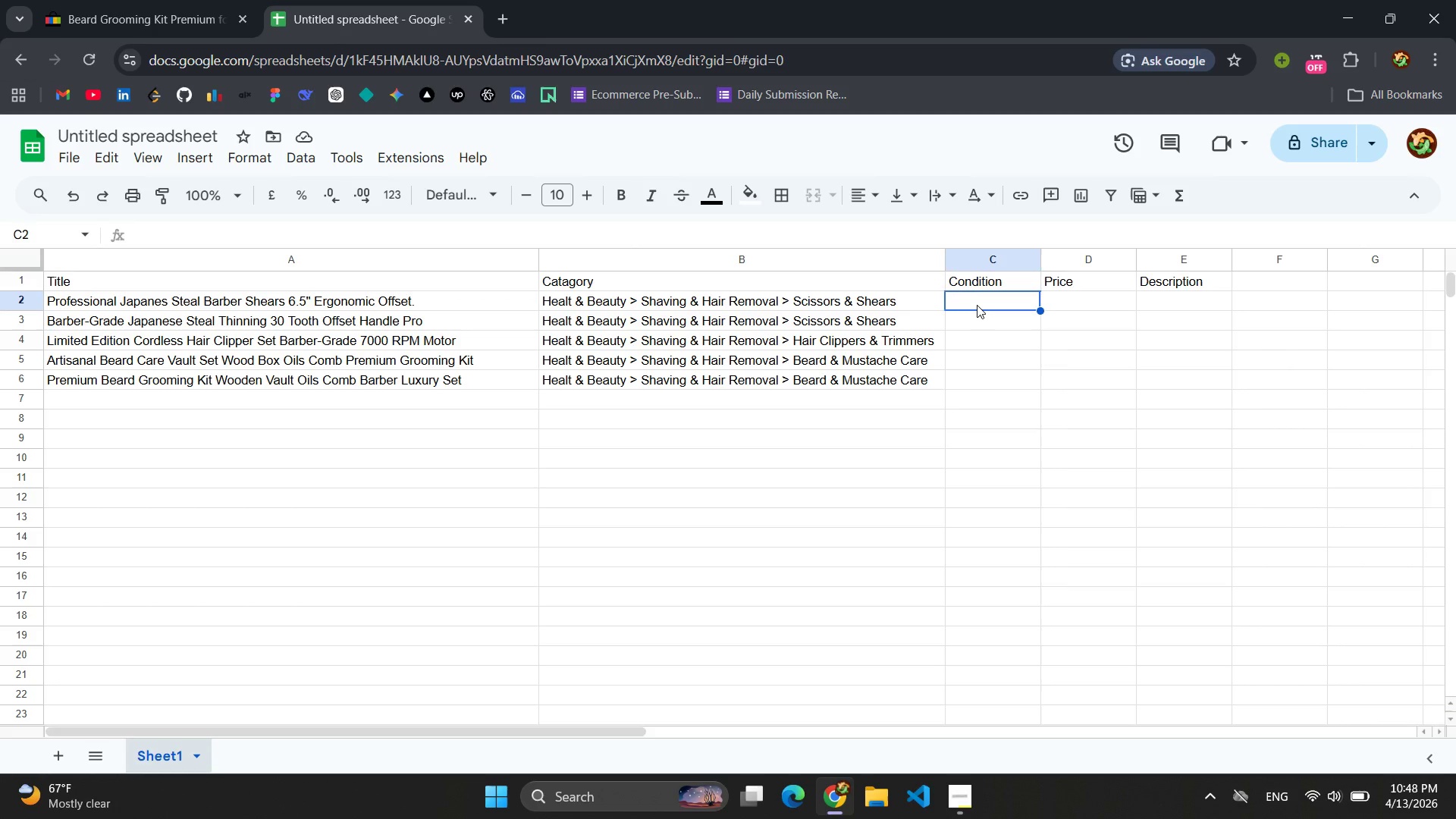 
type(New old)
key(Backspace)
key(Backspace)
key(Backspace)
type(Old Stock)
 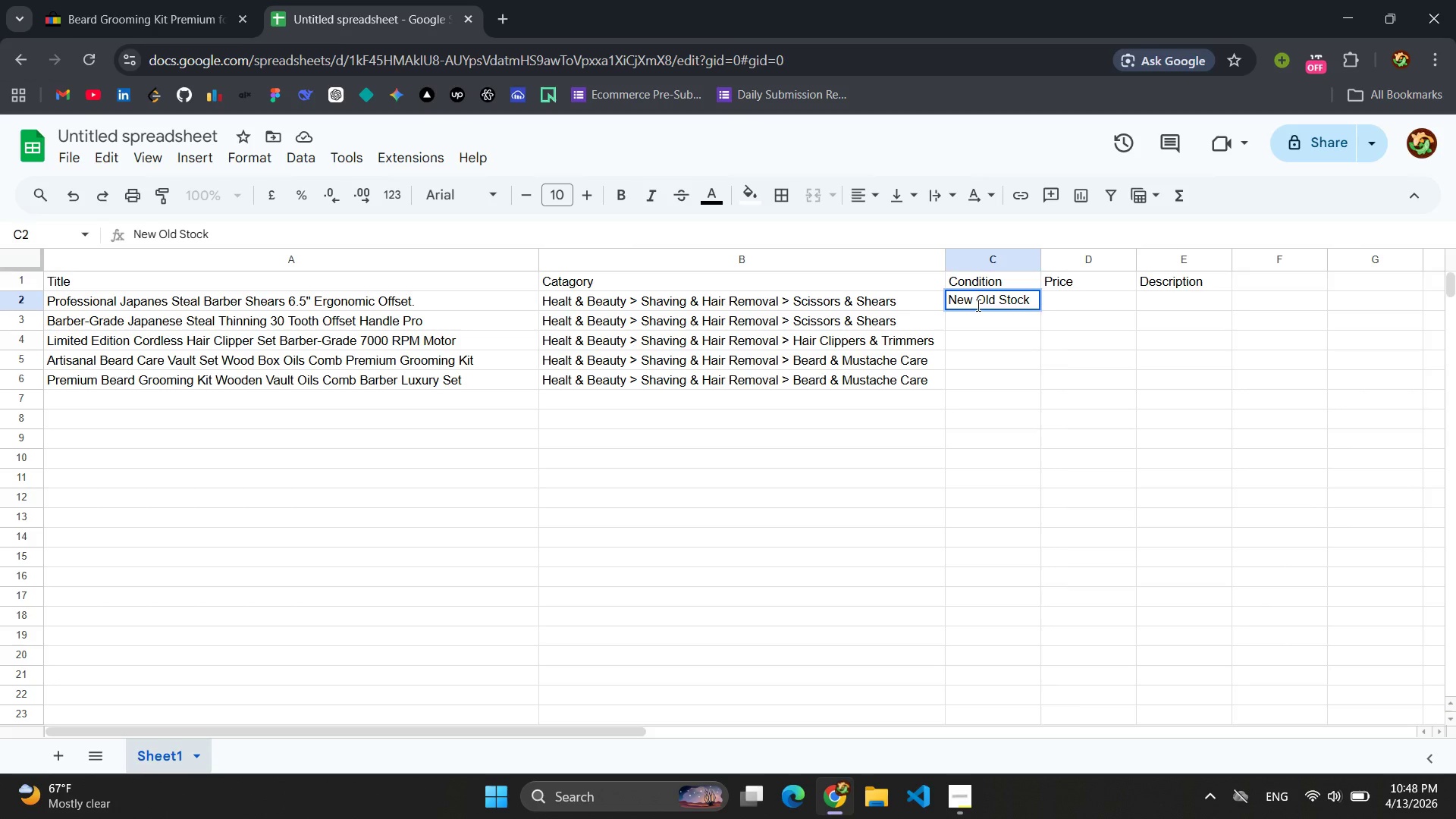 
double_click([980, 300])
 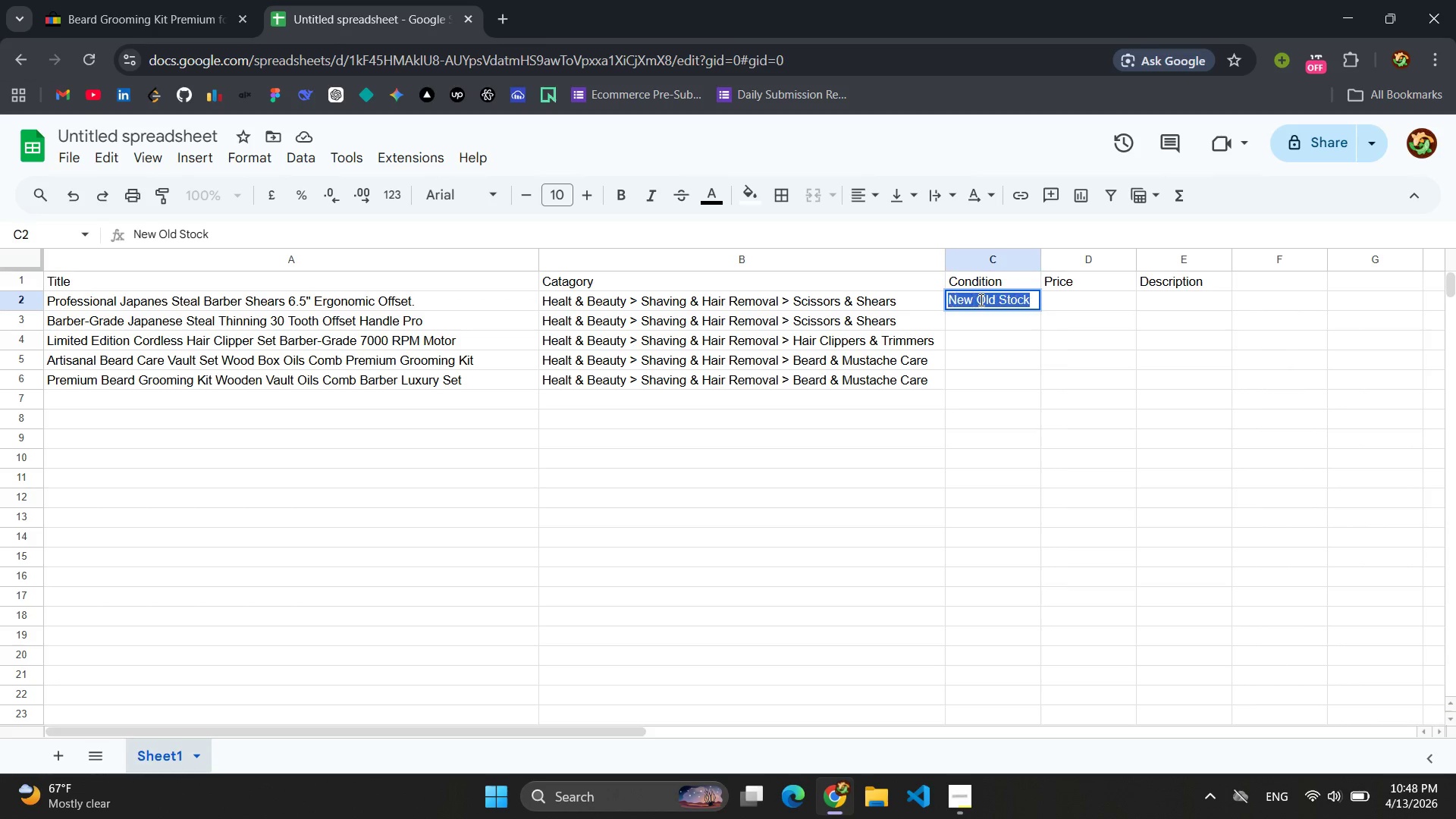 
triple_click([980, 300])
 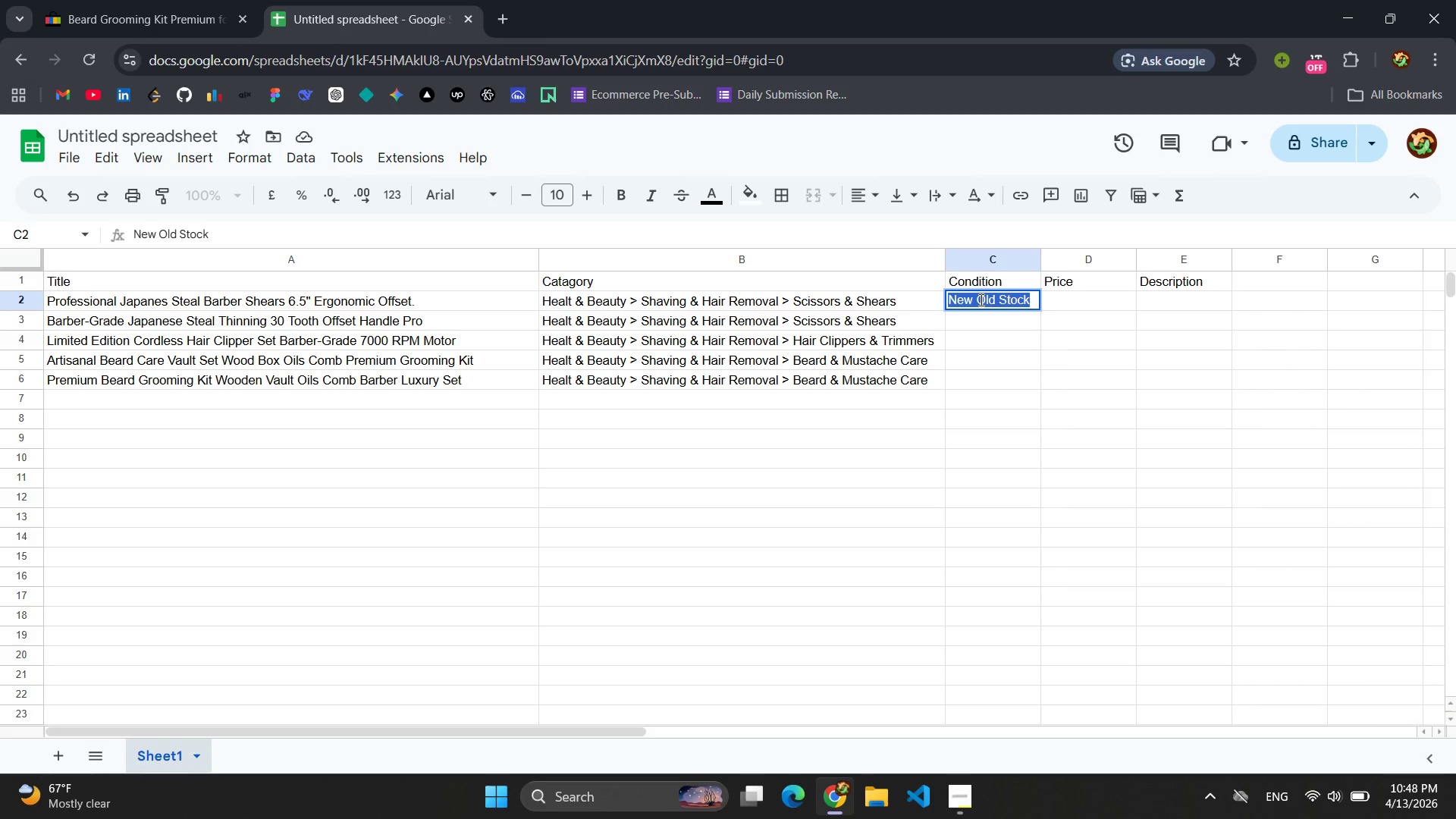 
key(Control+C)
 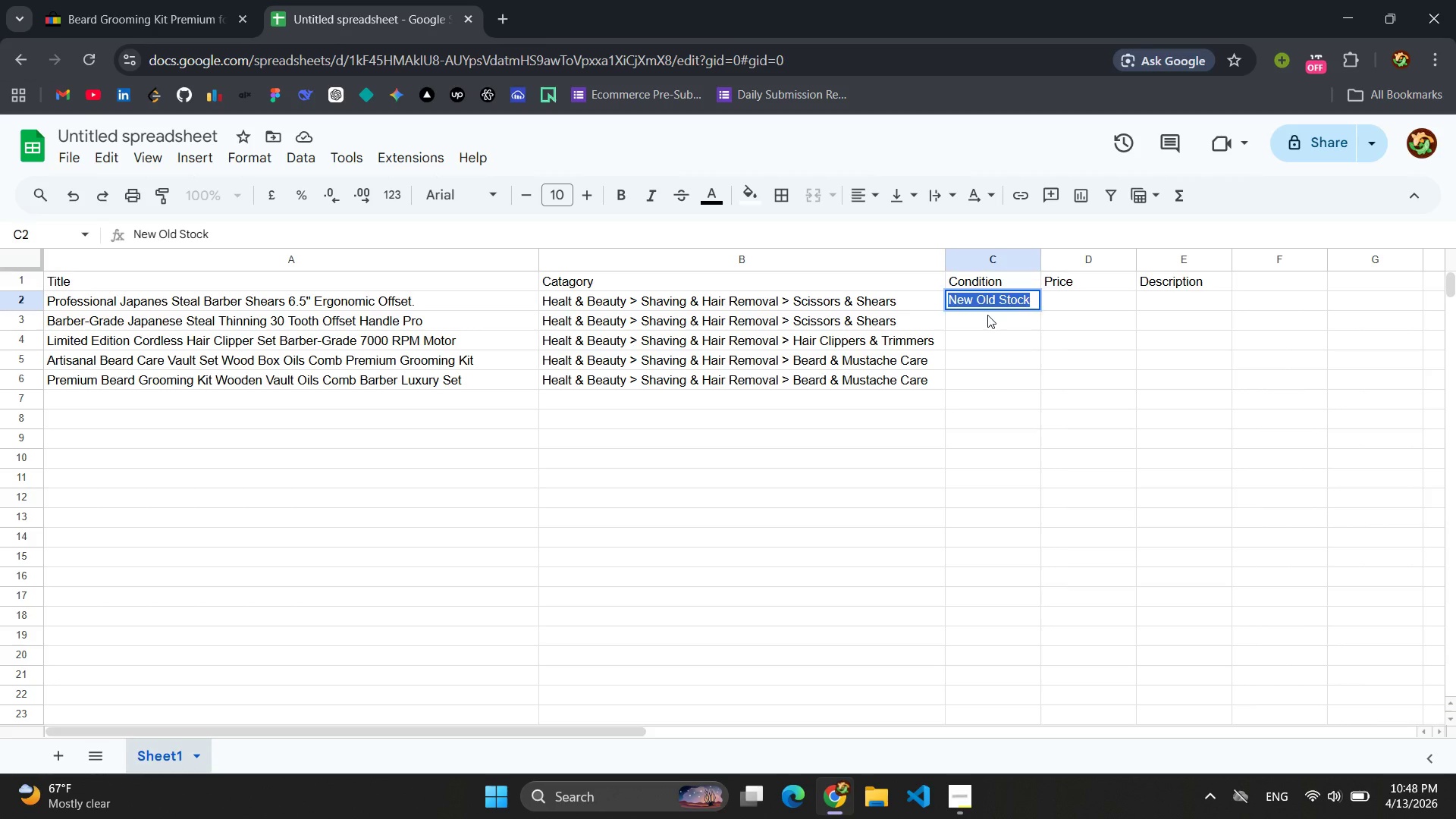 
left_click([987, 315])
 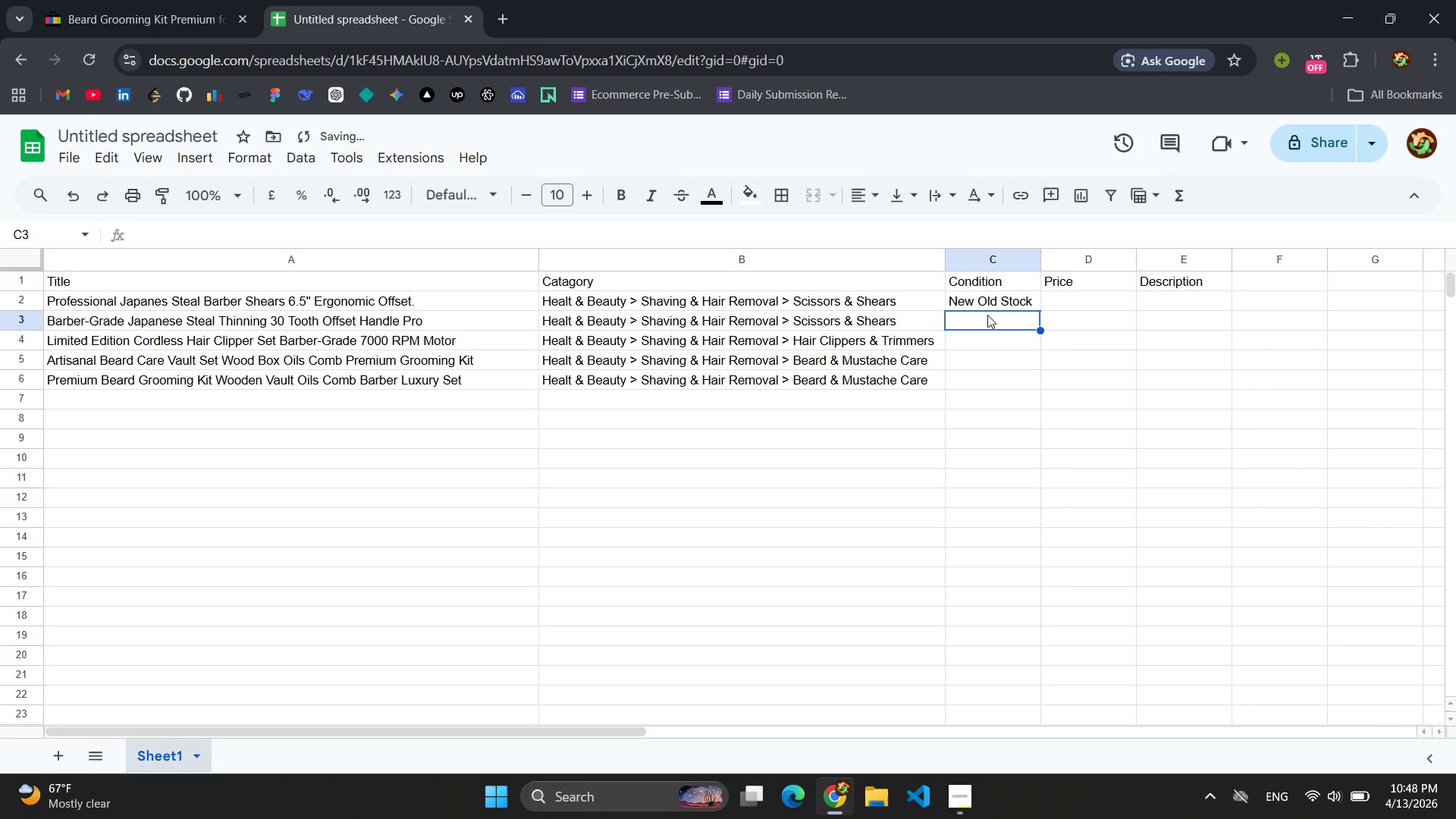 
key(Control+V)
 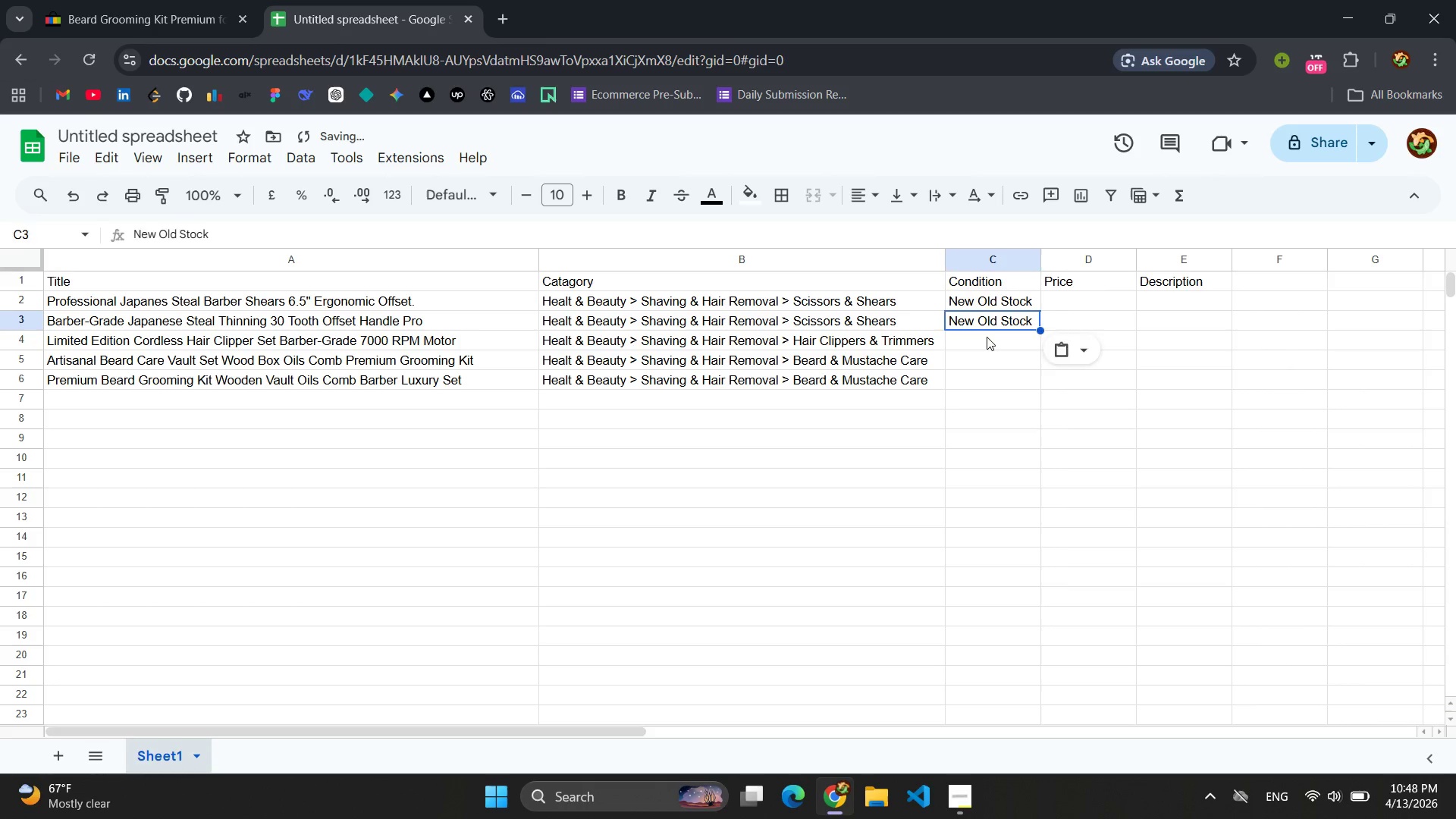 
left_click([987, 337])
 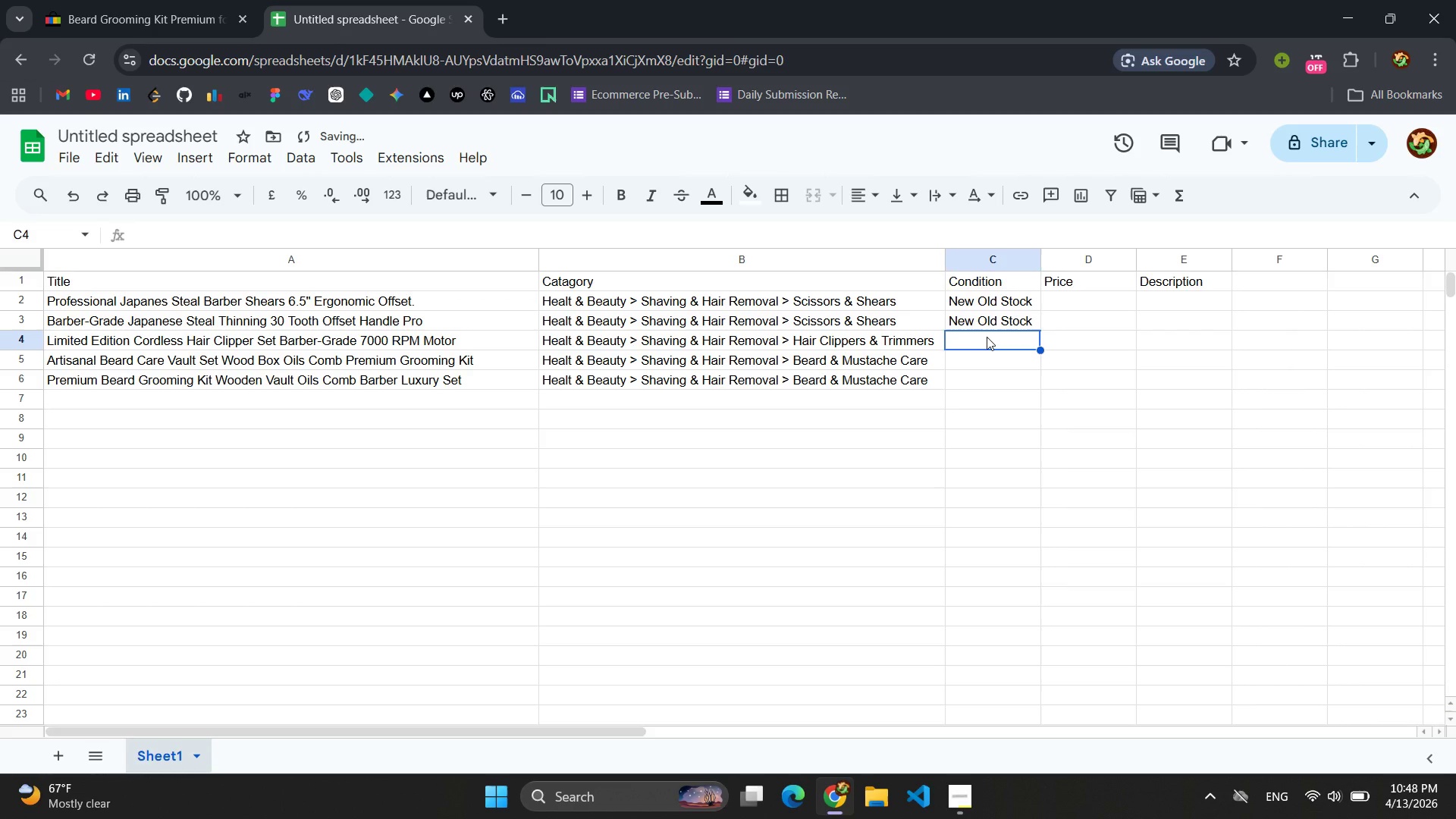 
key(Control+V)
 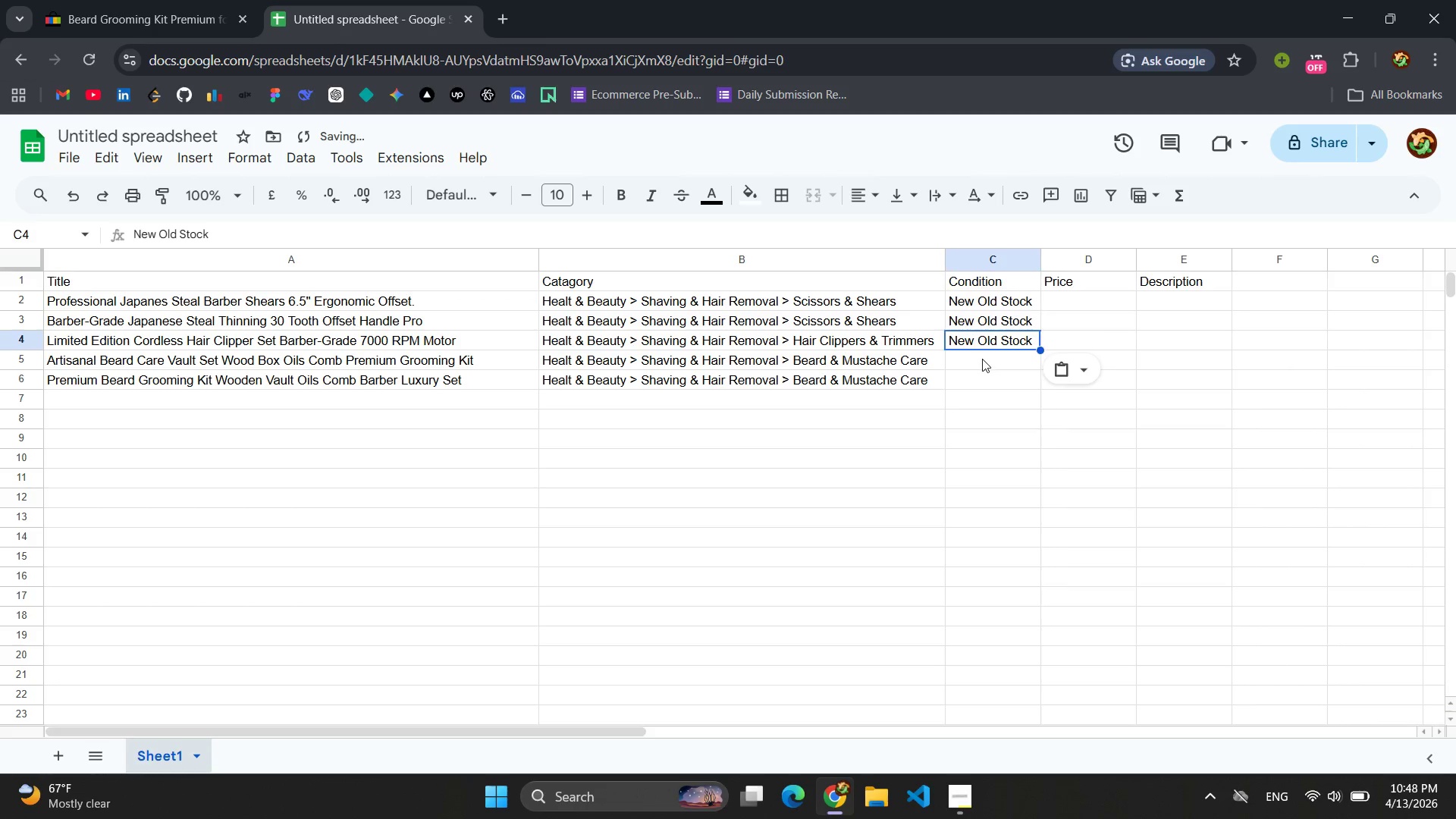 
left_click([982, 359])
 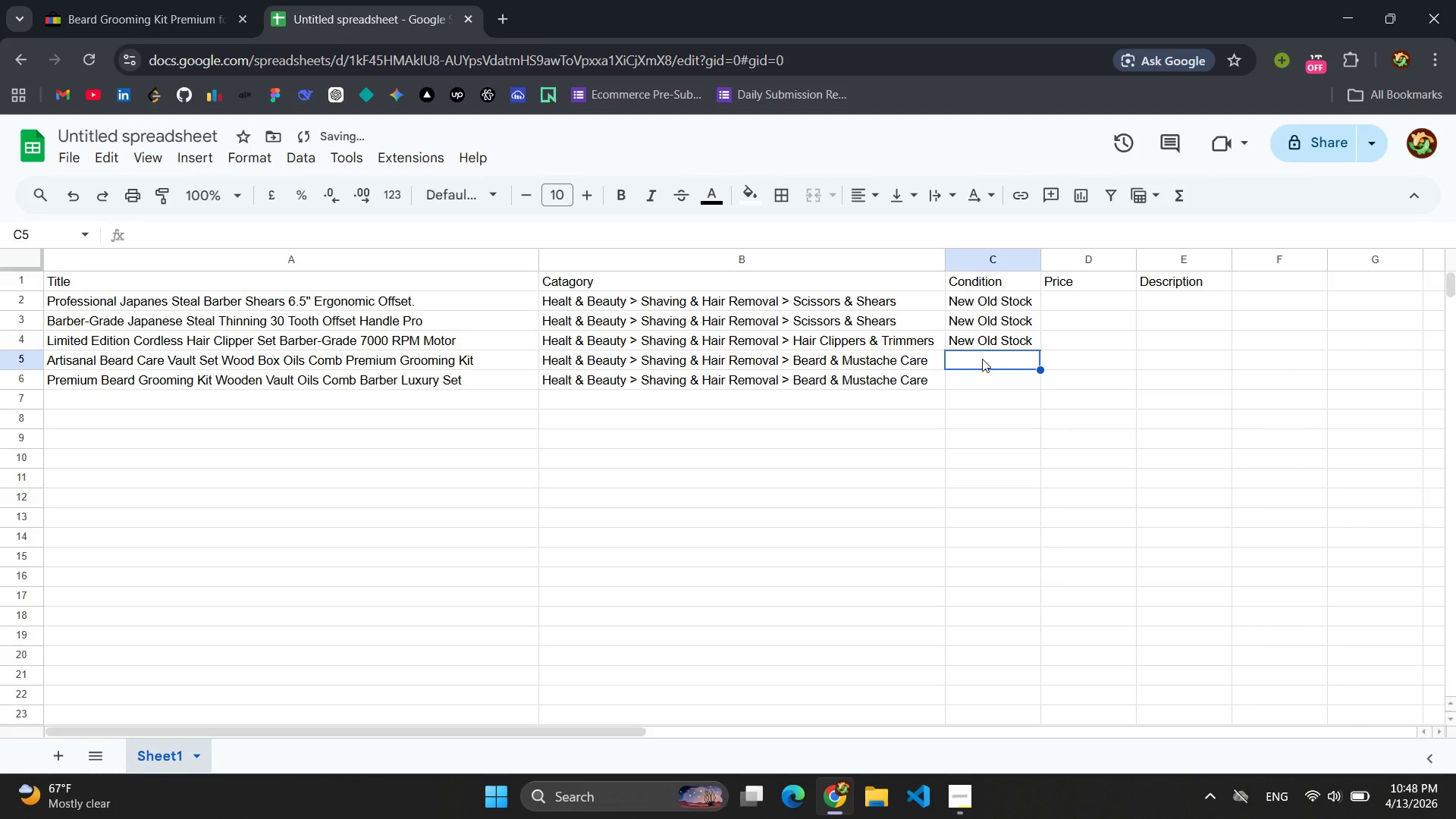 
key(Control+V)
 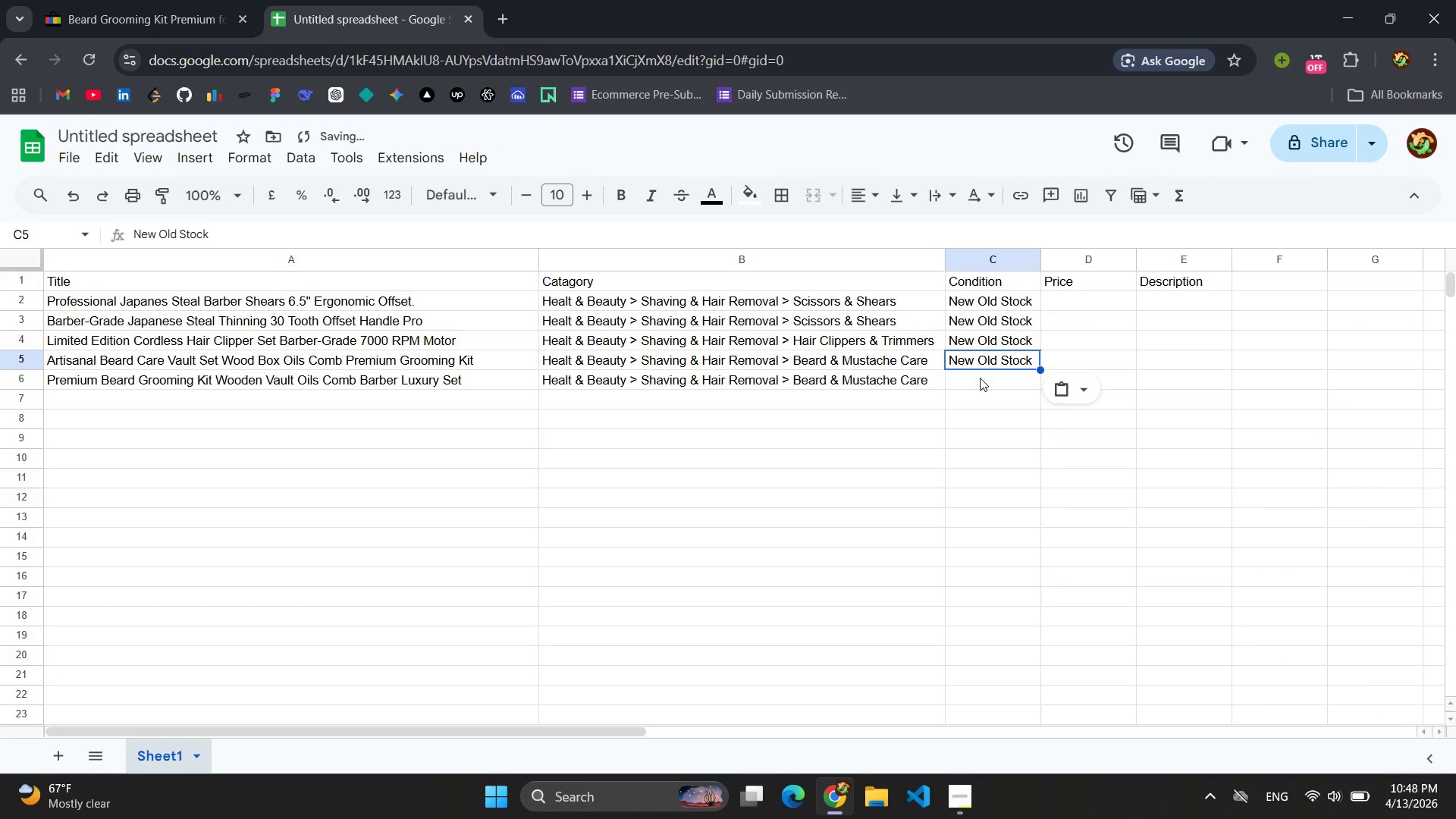 
left_click([980, 378])
 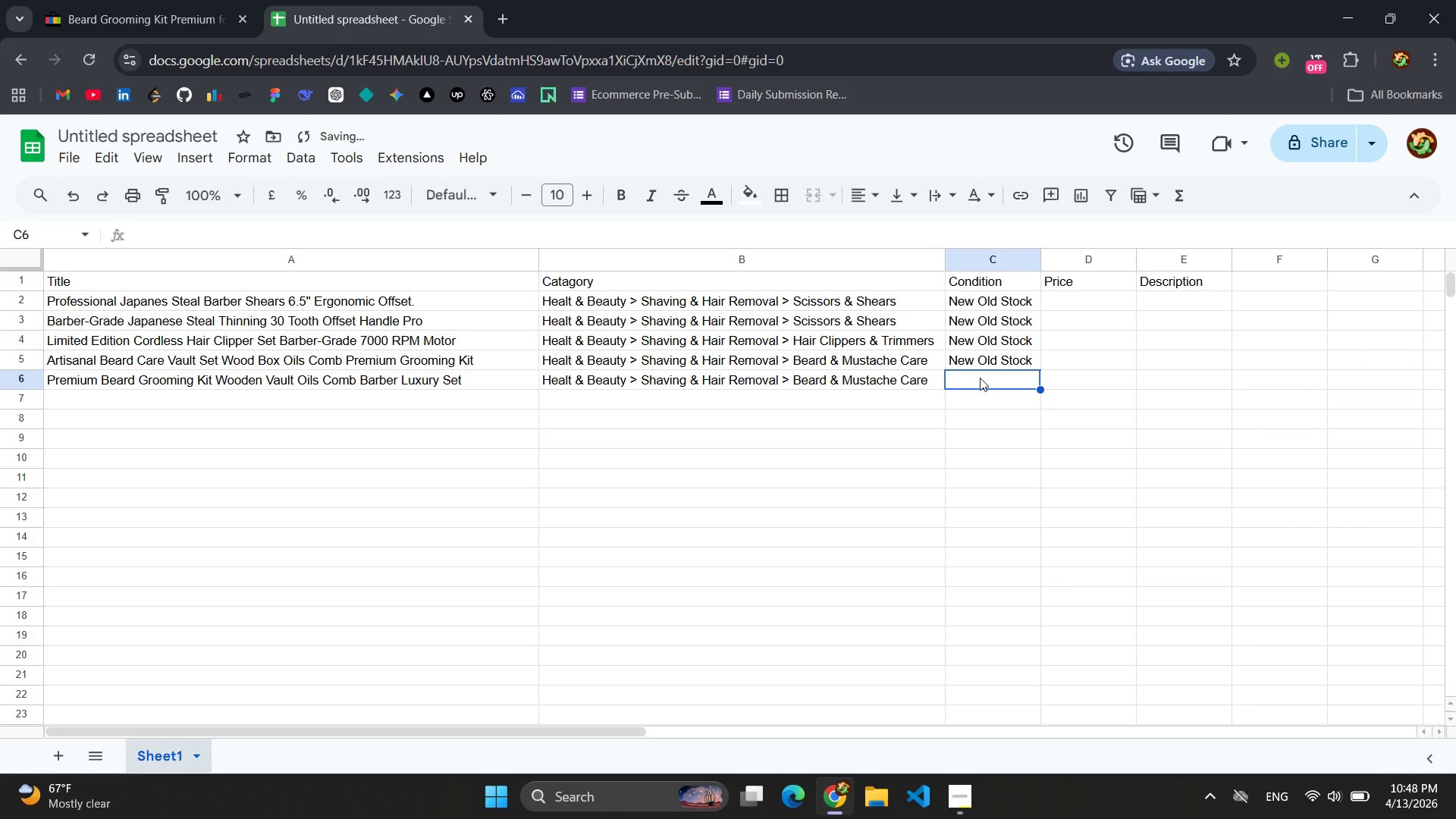 
key(Control+V)
 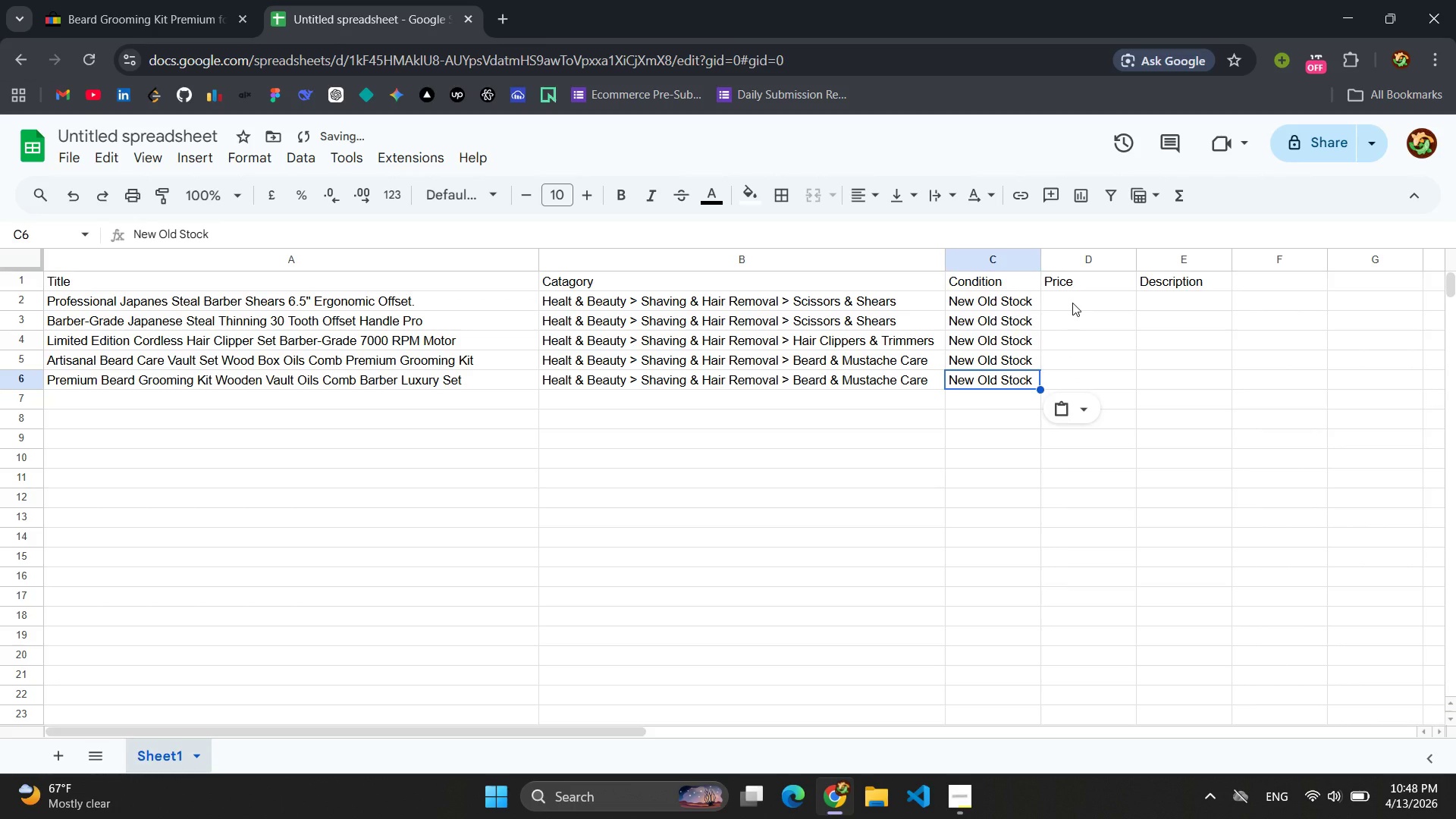 
left_click([1072, 303])
 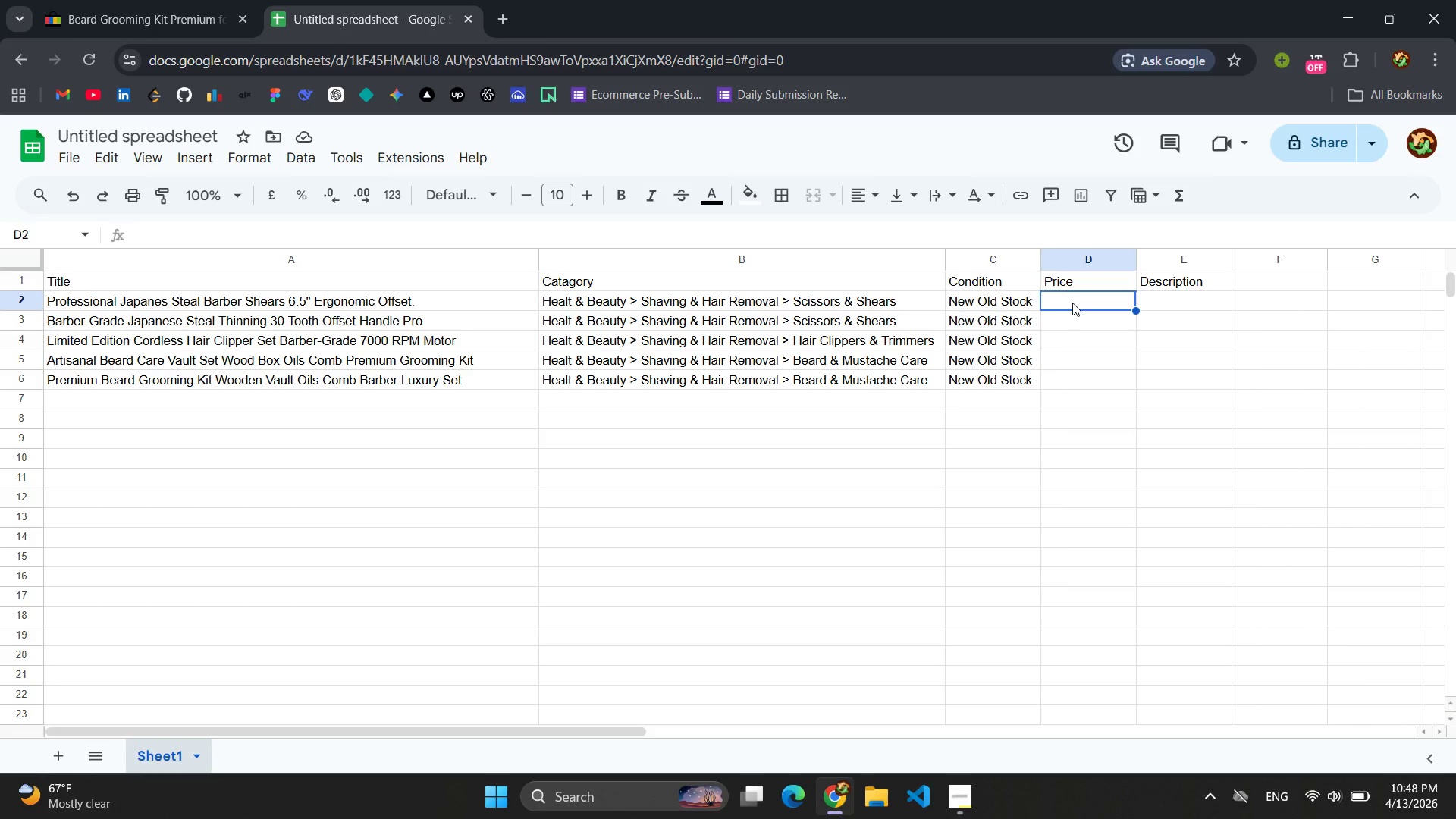 
wait(11.05)
 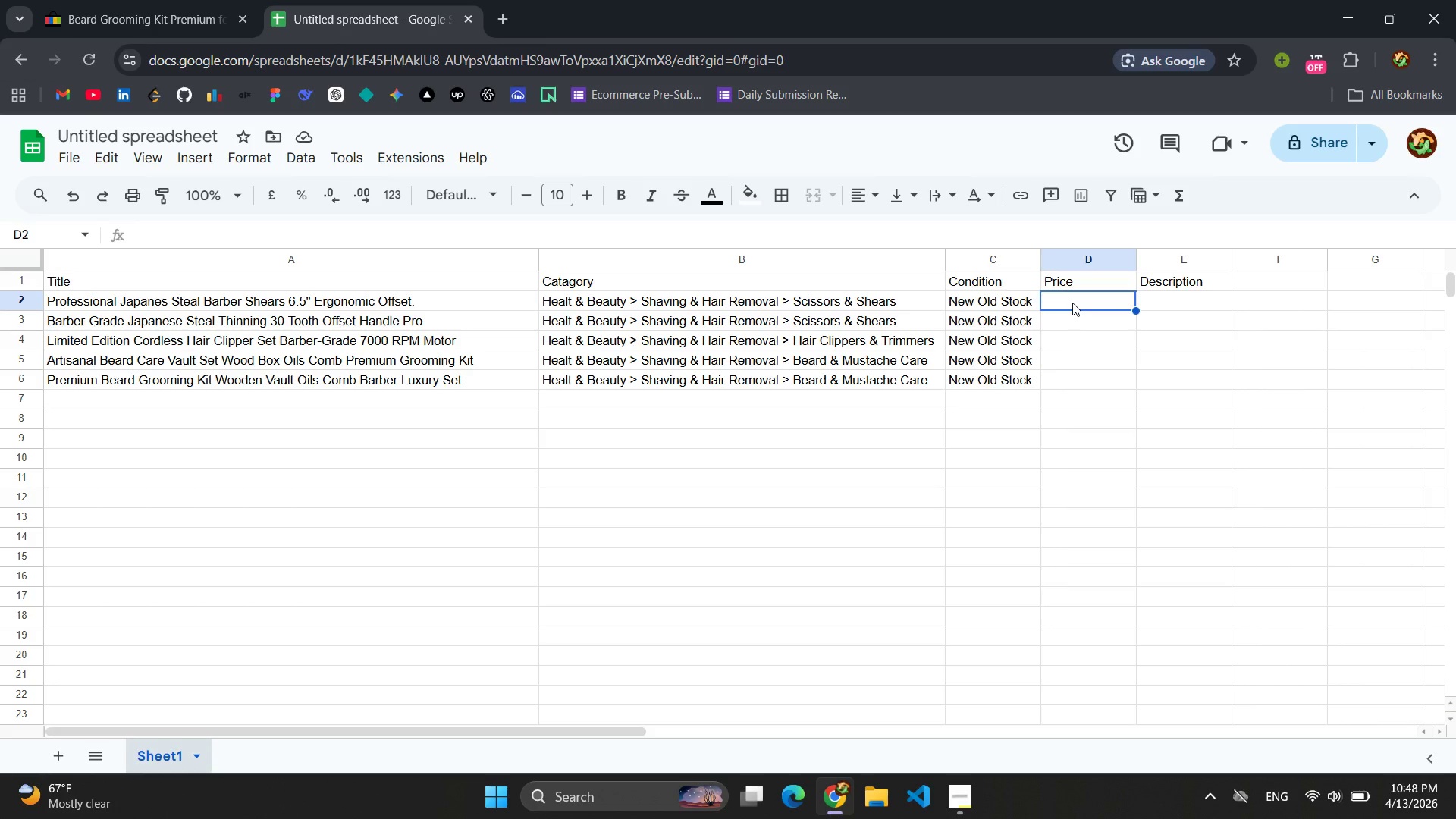 
left_click([168, 0])
 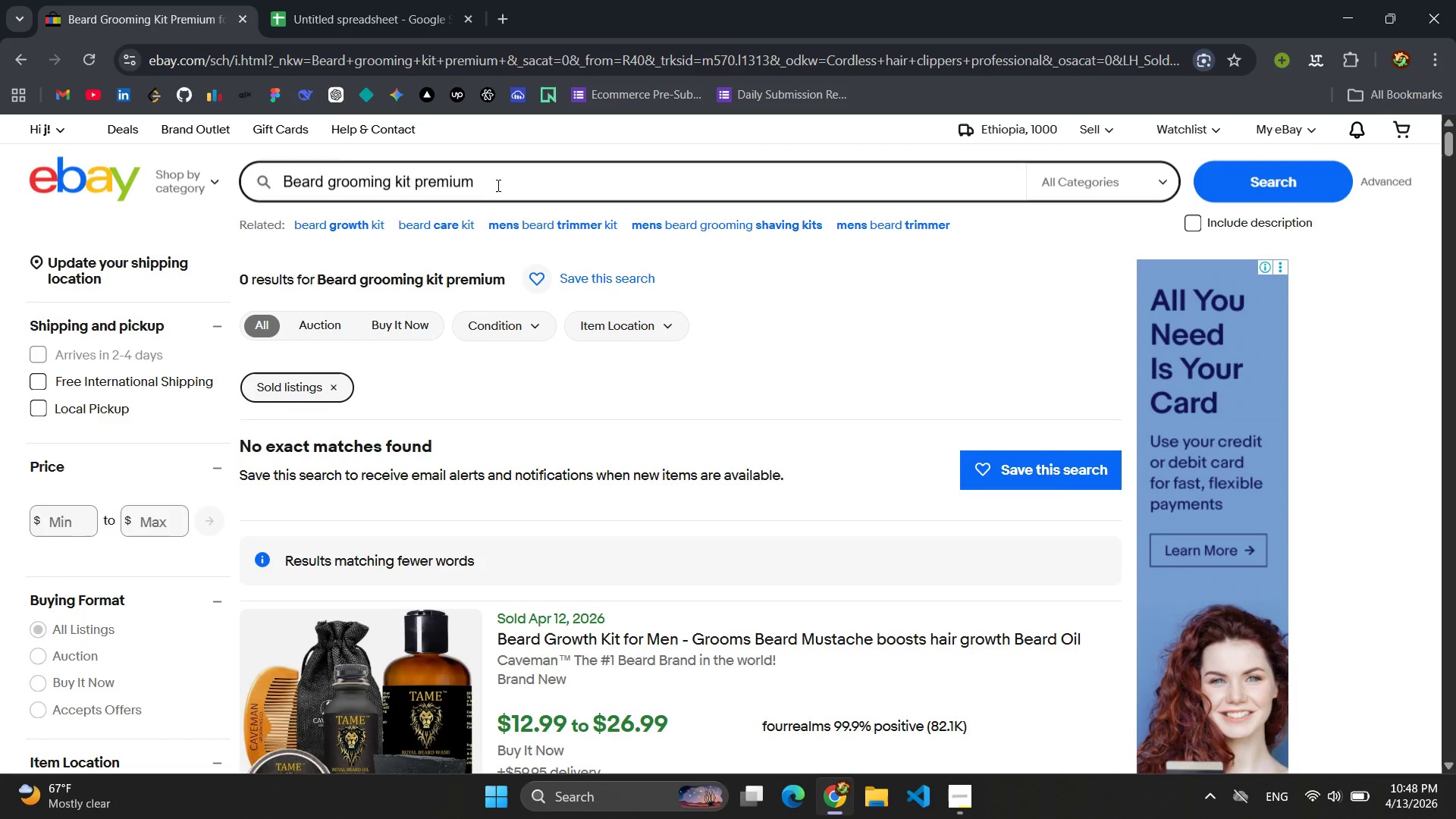 
left_click_drag(start_coordinate=[497, 185], to_coordinate=[249, 185])
 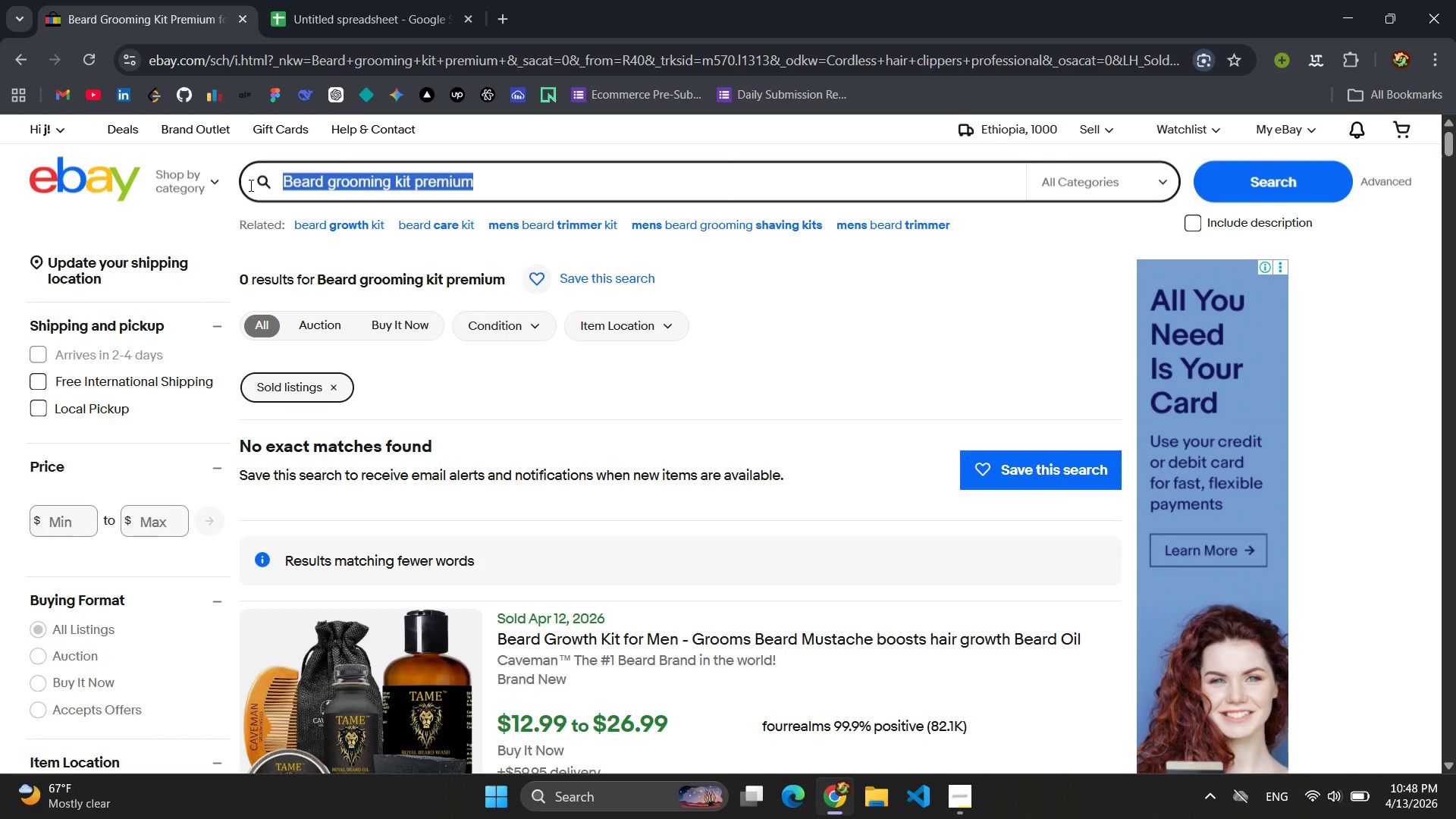 
left_click([28, 66])
 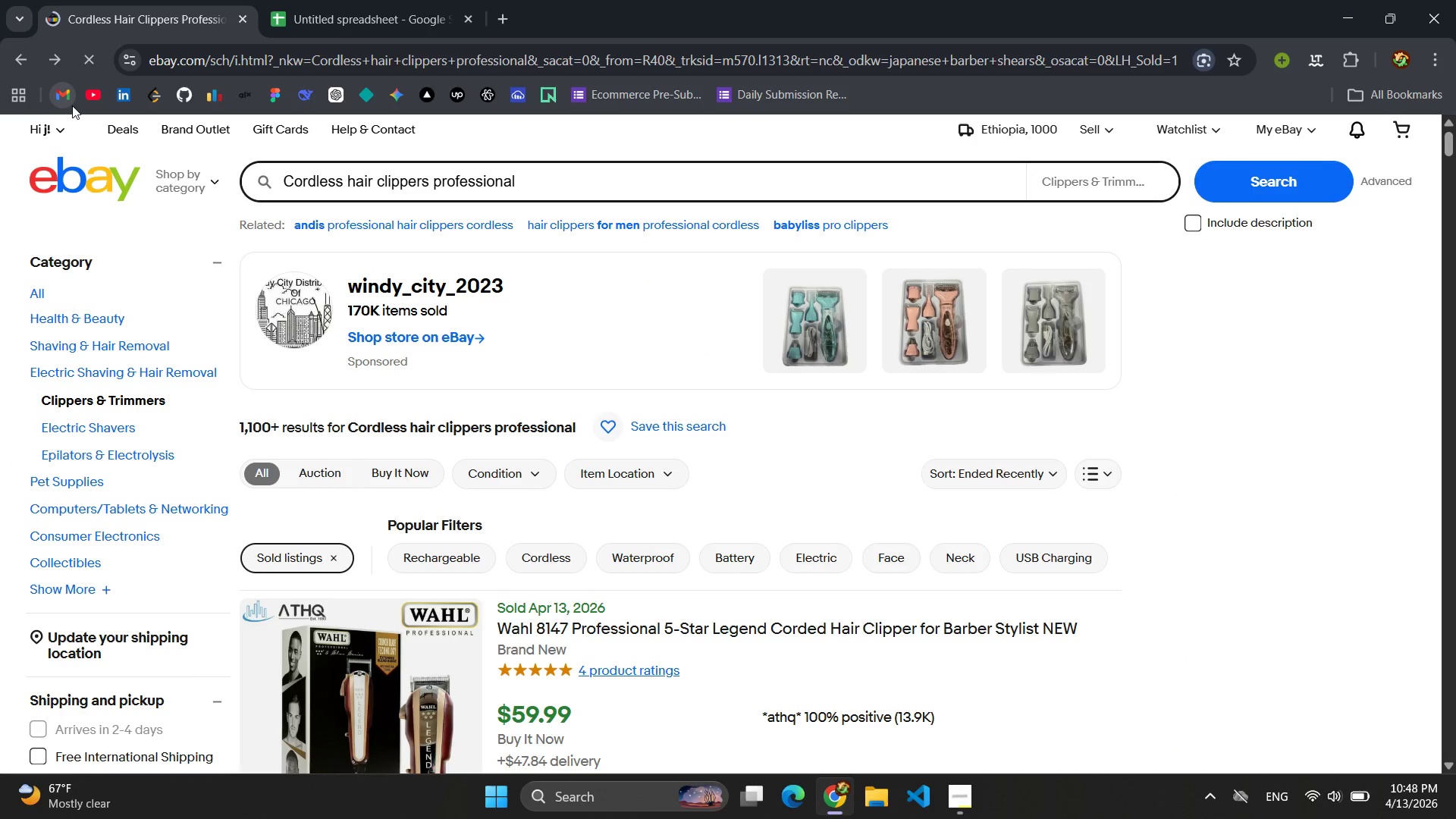 
left_click([29, 64])
 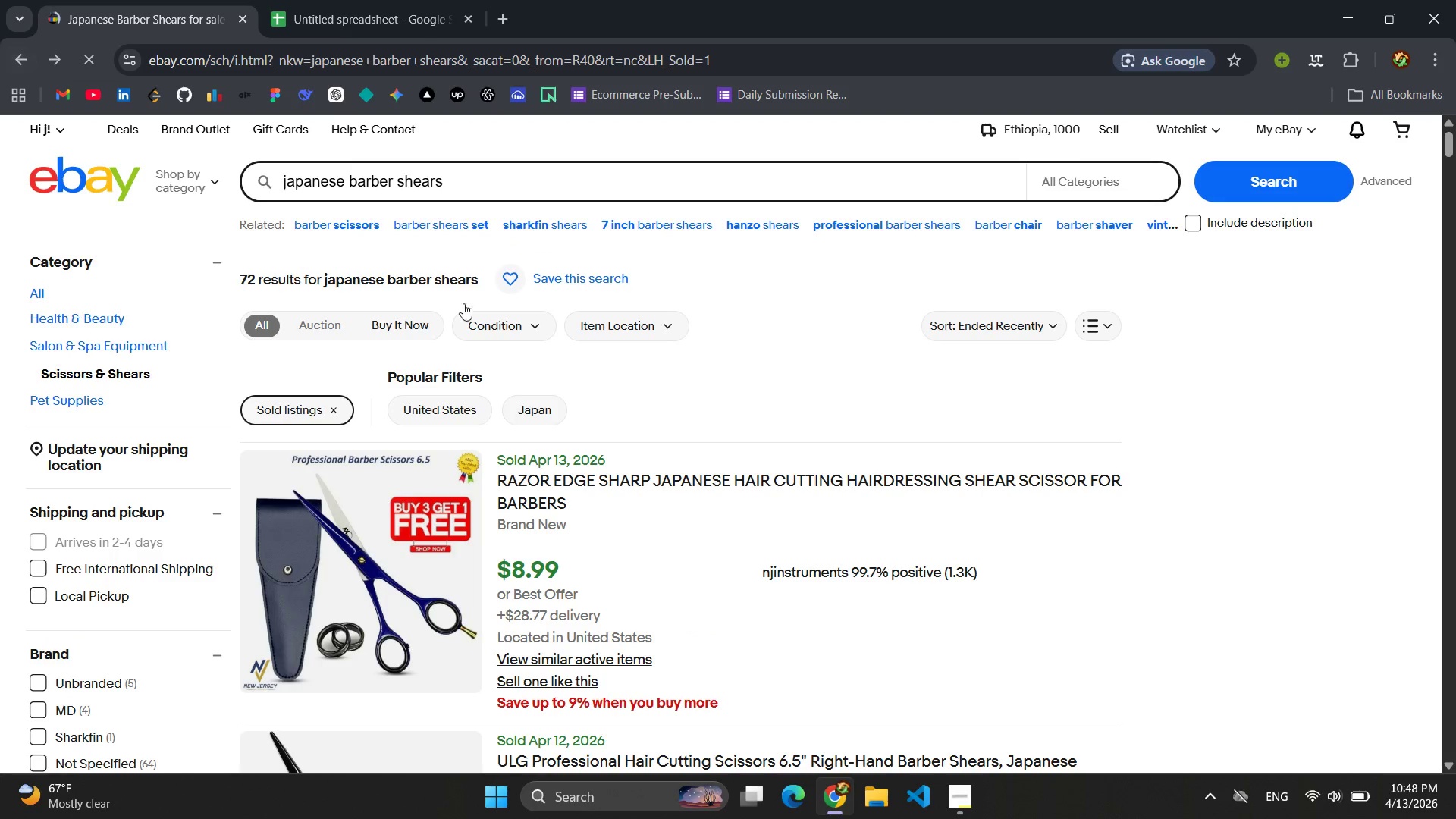 
scroll: coordinate [536, 500], scroll_direction: down, amount: 11.0
 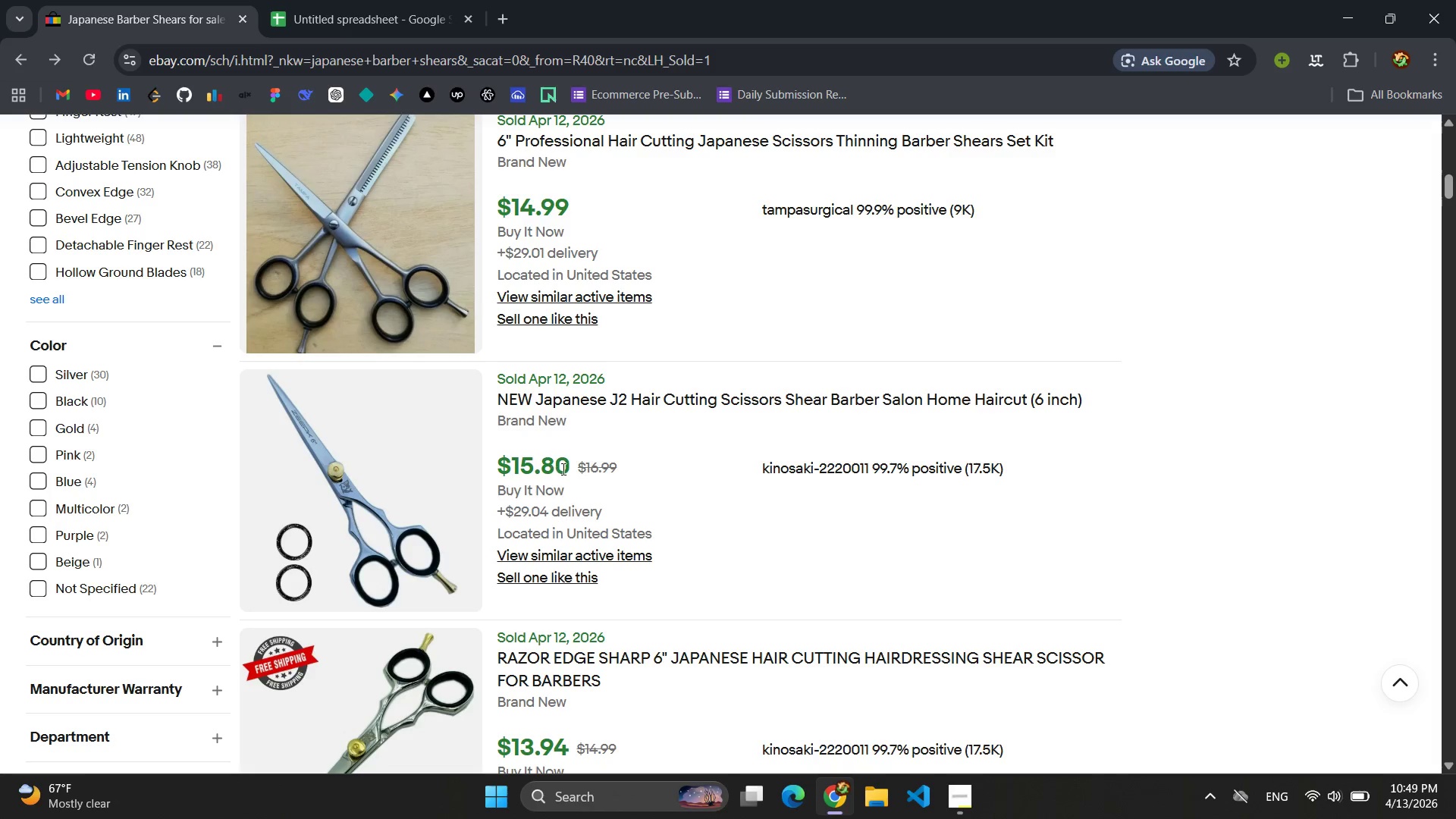 
scroll: coordinate [571, 466], scroll_direction: down, amount: 2.0
 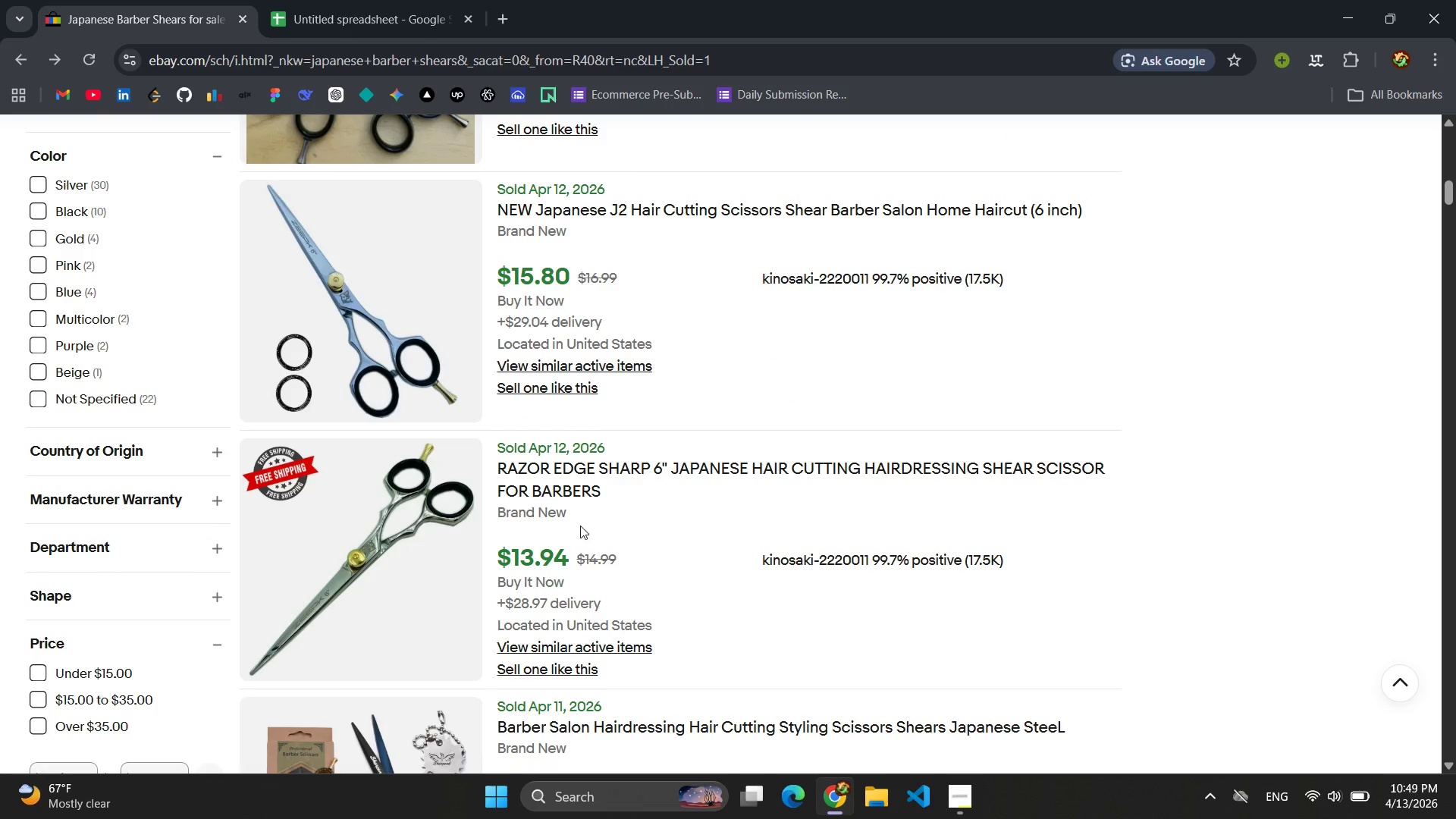 
scroll: coordinate [588, 468], scroll_direction: up, amount: 9.0
 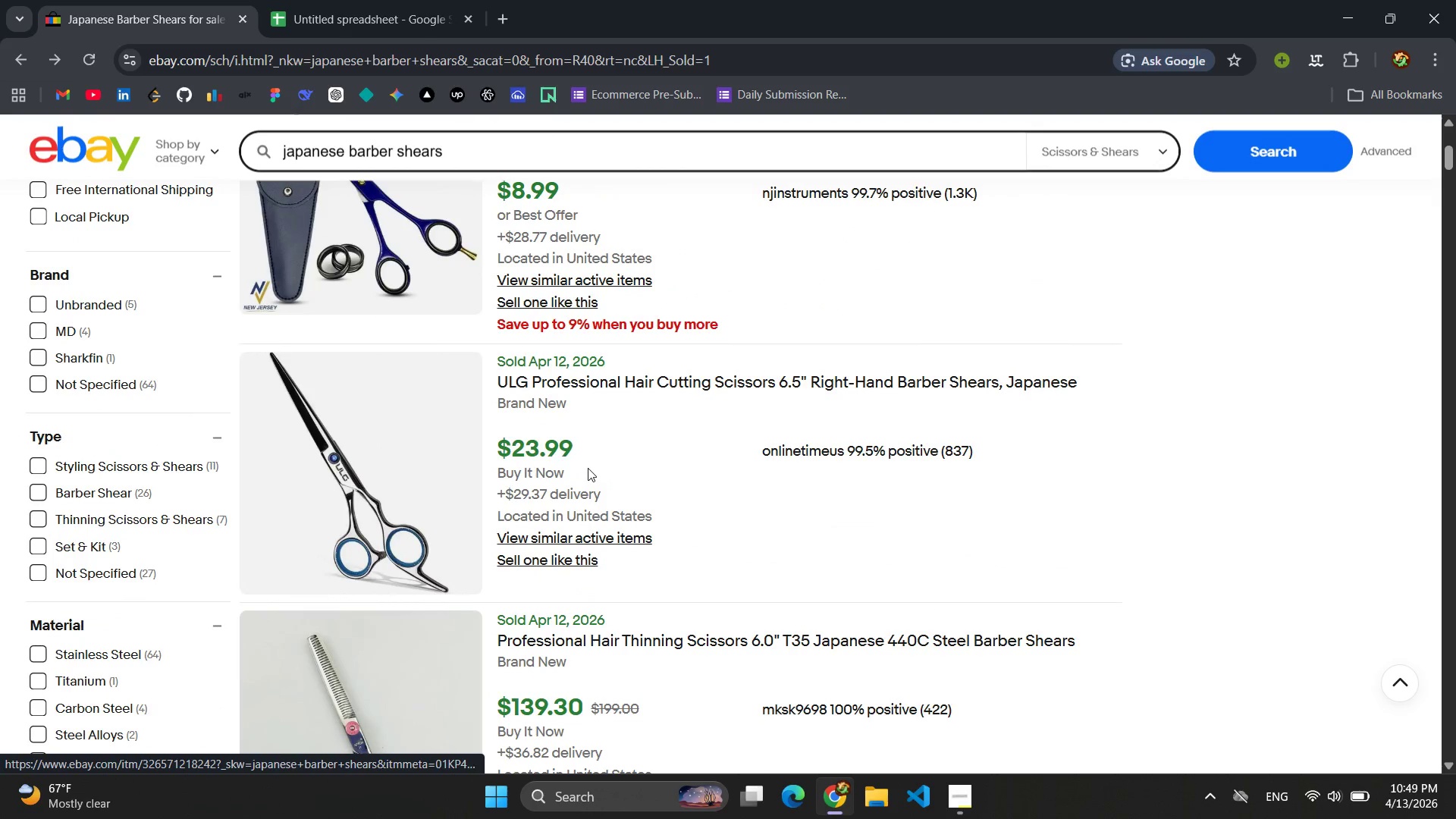 
scroll: coordinate [588, 468], scroll_direction: down, amount: 1.0
 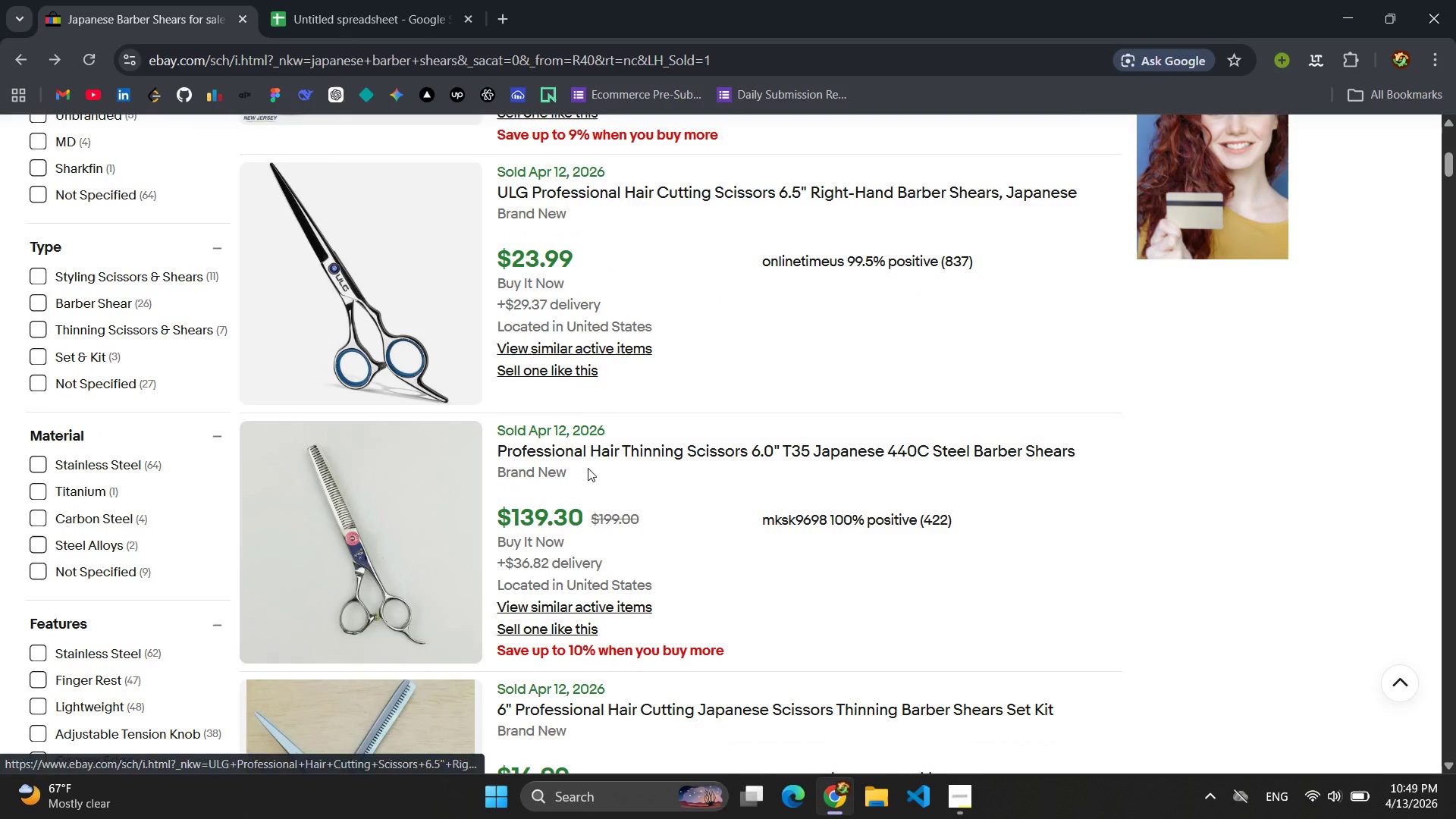 
scroll: coordinate [588, 468], scroll_direction: up, amount: 3.0
 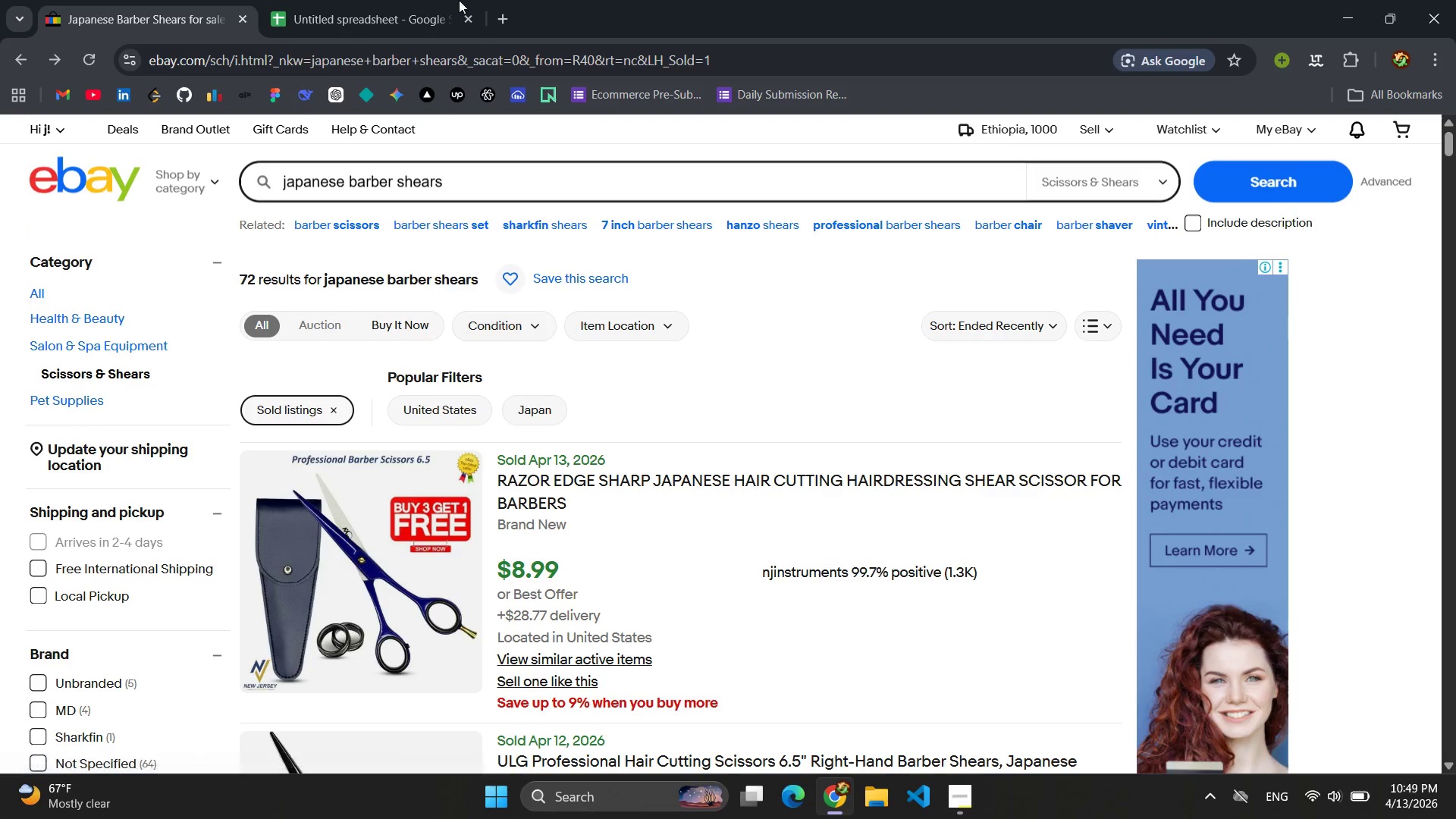 
left_click([351, 7])
 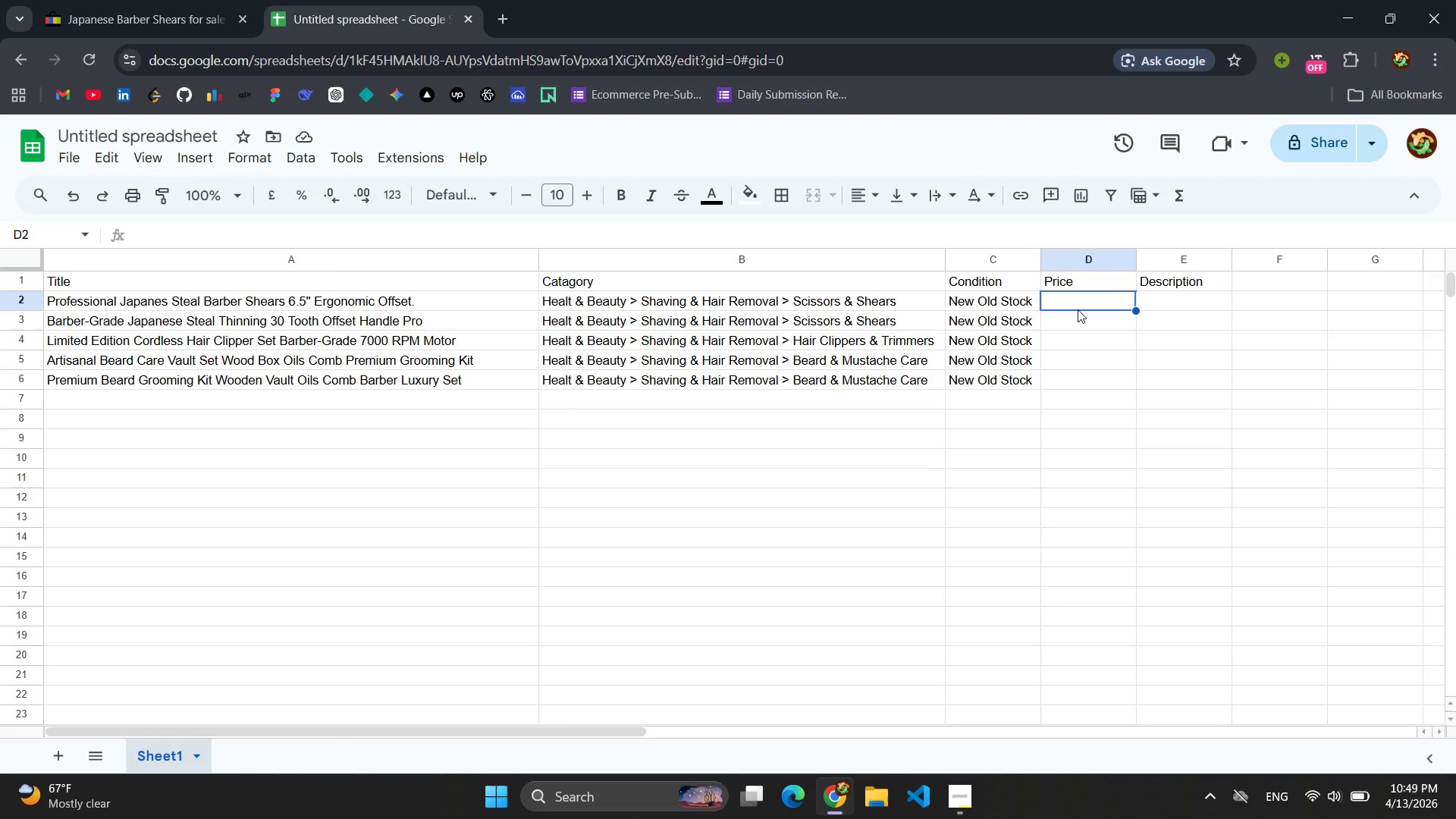 
type(15)
key(Backspace)
type(6)
 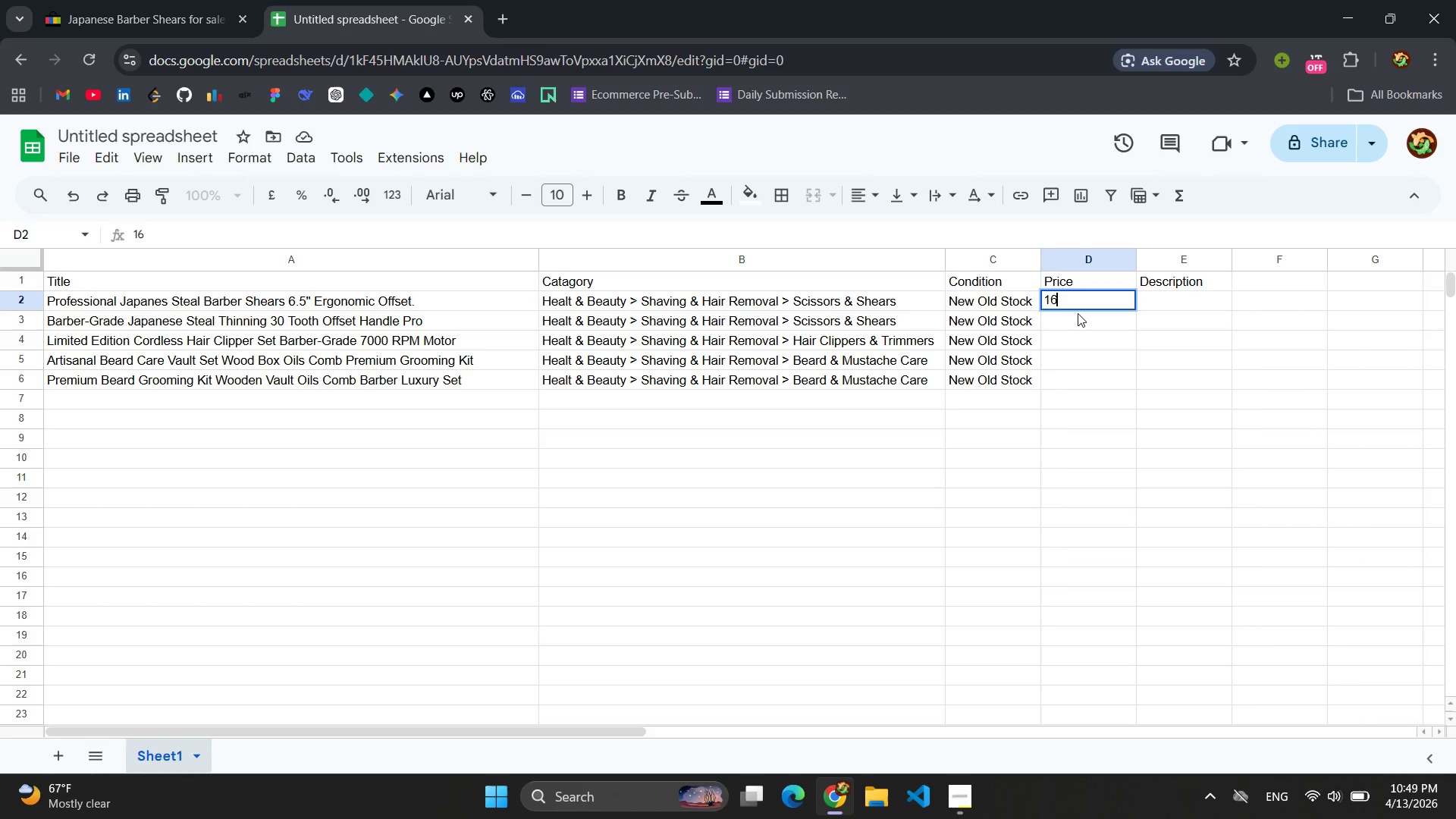 
left_click([1078, 315])
 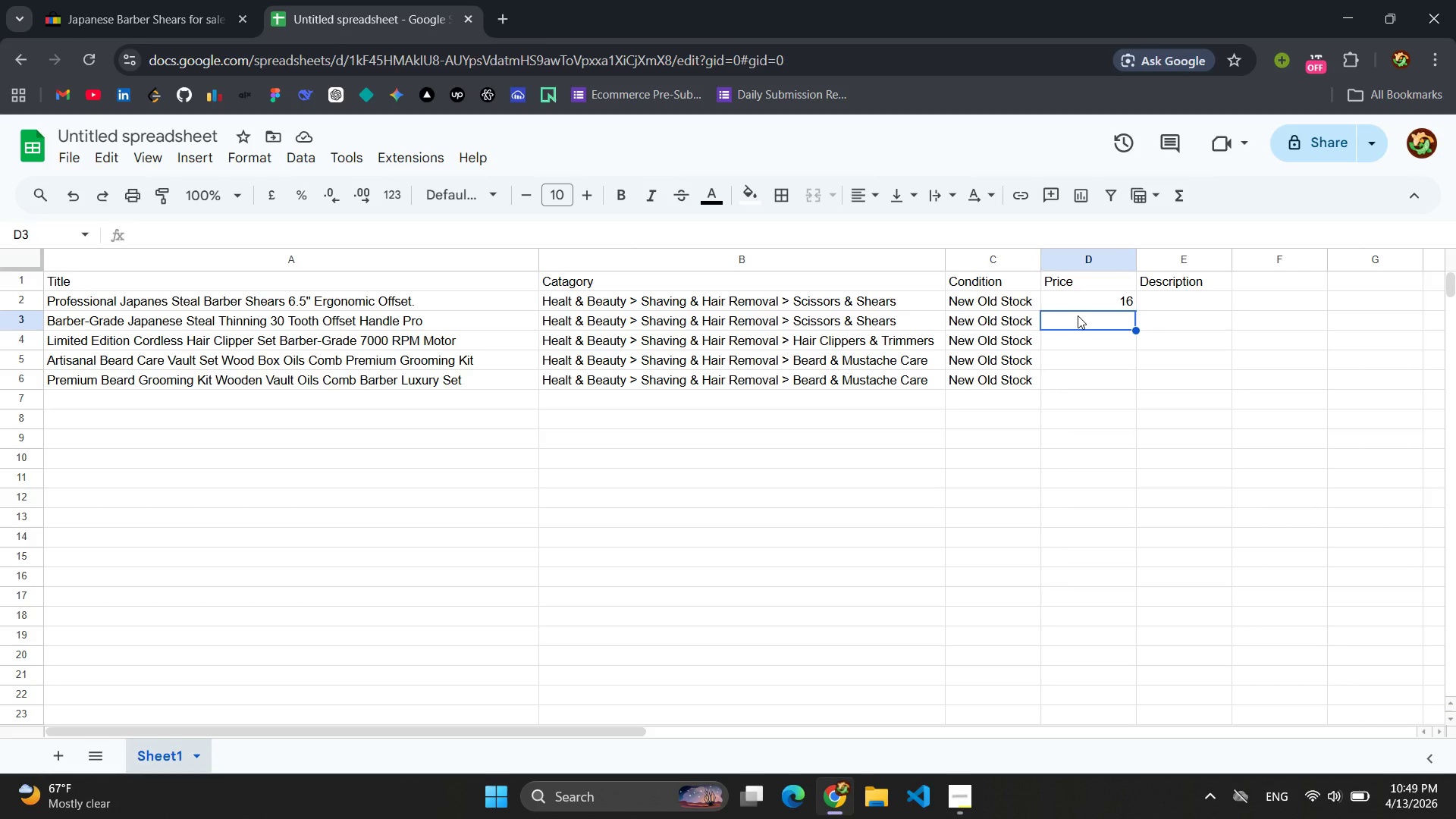 
wait(10.83)
 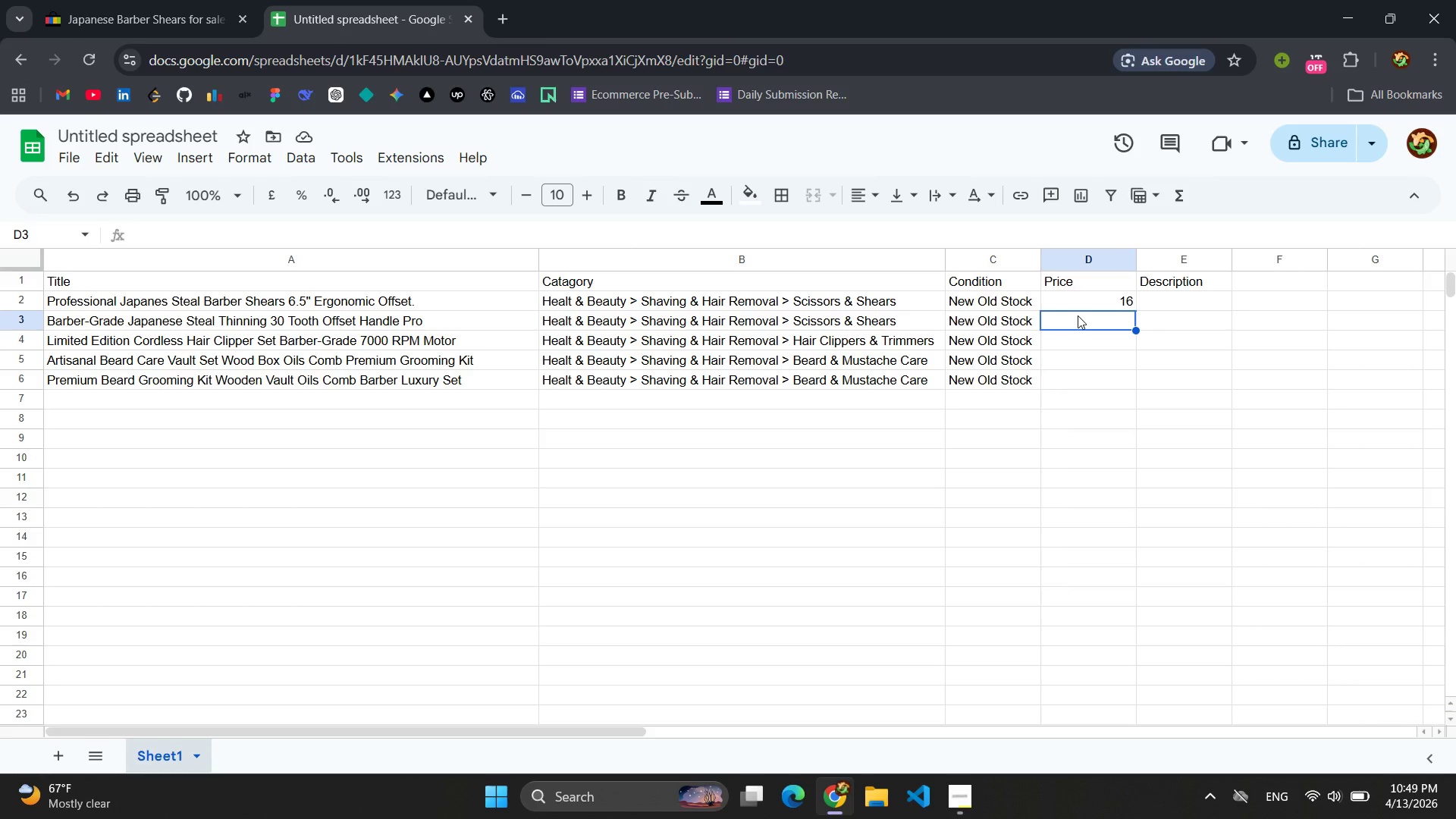 
left_click([139, 25])
 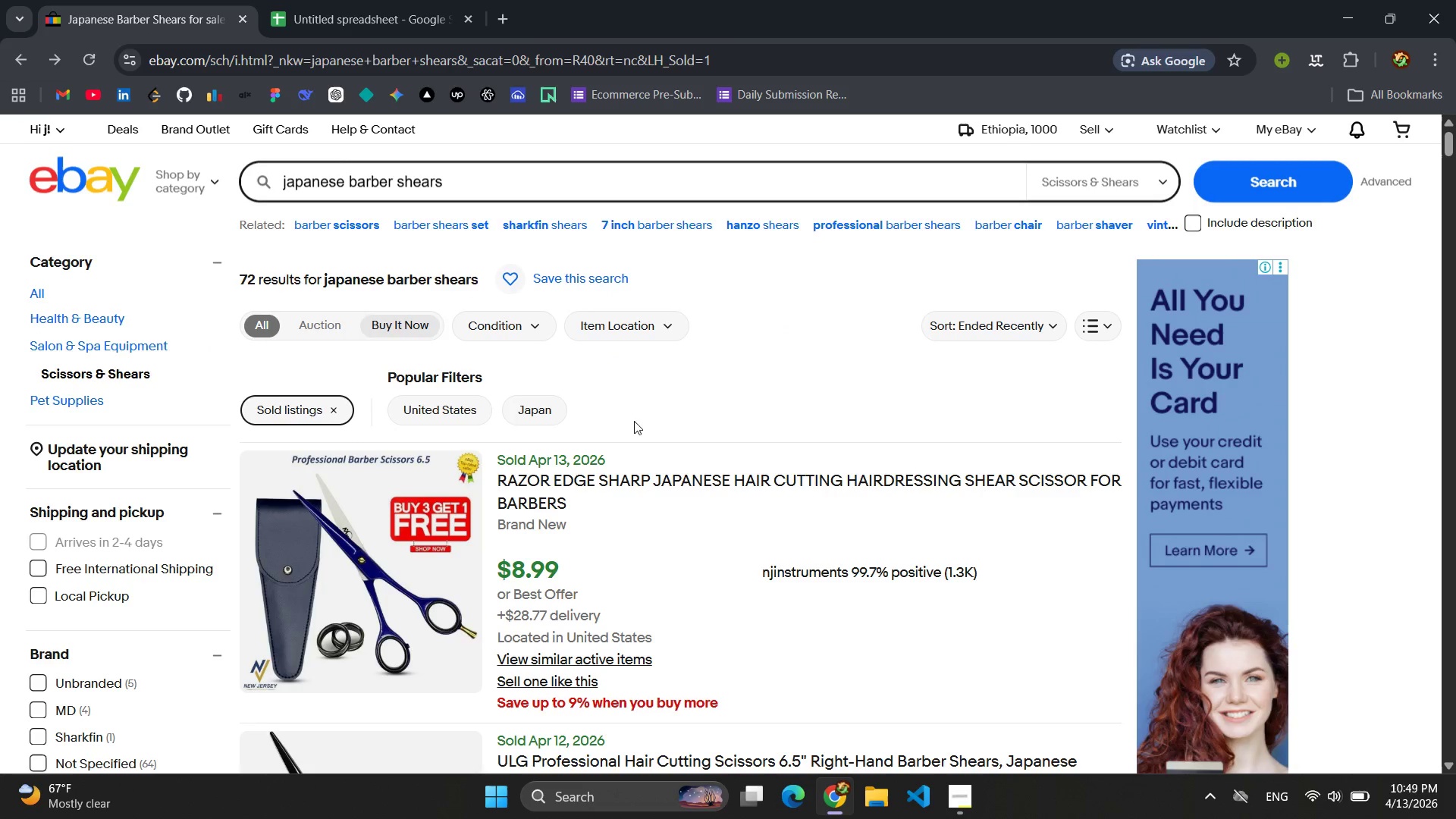 
scroll: coordinate [786, 461], scroll_direction: down, amount: 7.0
 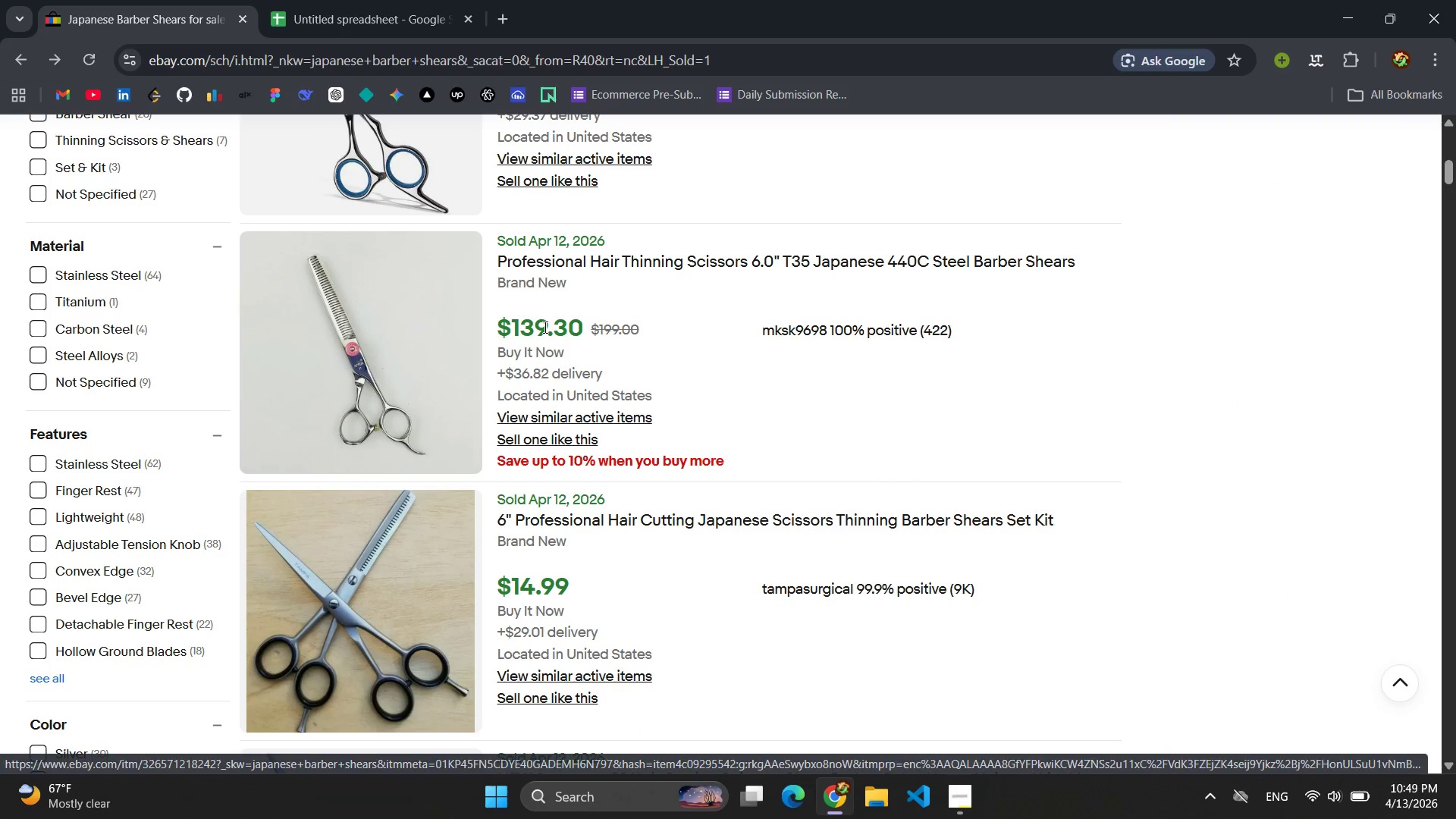 
left_click_drag(start_coordinate=[513, 334], to_coordinate=[579, 334])
 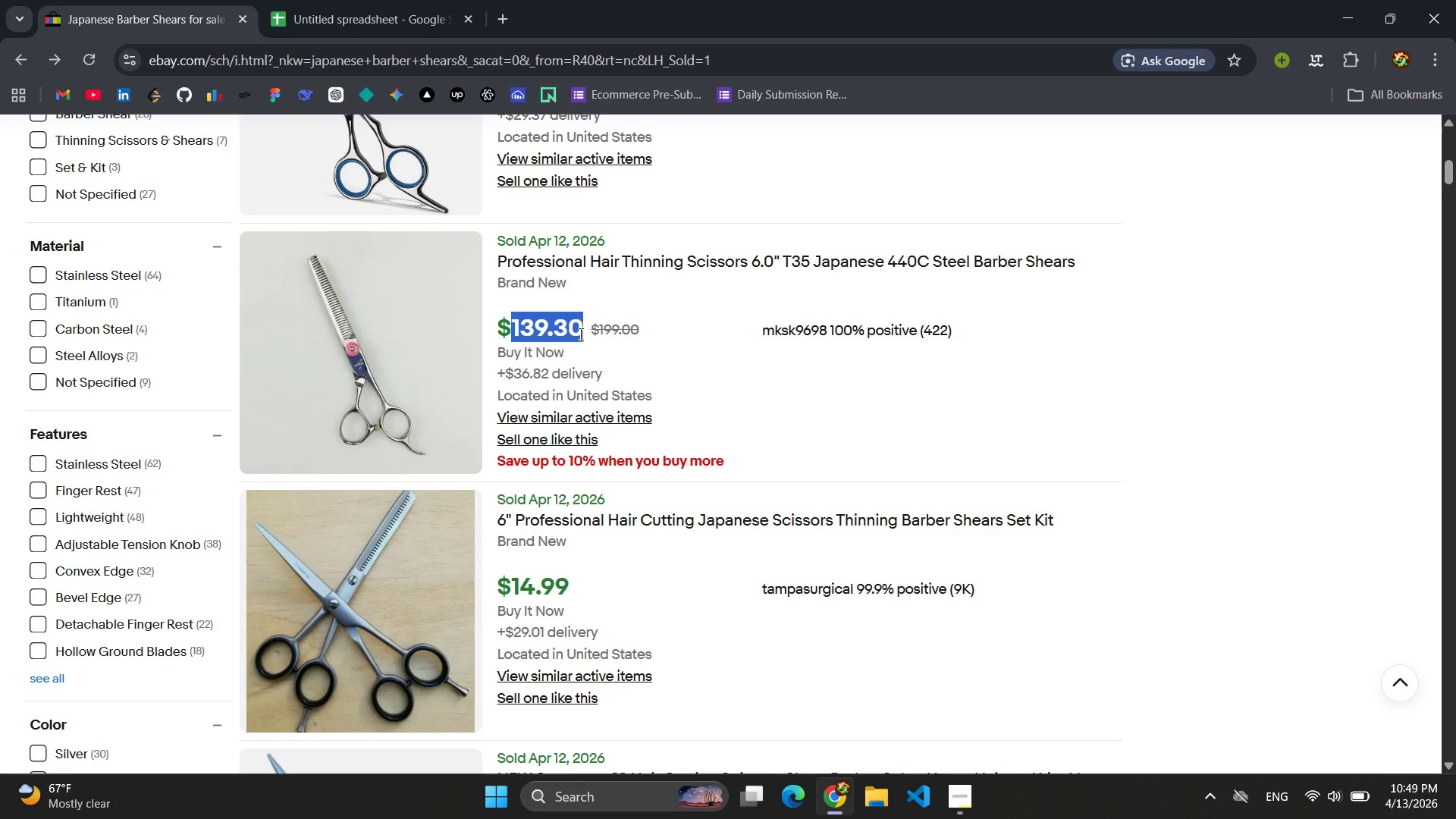 
wait(6.14)
 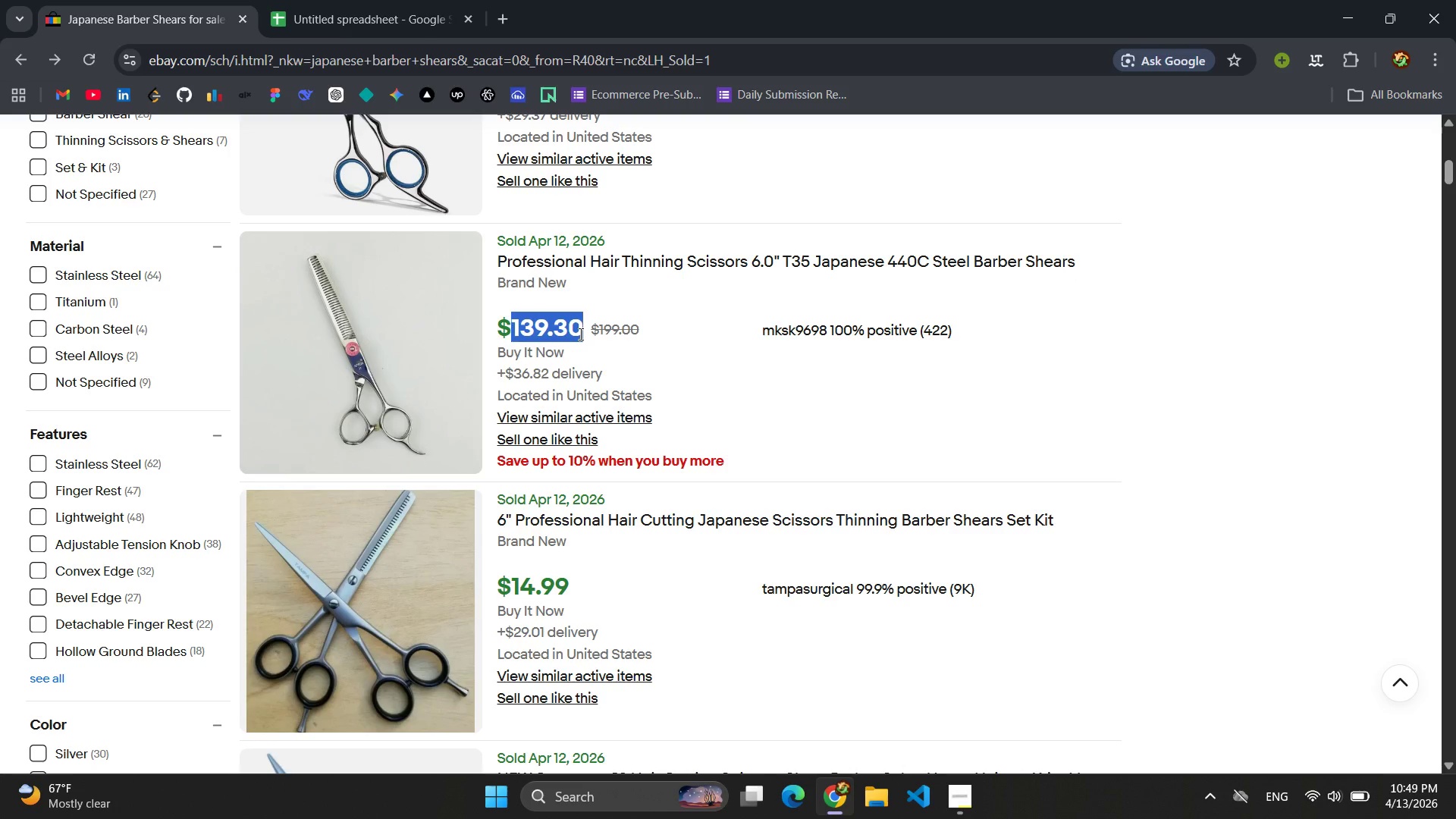 
left_click([355, 2])
 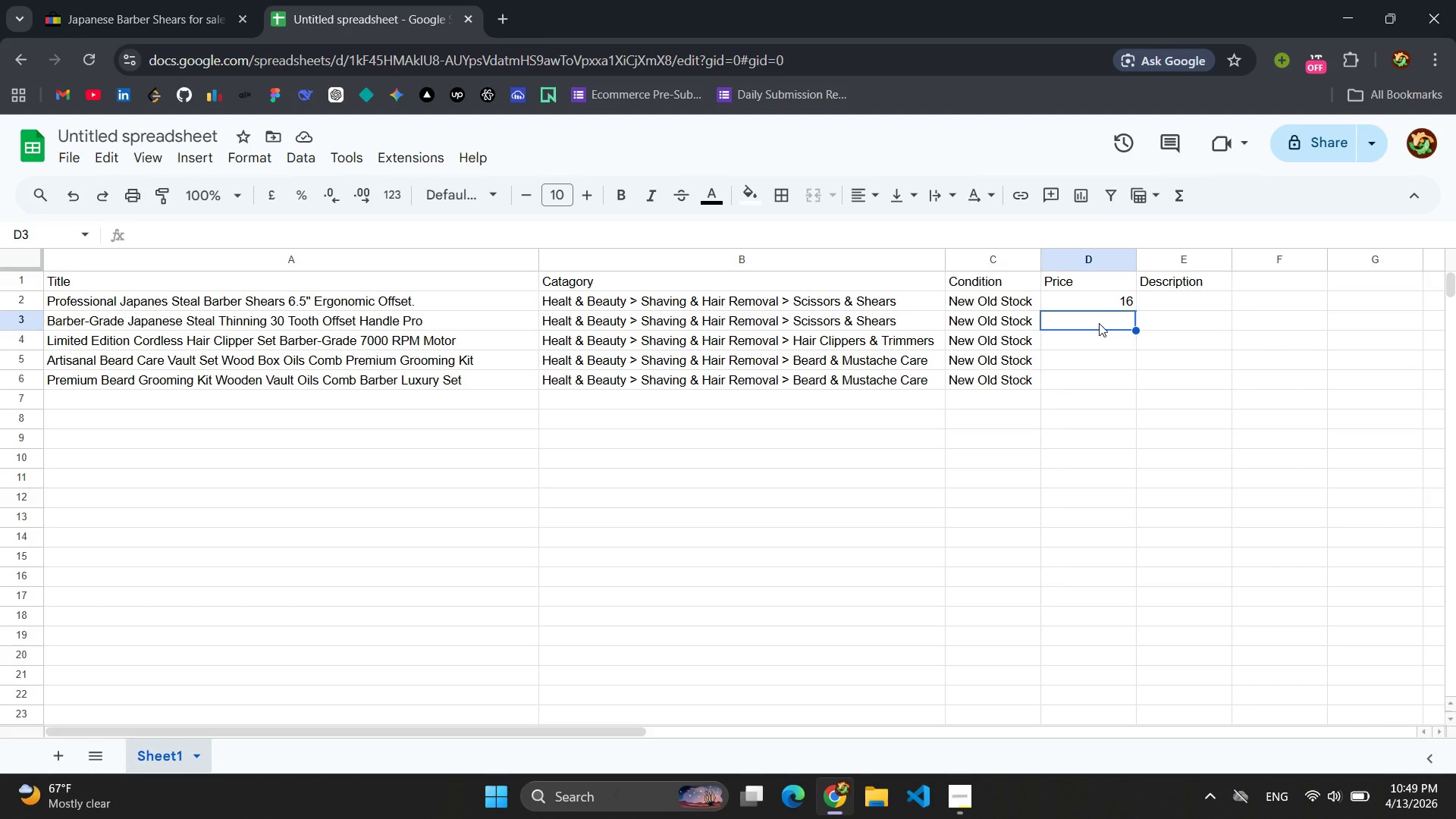 
left_click([1099, 323])
 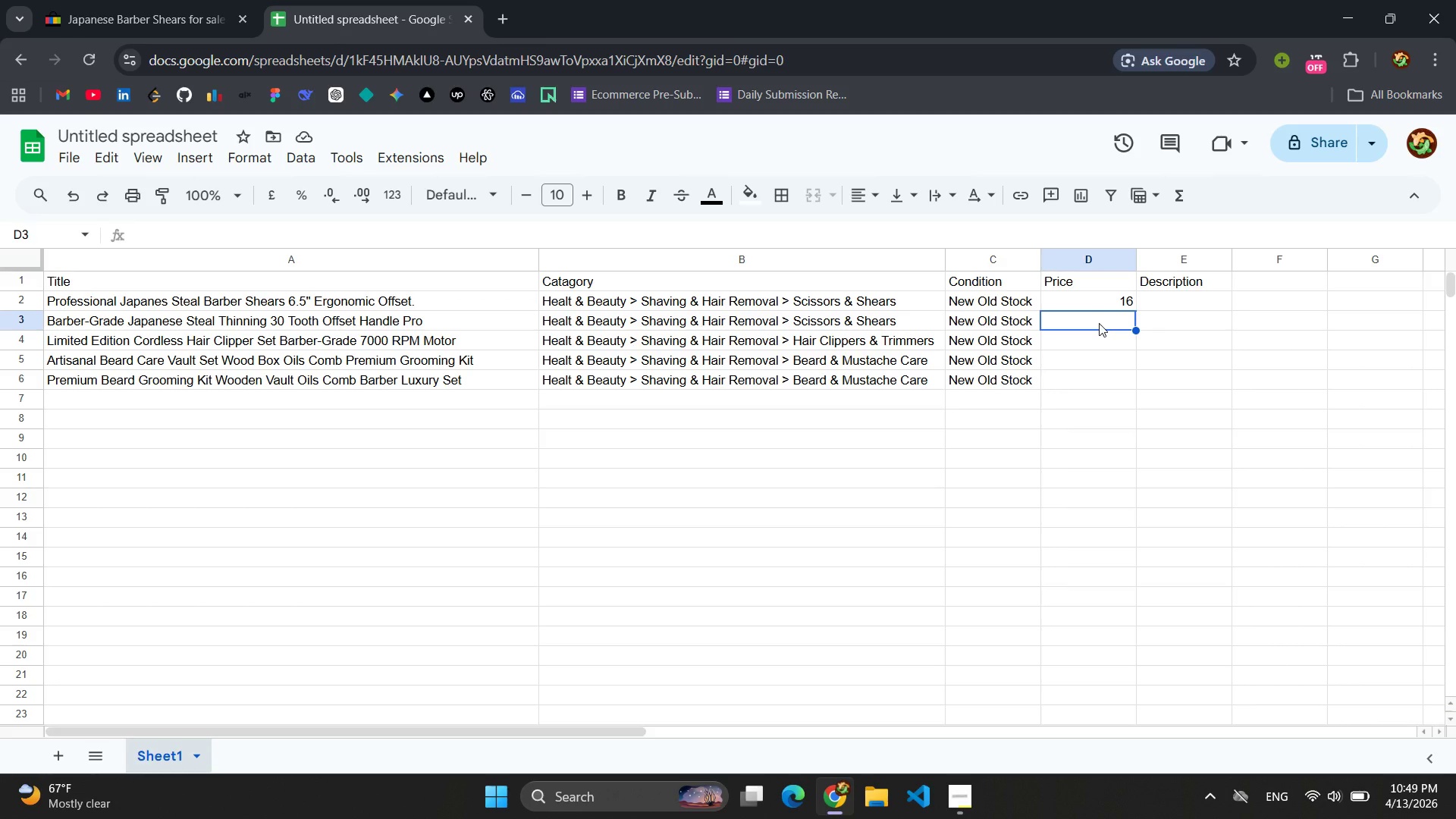 
type(2)
key(Backspace)
type(142)
 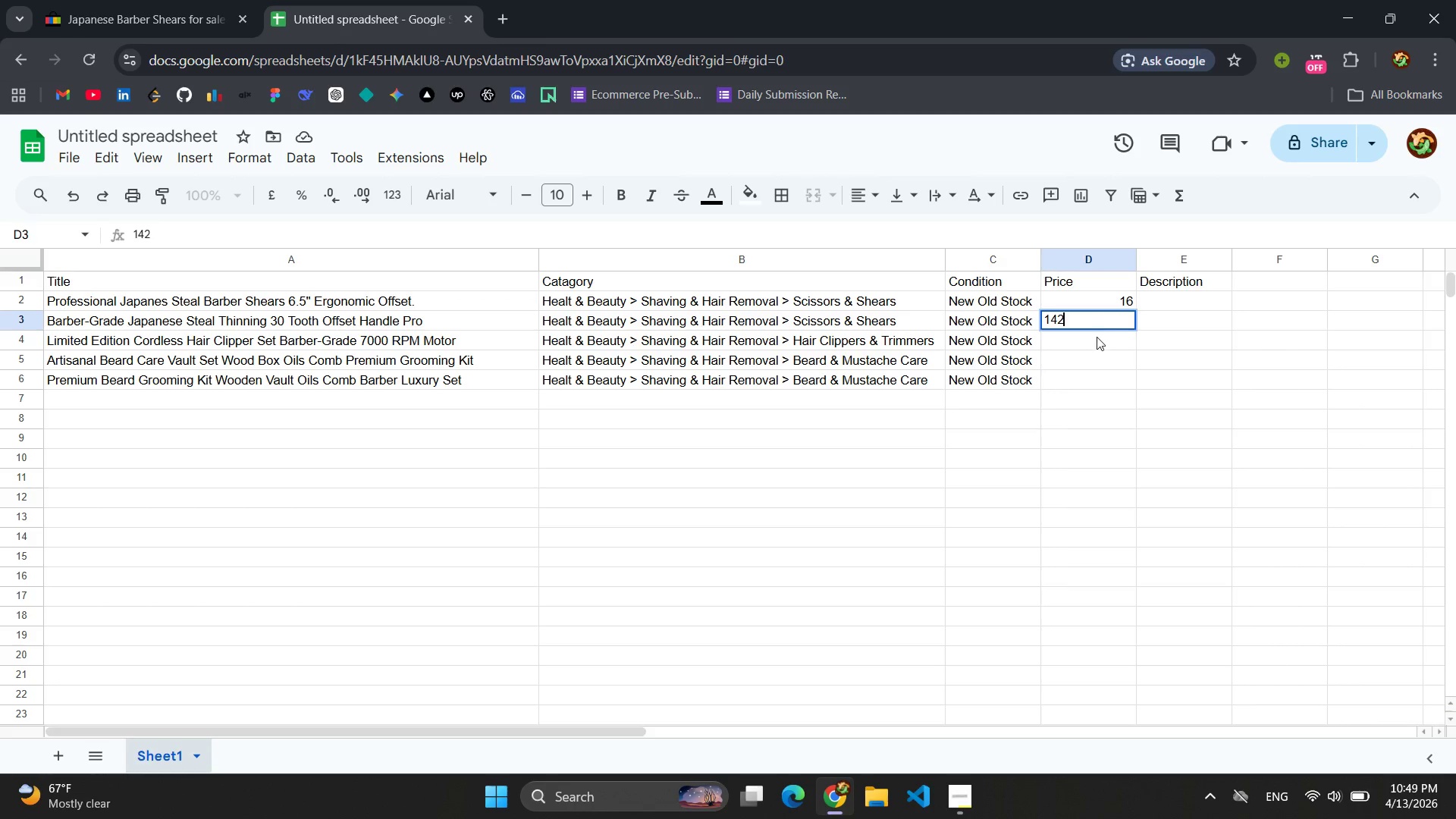 
left_click([1096, 337])
 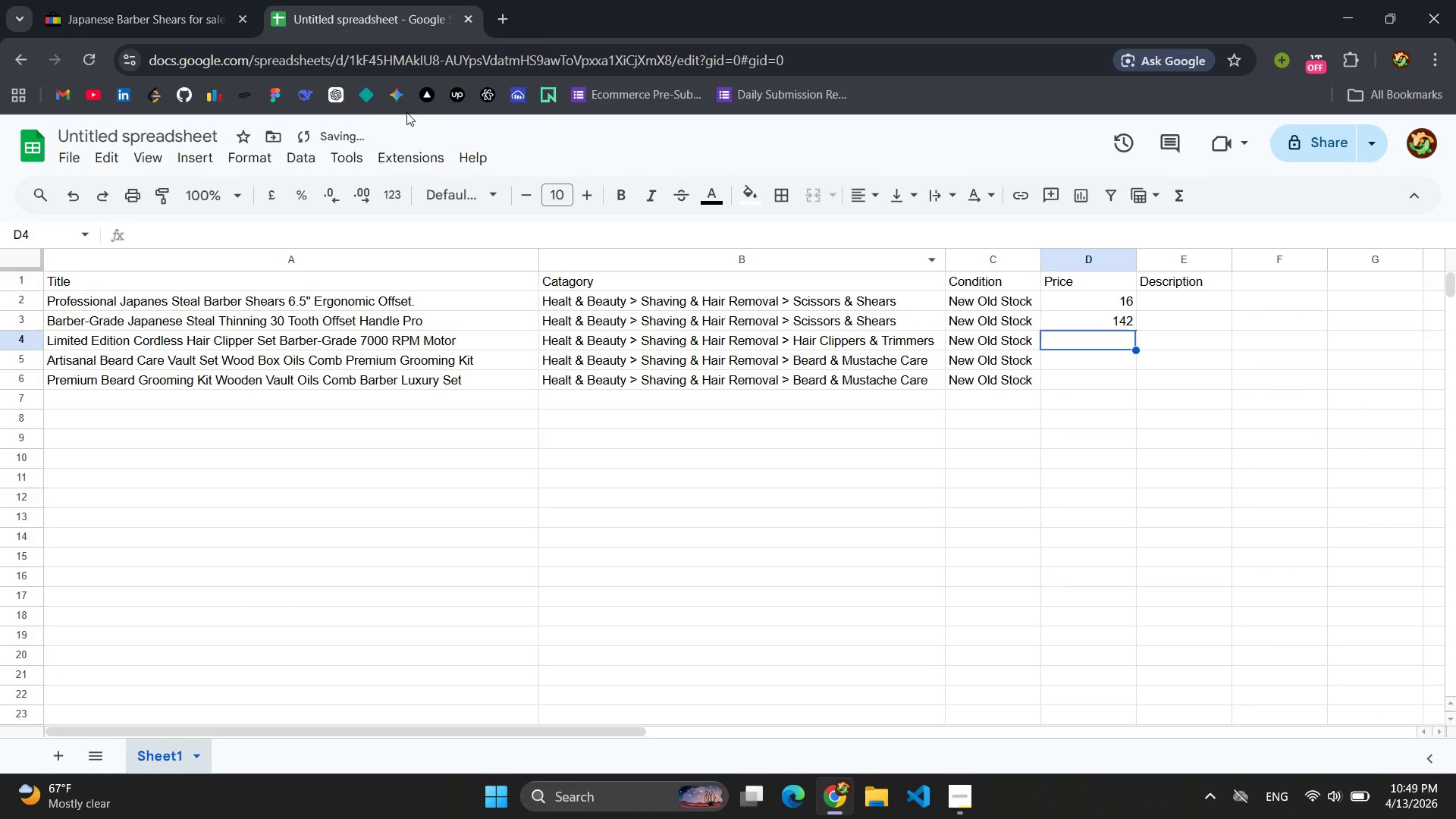 
left_click([144, 2])
 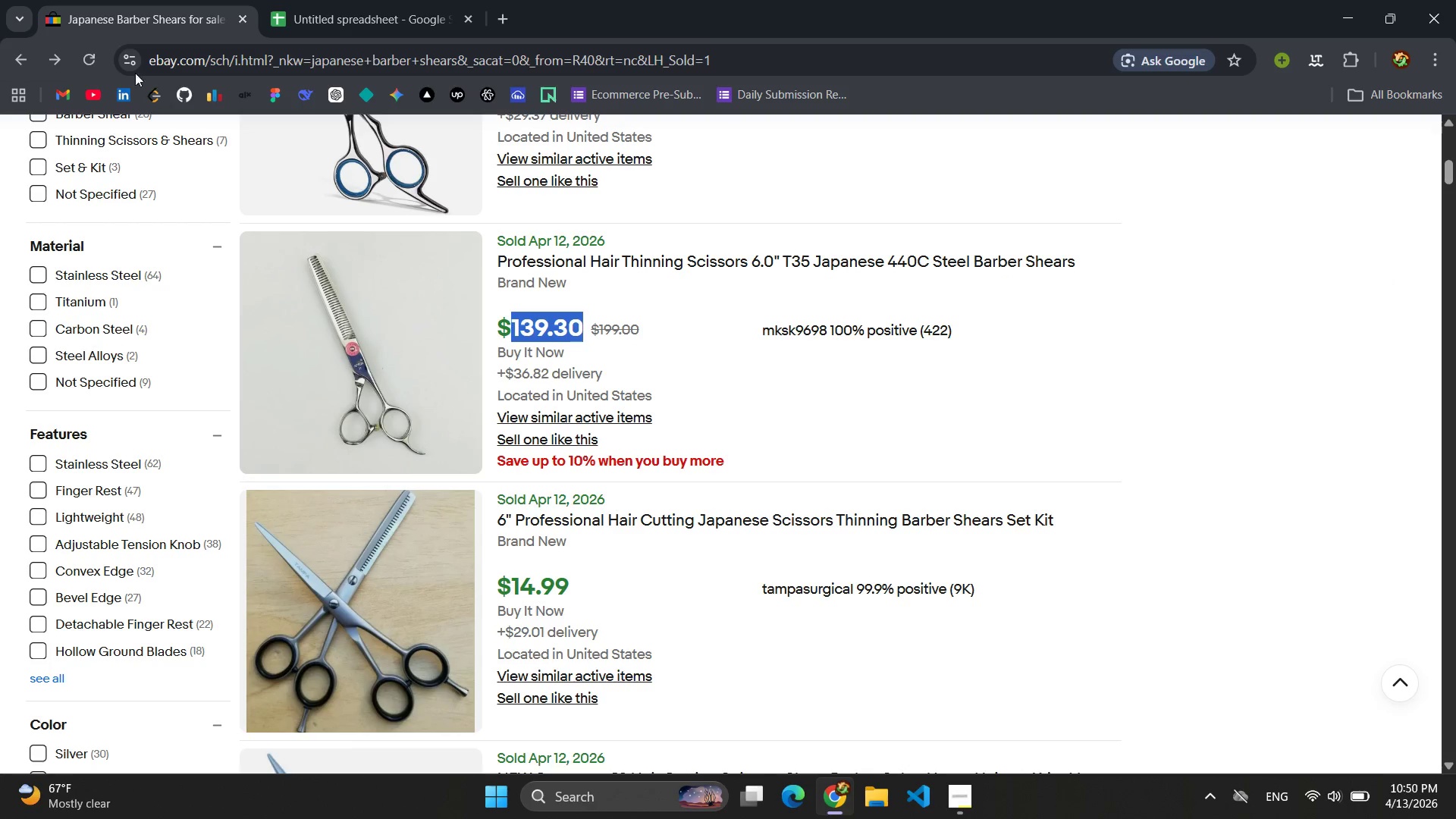 
left_click([59, 63])
 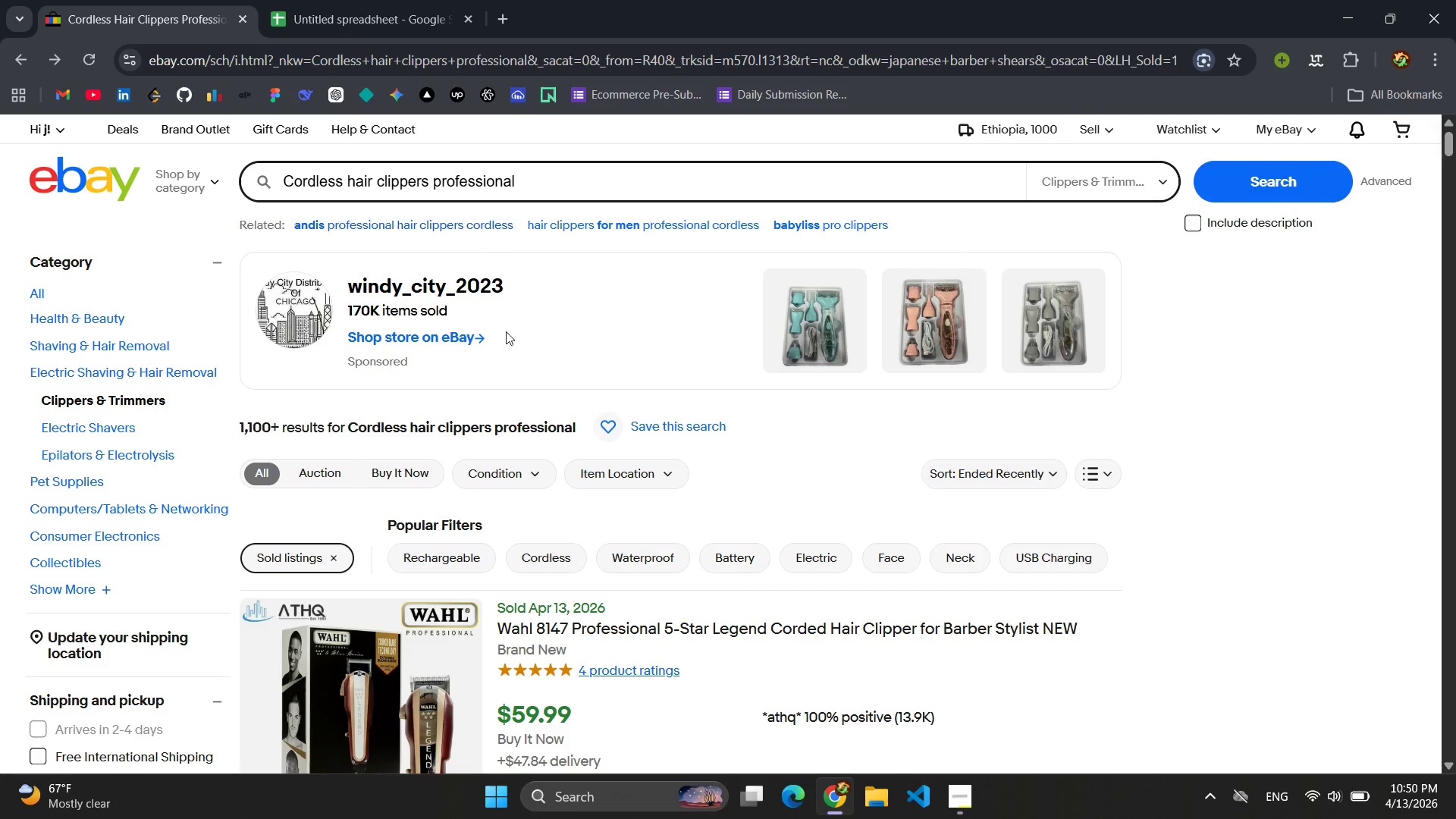 
left_click([401, 5])
 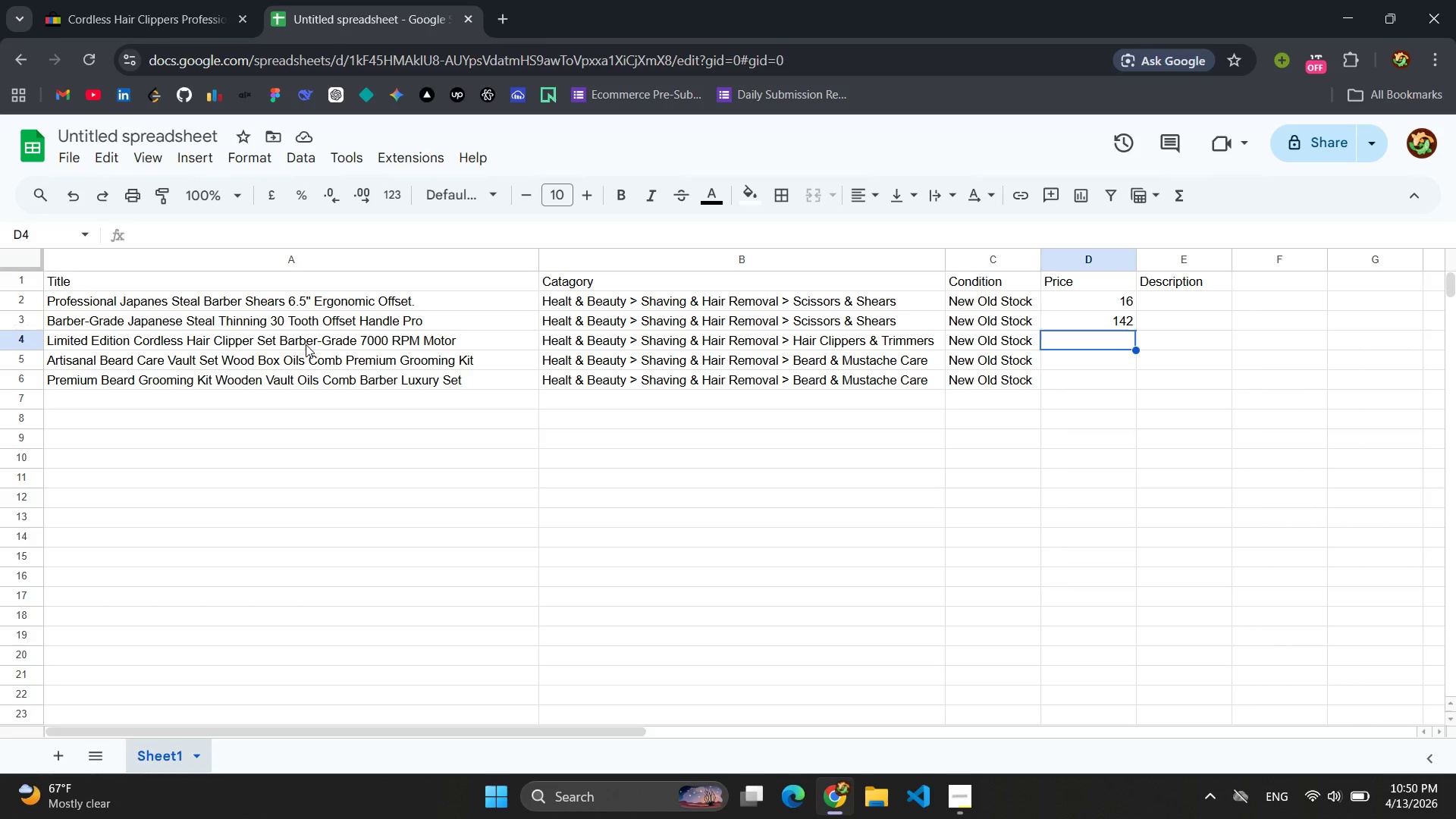 
wait(6.66)
 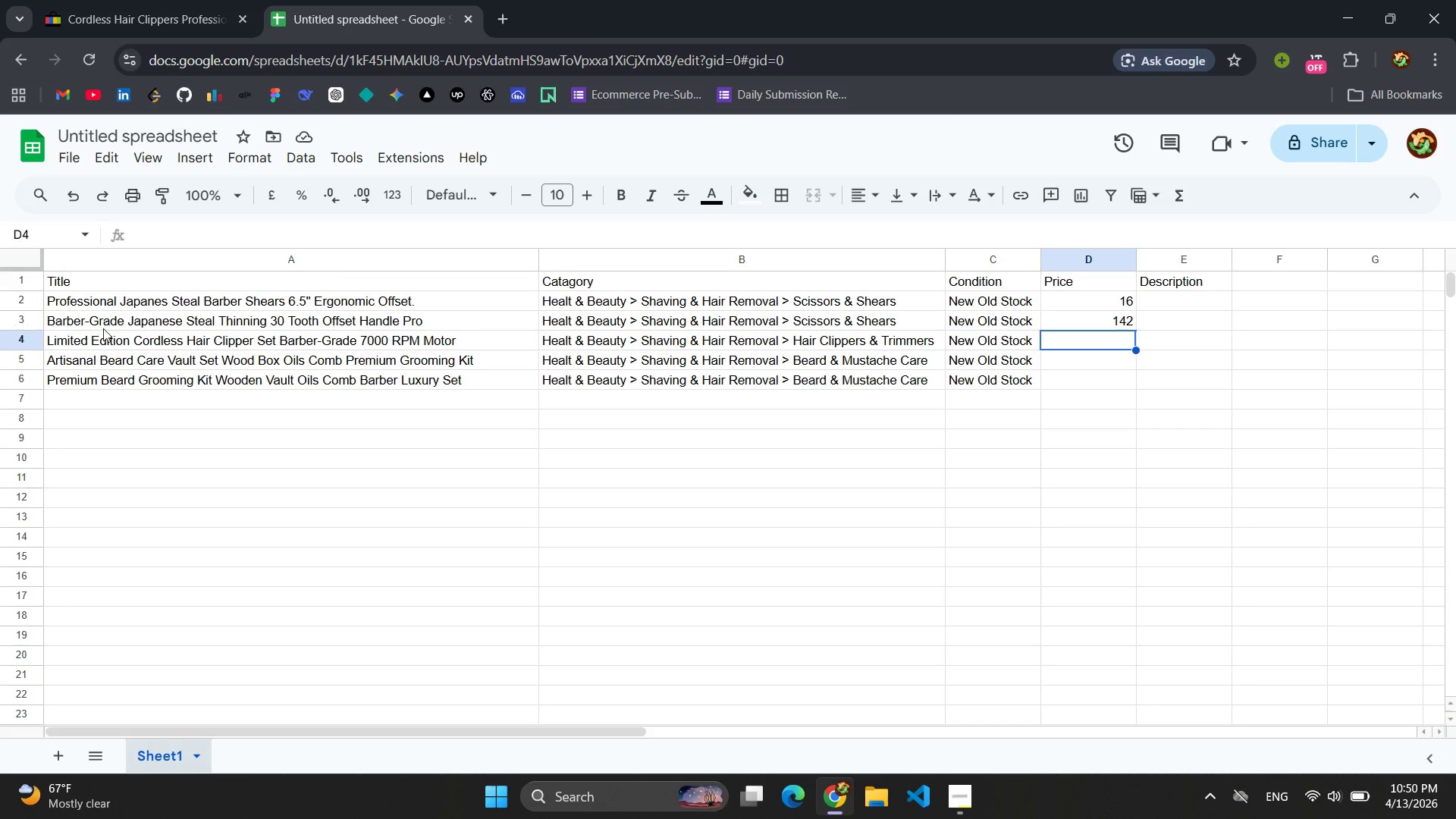 
left_click([173, 10])
 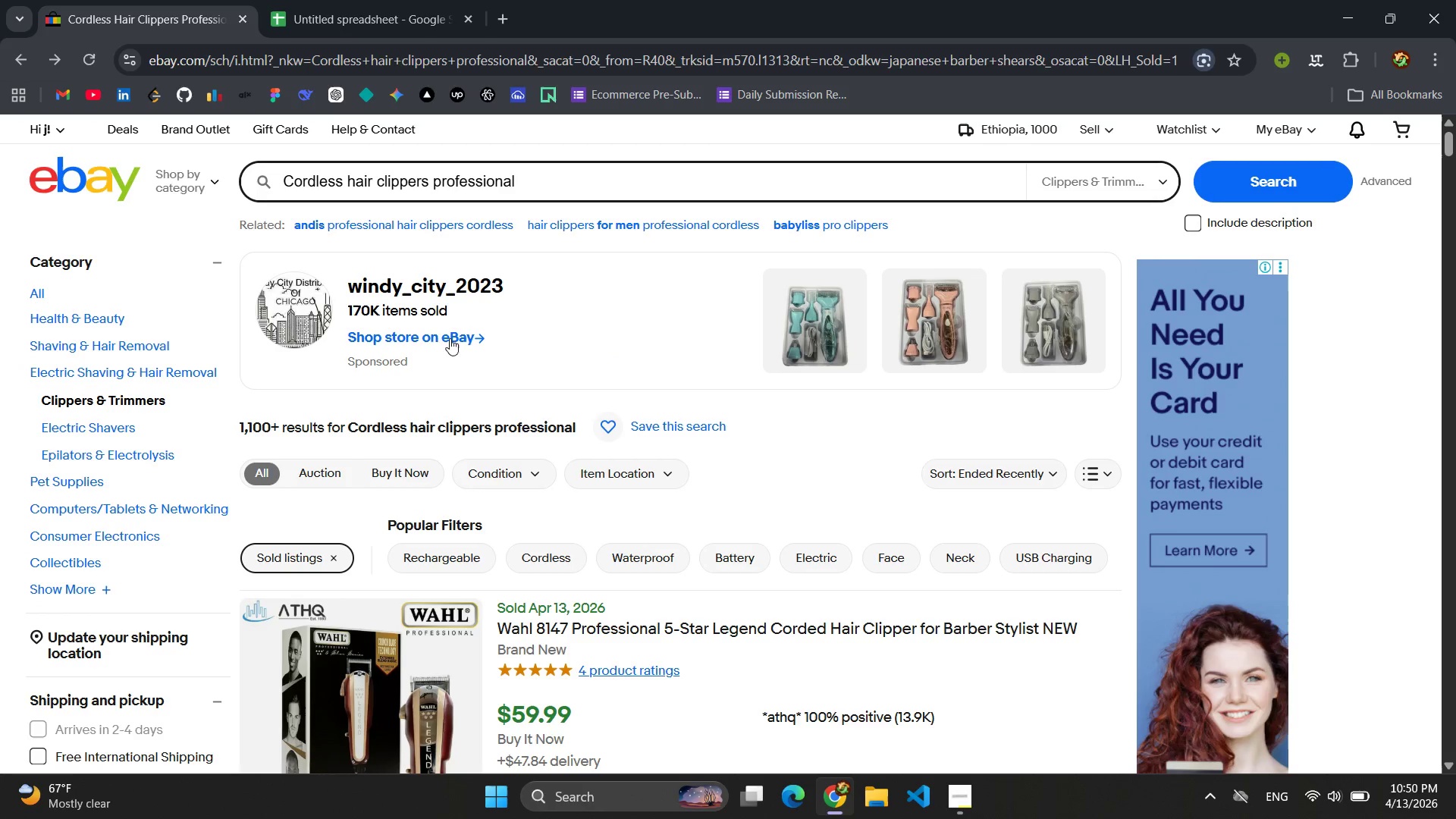 
scroll: coordinate [599, 520], scroll_direction: down, amount: 4.0
 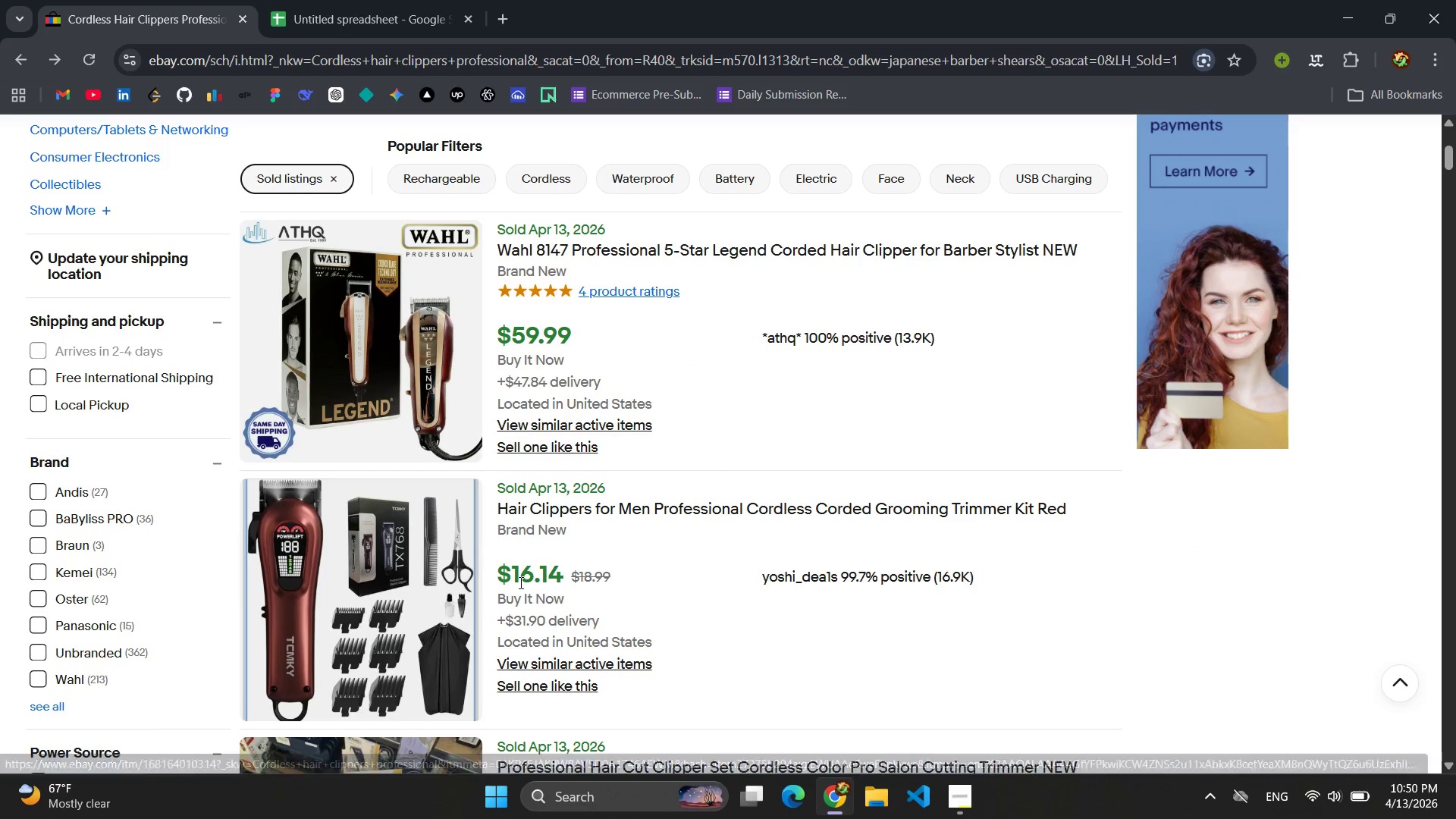 
wait(5.88)
 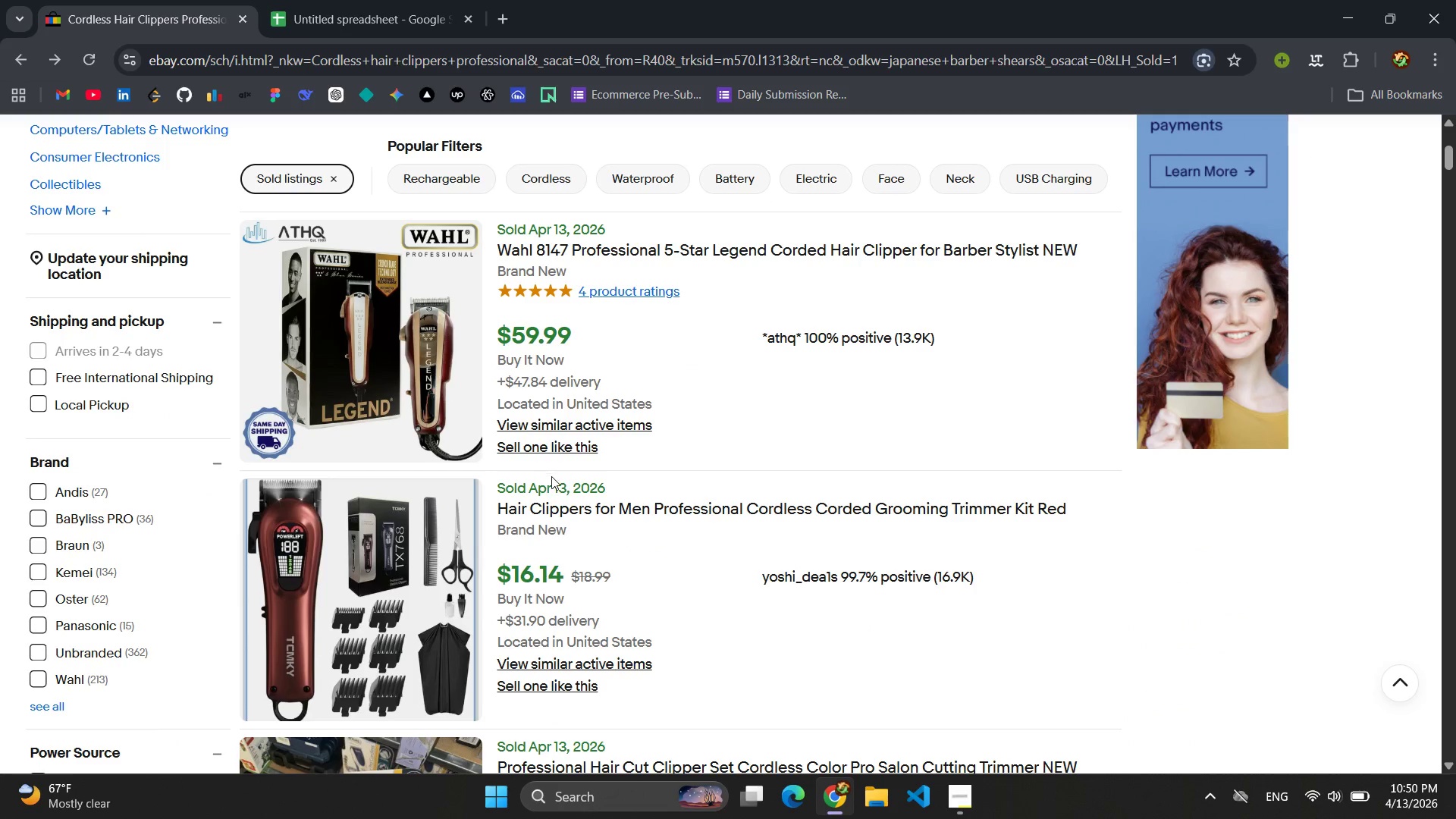 
left_click_drag(start_coordinate=[562, 574], to_coordinate=[503, 573])
 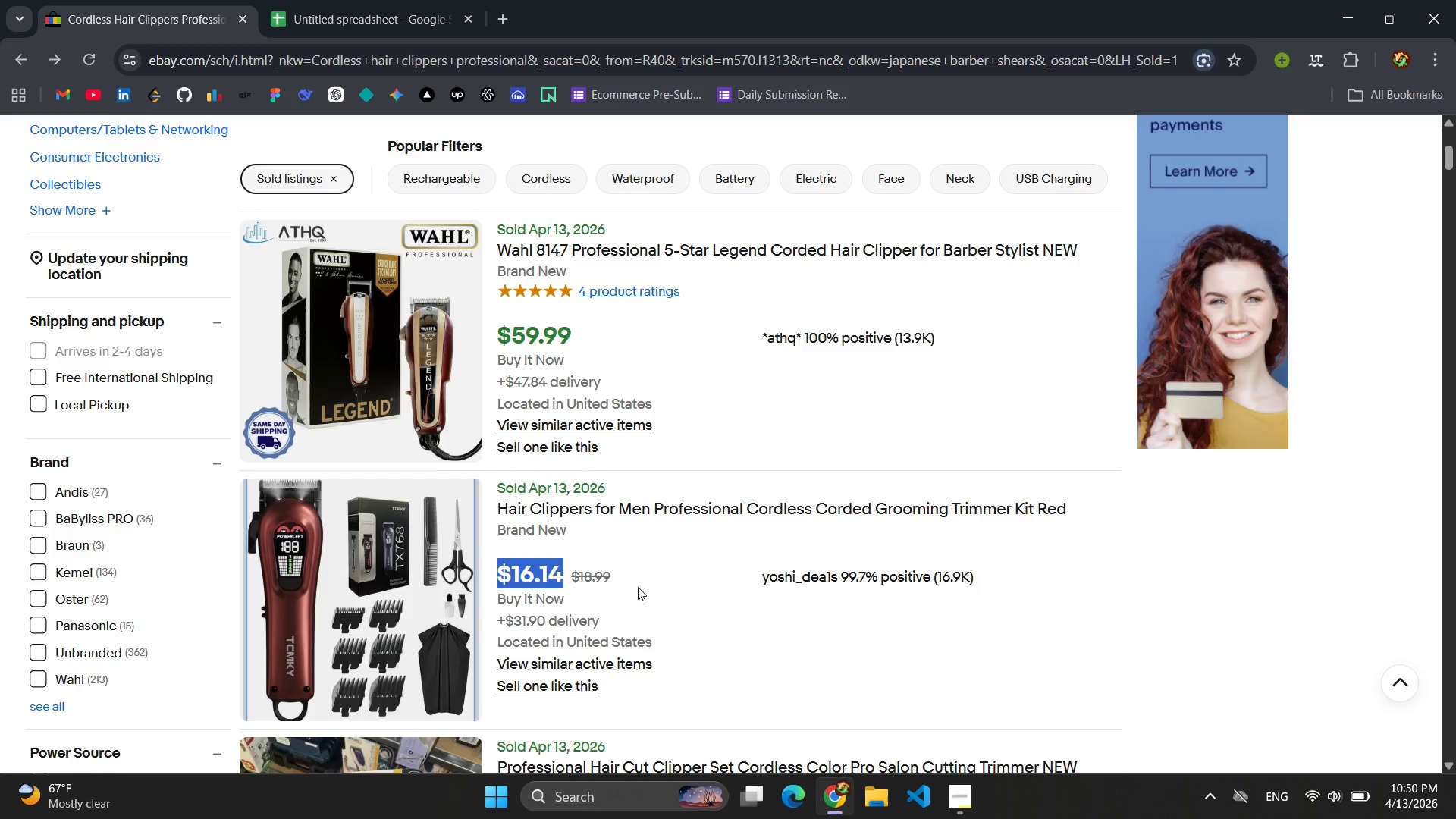 
scroll: coordinate [639, 587], scroll_direction: down, amount: 3.0
 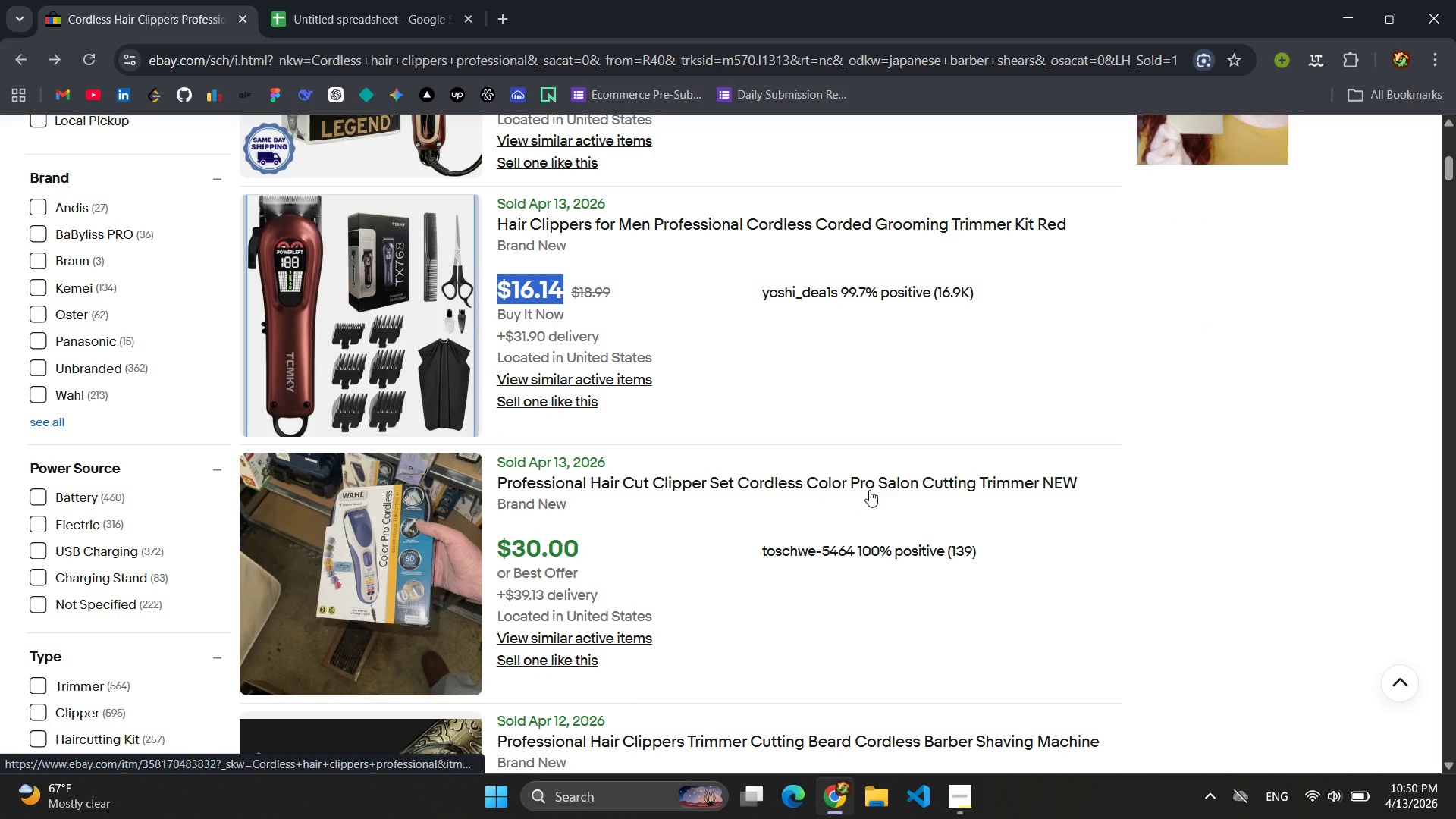 
left_click_drag(start_coordinate=[588, 550], to_coordinate=[508, 553])
 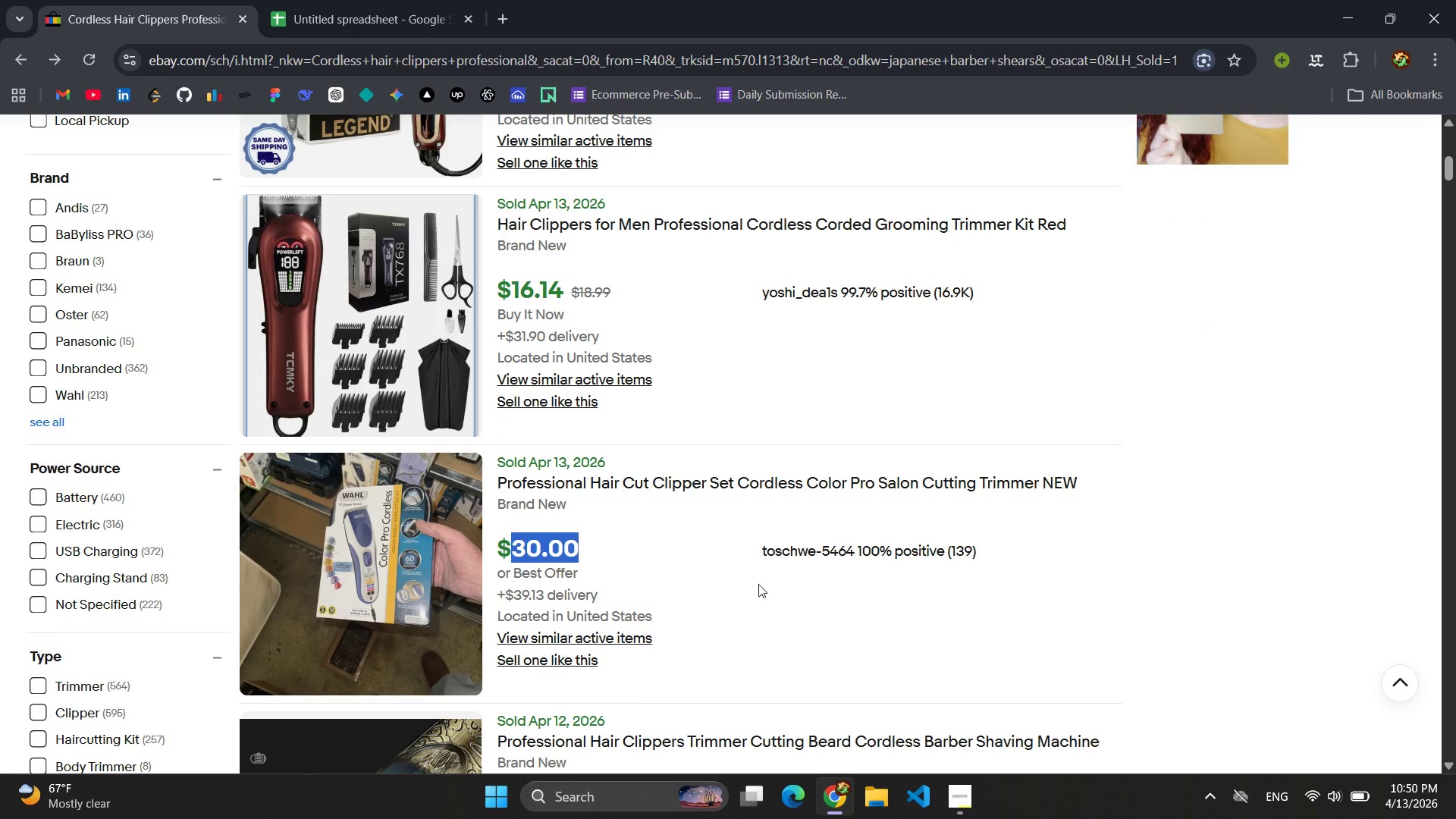 
scroll: coordinate [563, 532], scroll_direction: down, amount: 9.0
 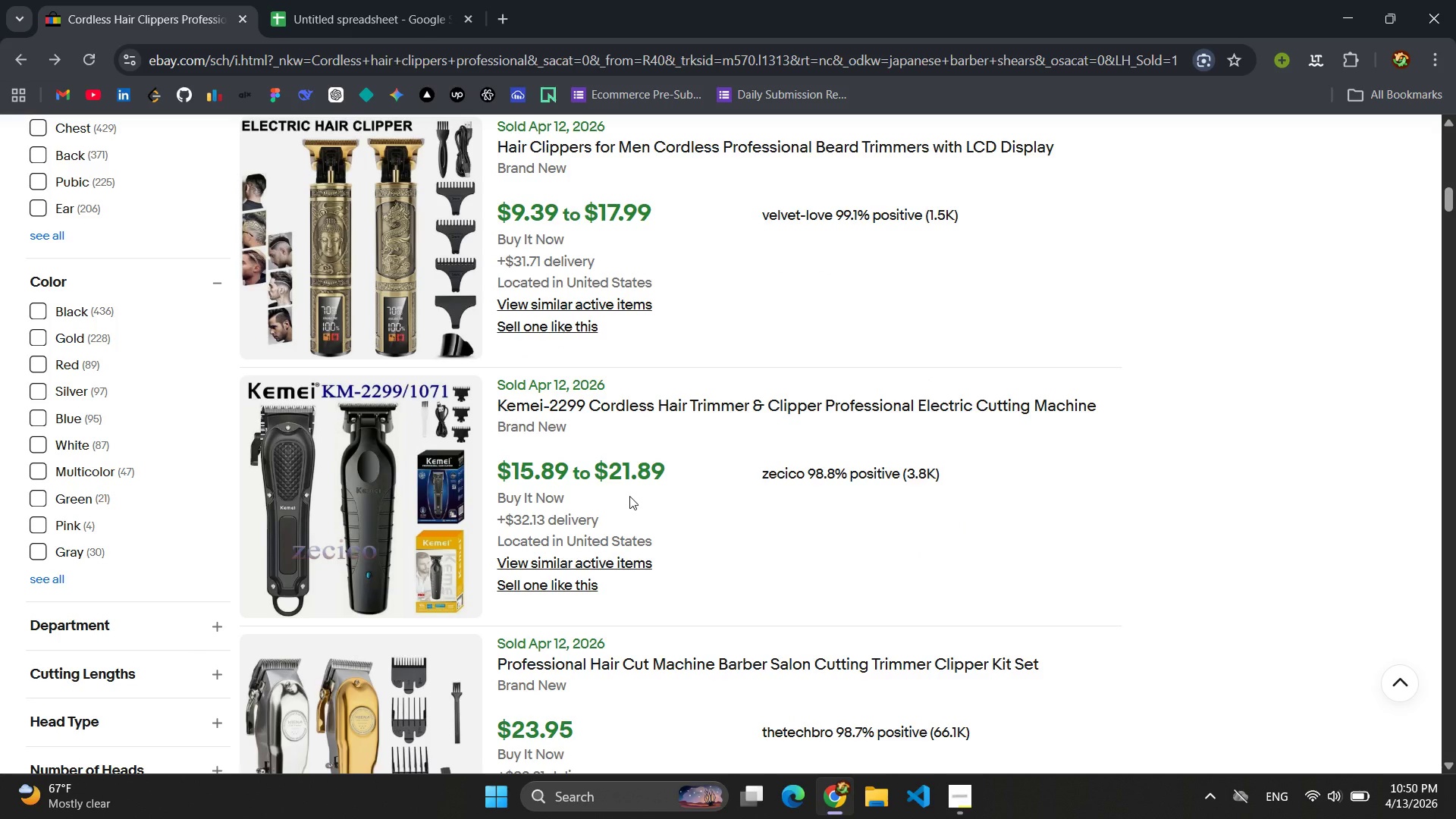 
scroll: coordinate [629, 496], scroll_direction: up, amount: 4.0
 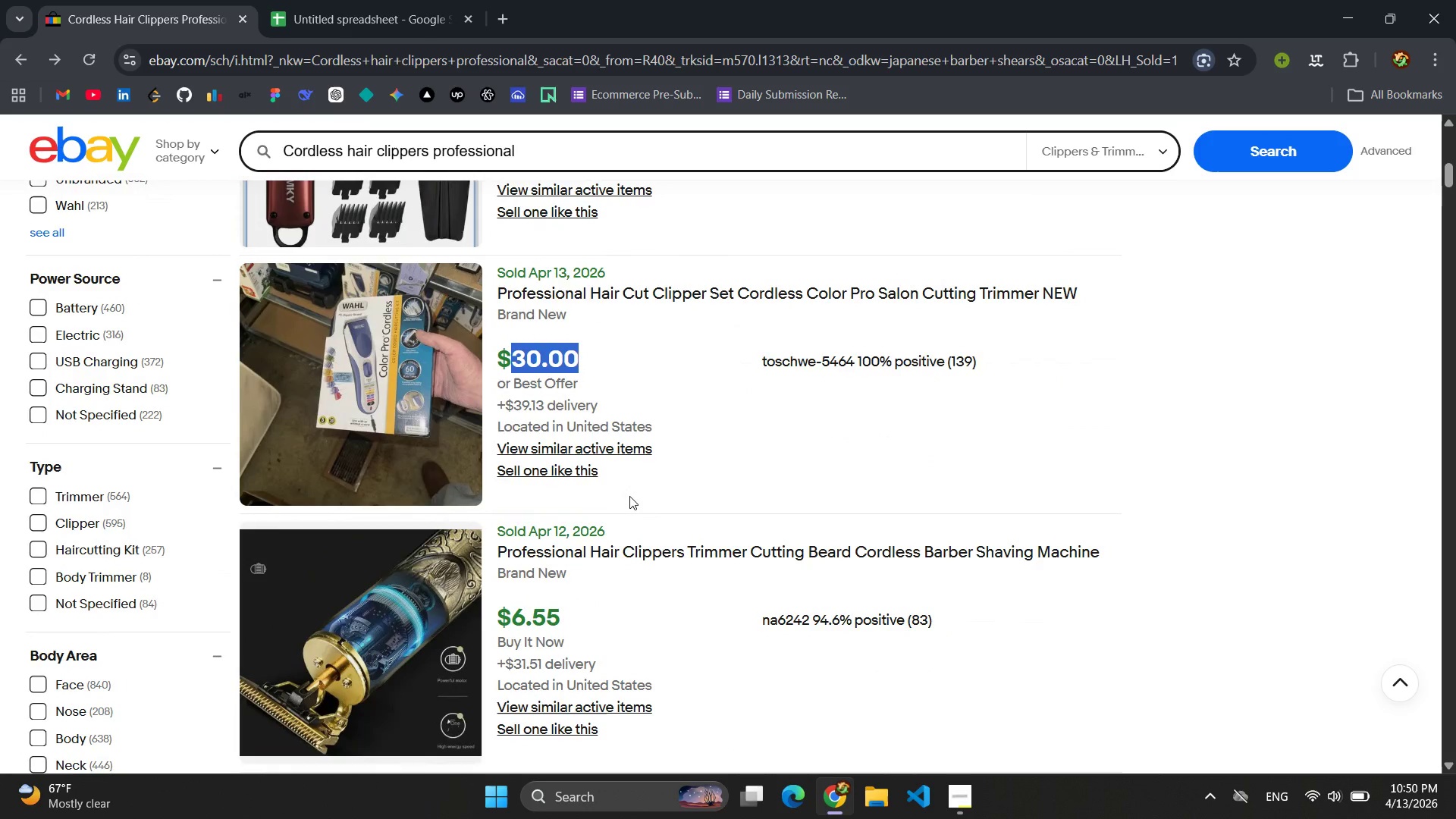 
scroll: coordinate [629, 496], scroll_direction: down, amount: 3.0
 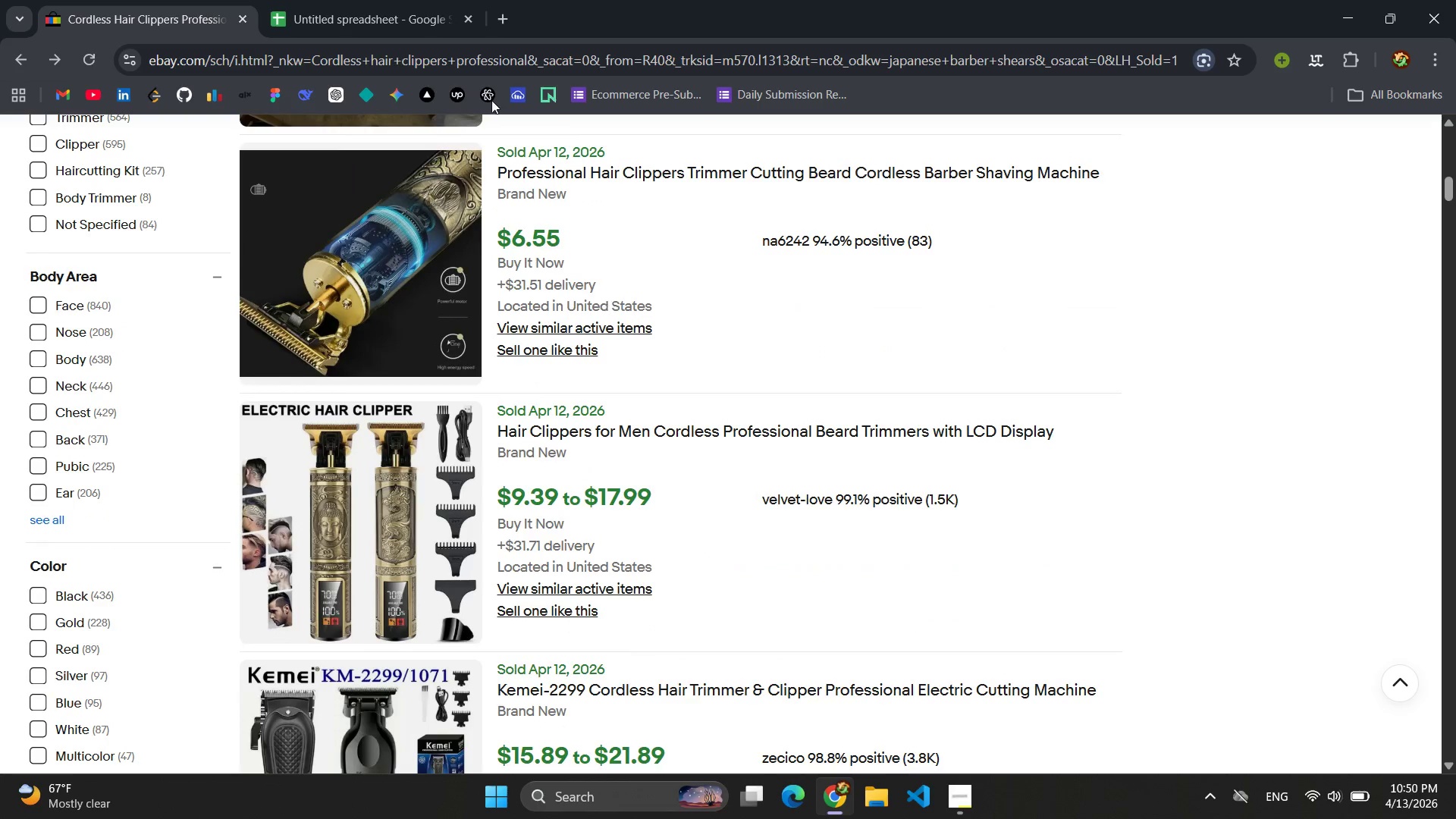 
left_click([386, 20])
 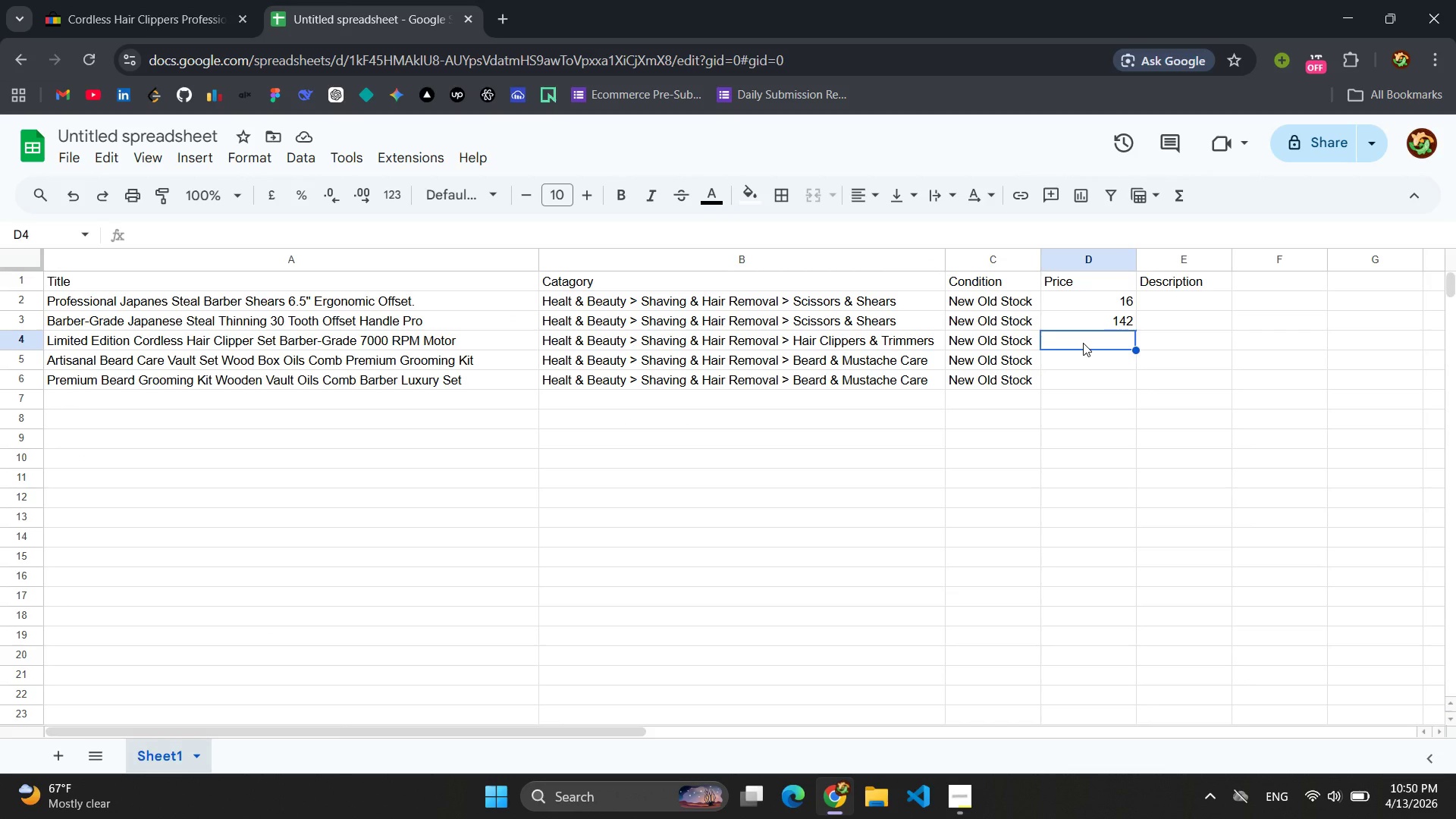 
key(2)
 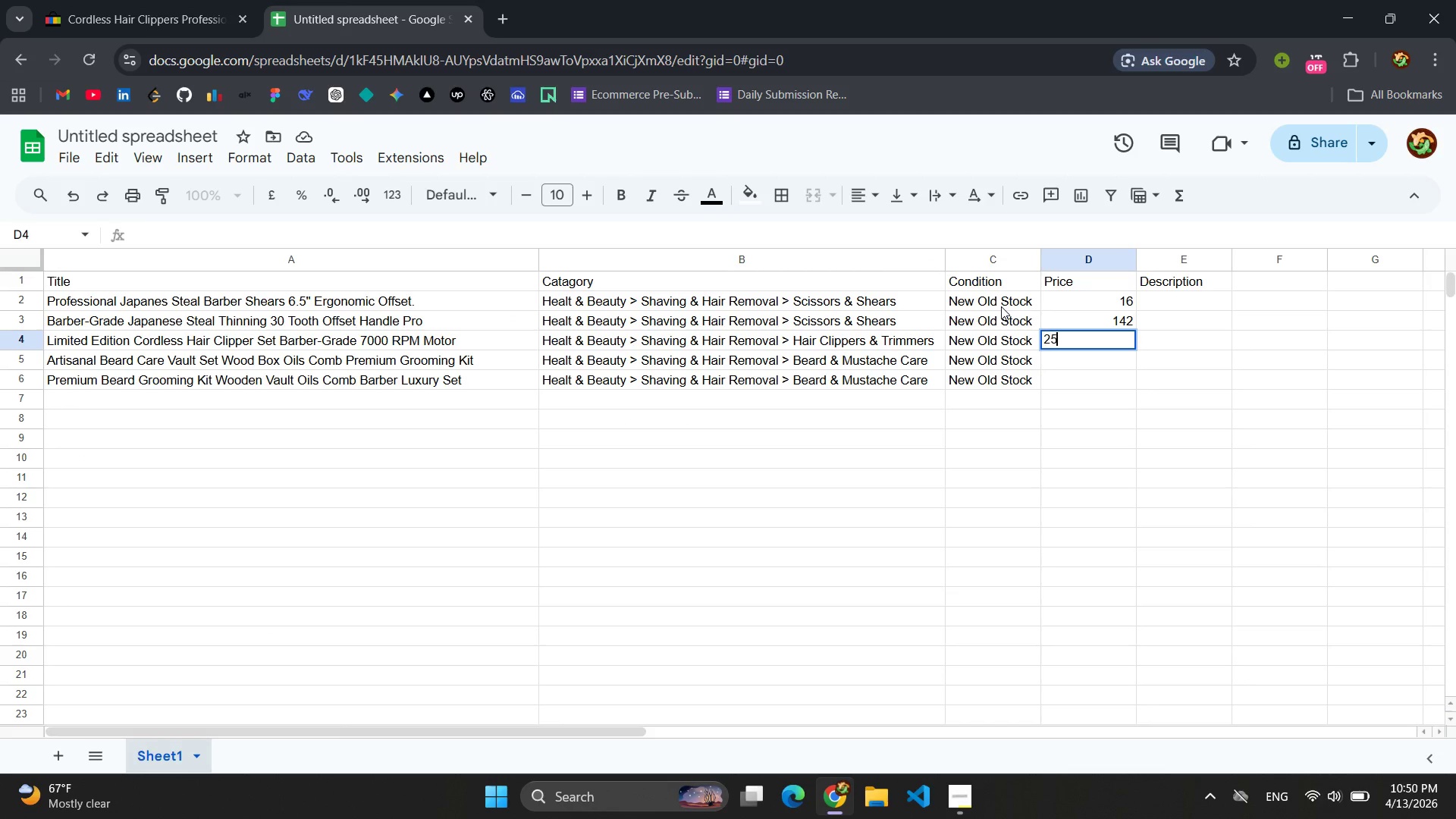 
key(5)
 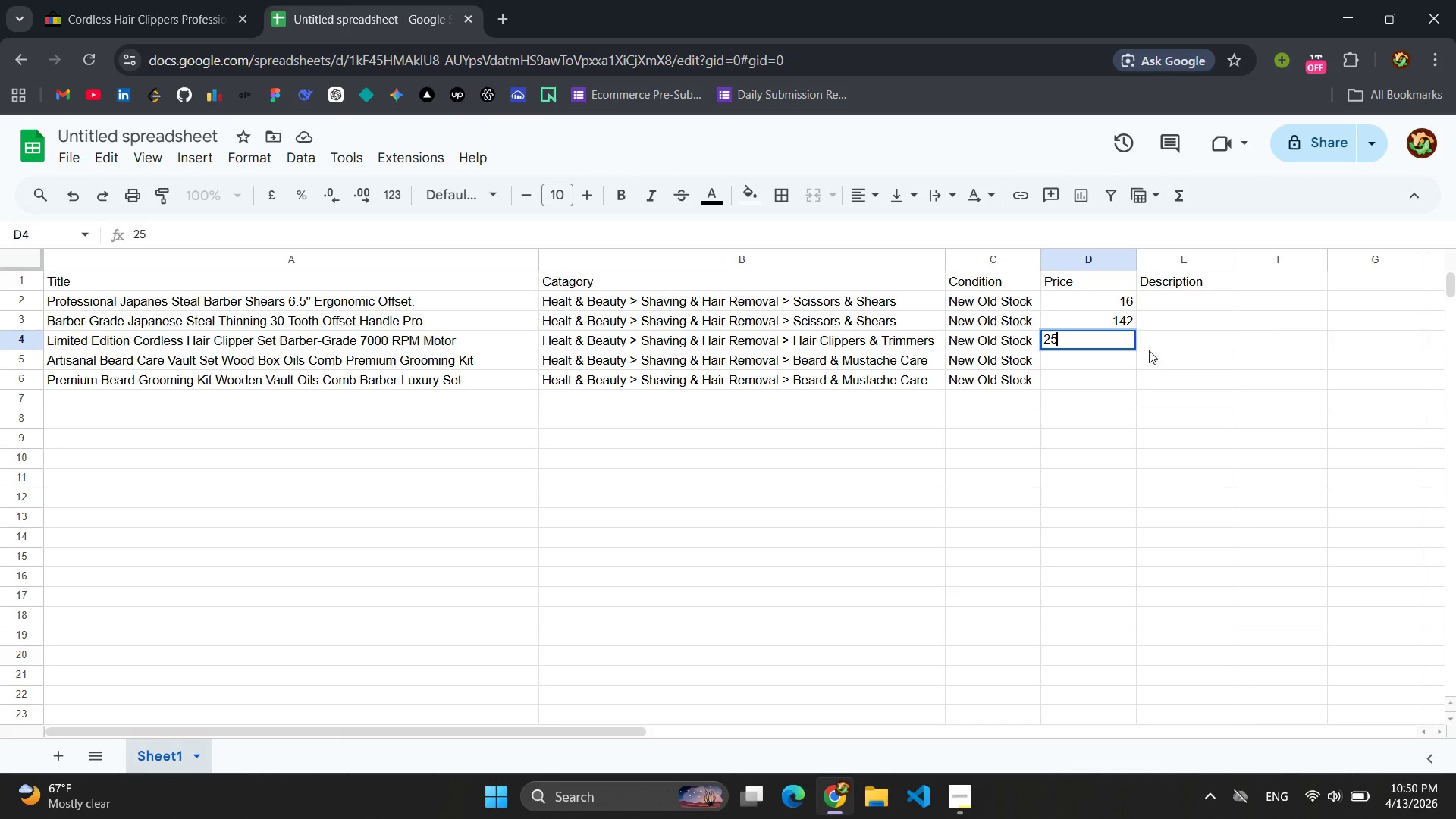 
left_click([1073, 363])
 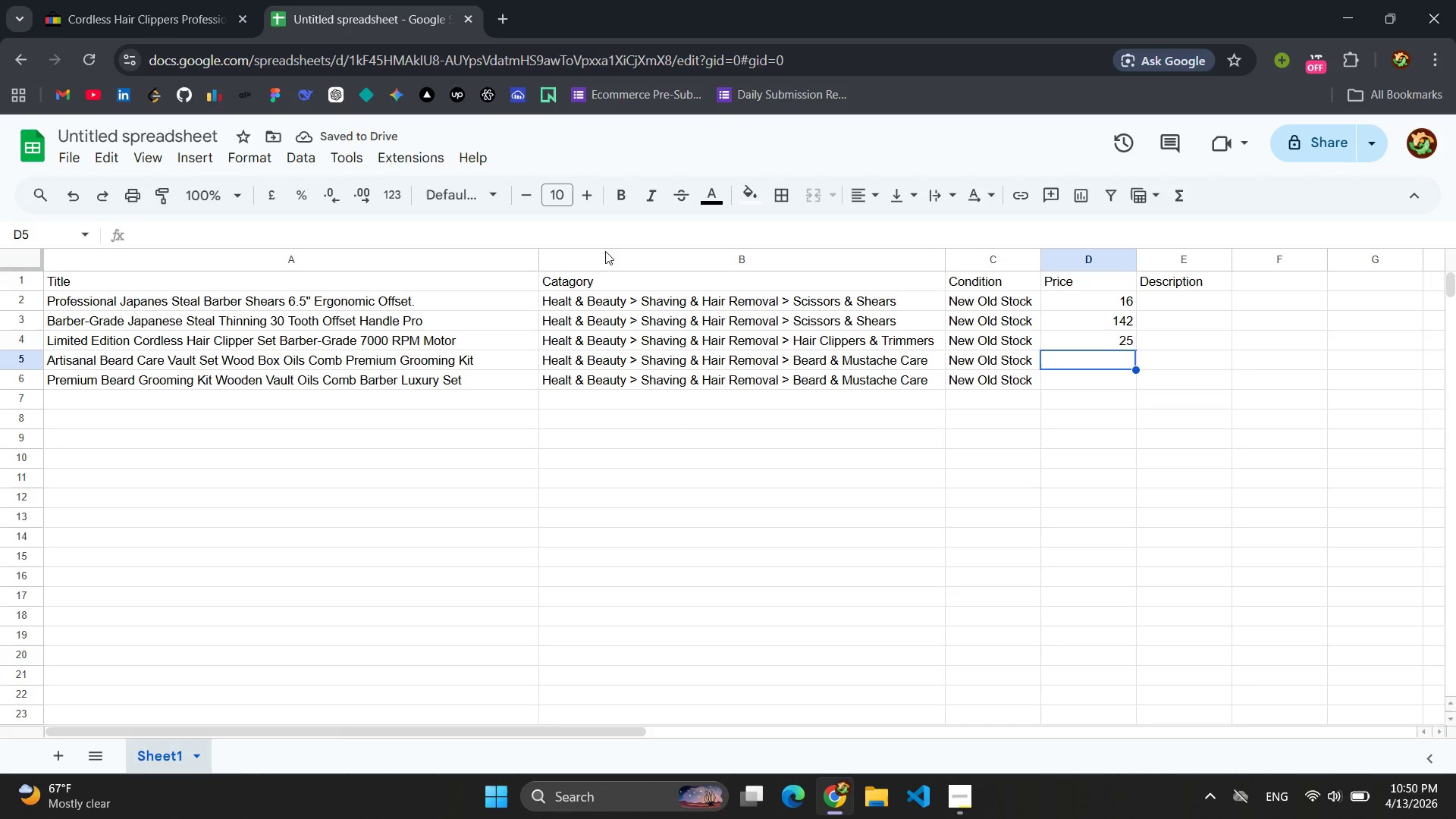 
left_click([162, 5])
 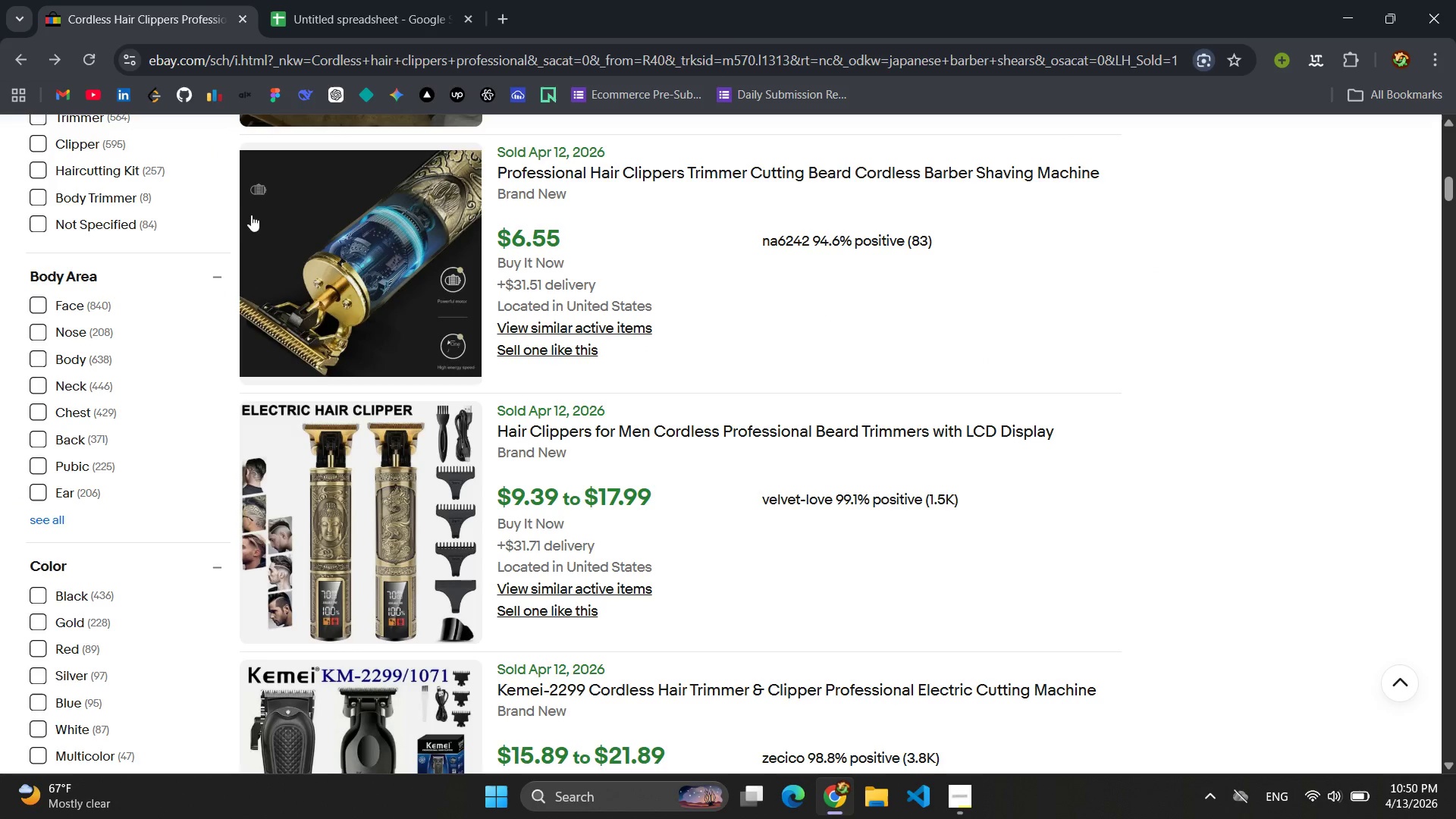 
scroll: coordinate [536, 283], scroll_direction: up, amount: 17.0
 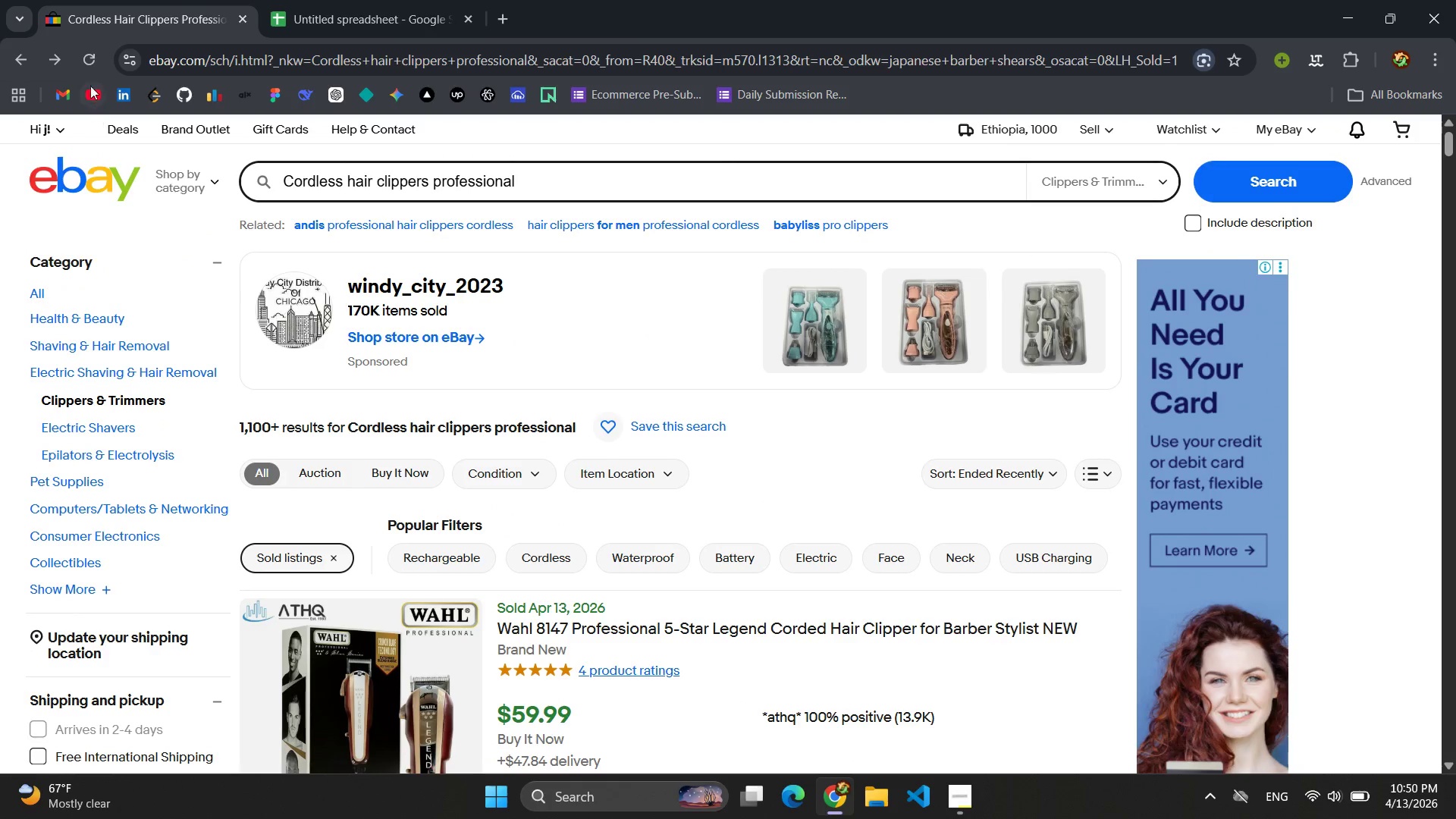 
left_click([57, 66])
 